 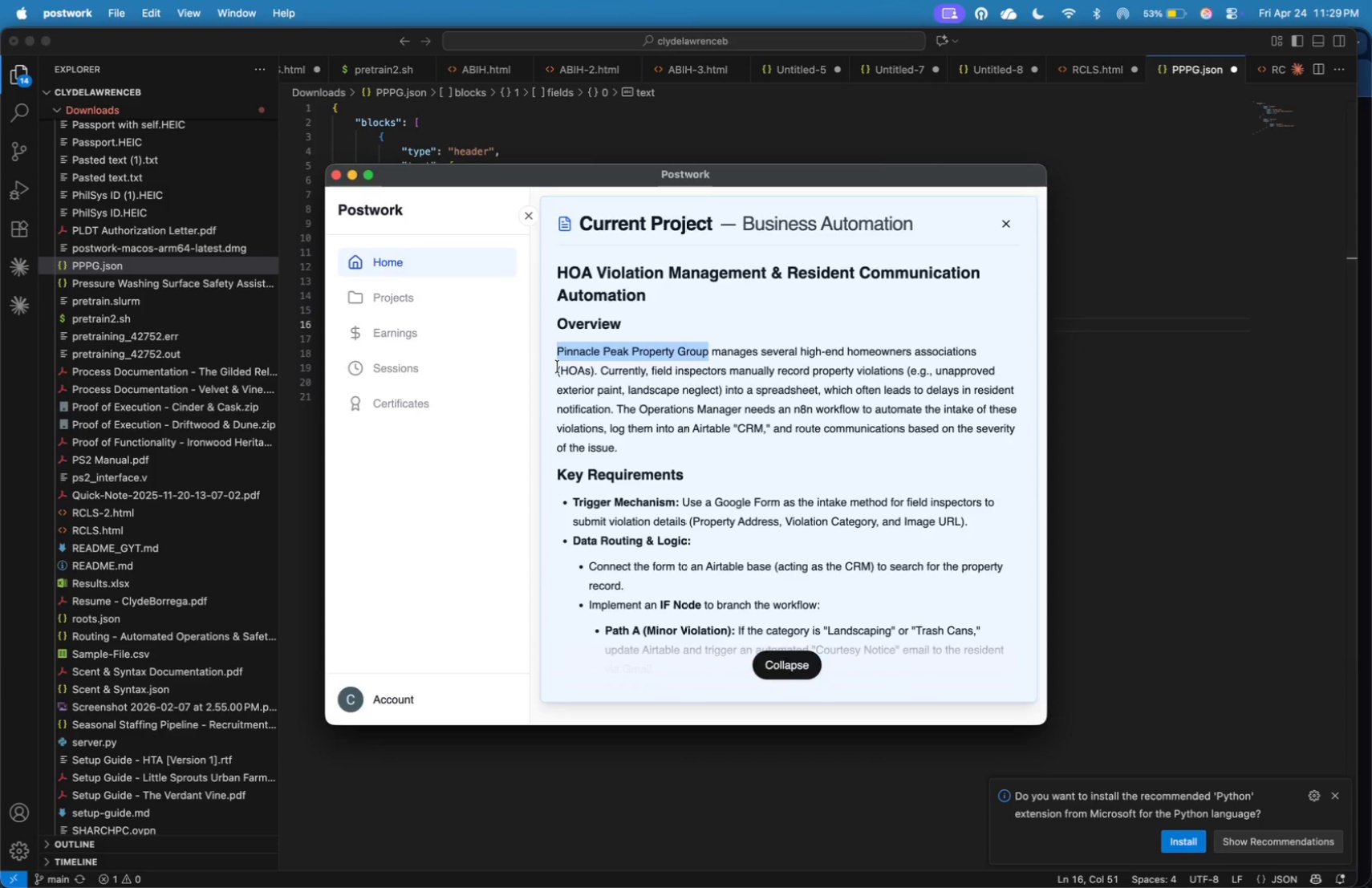 
key(Meta+Tab)
 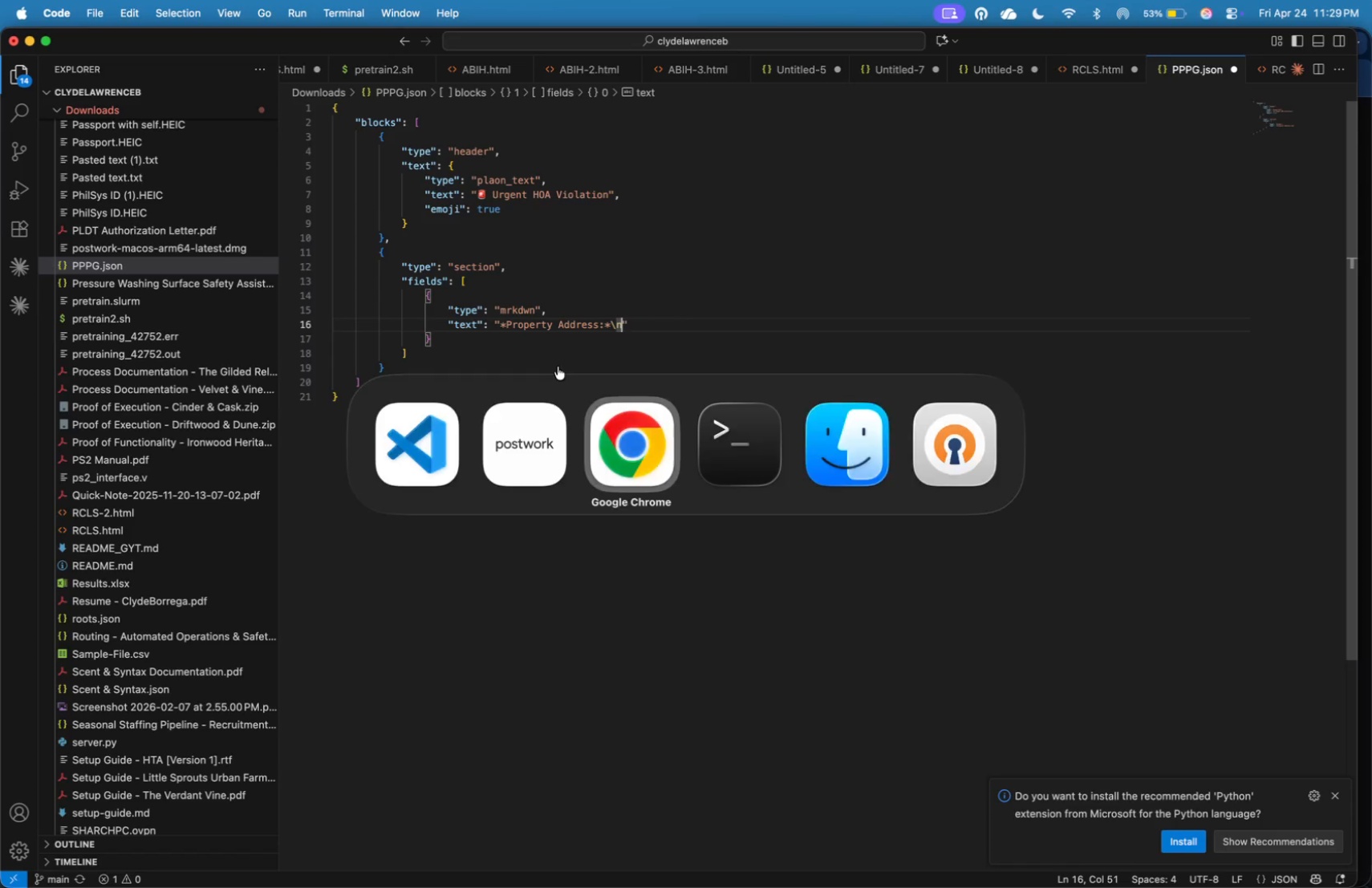 
key(Meta+Tab)
 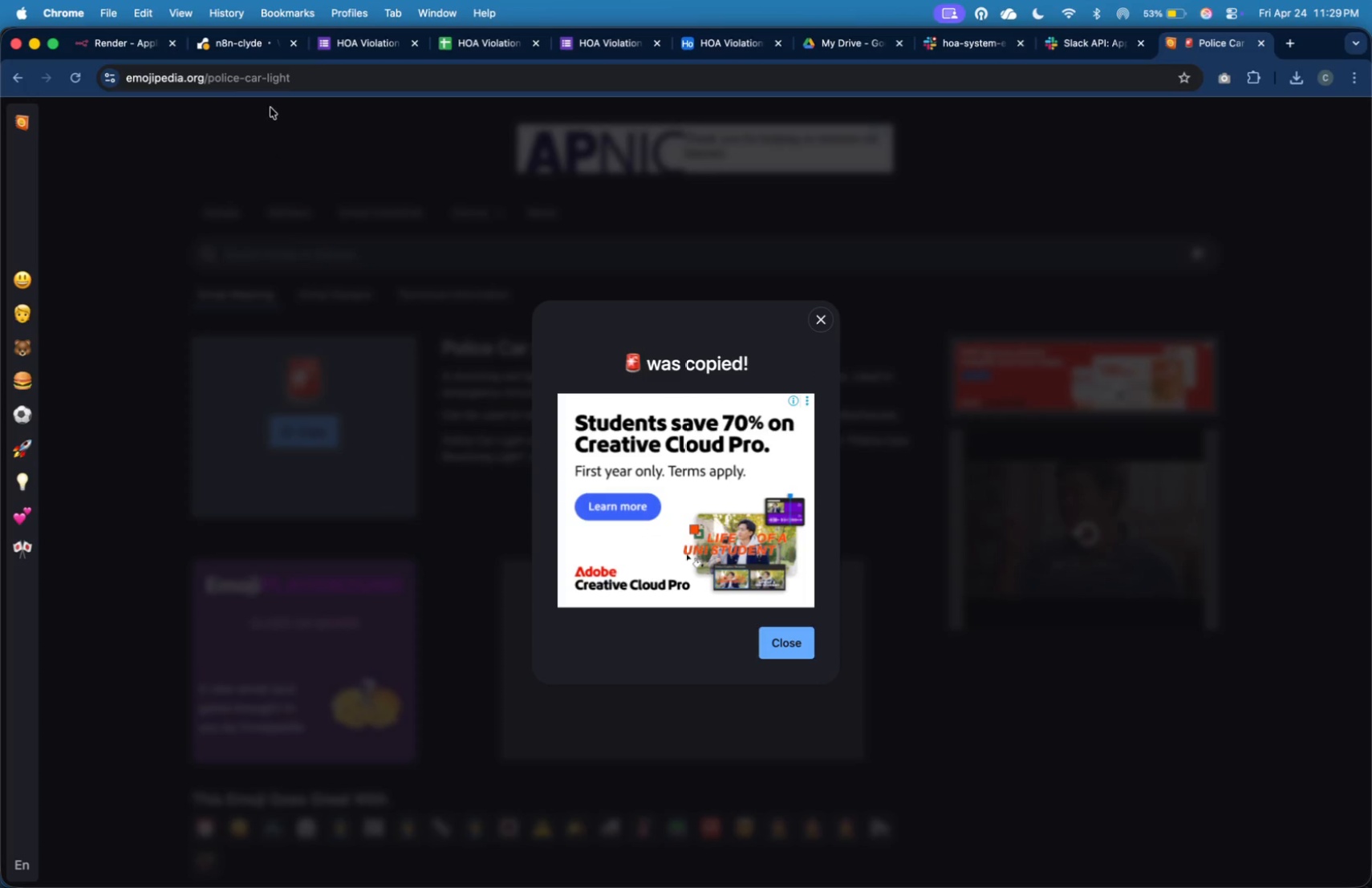 
left_click([254, 57])
 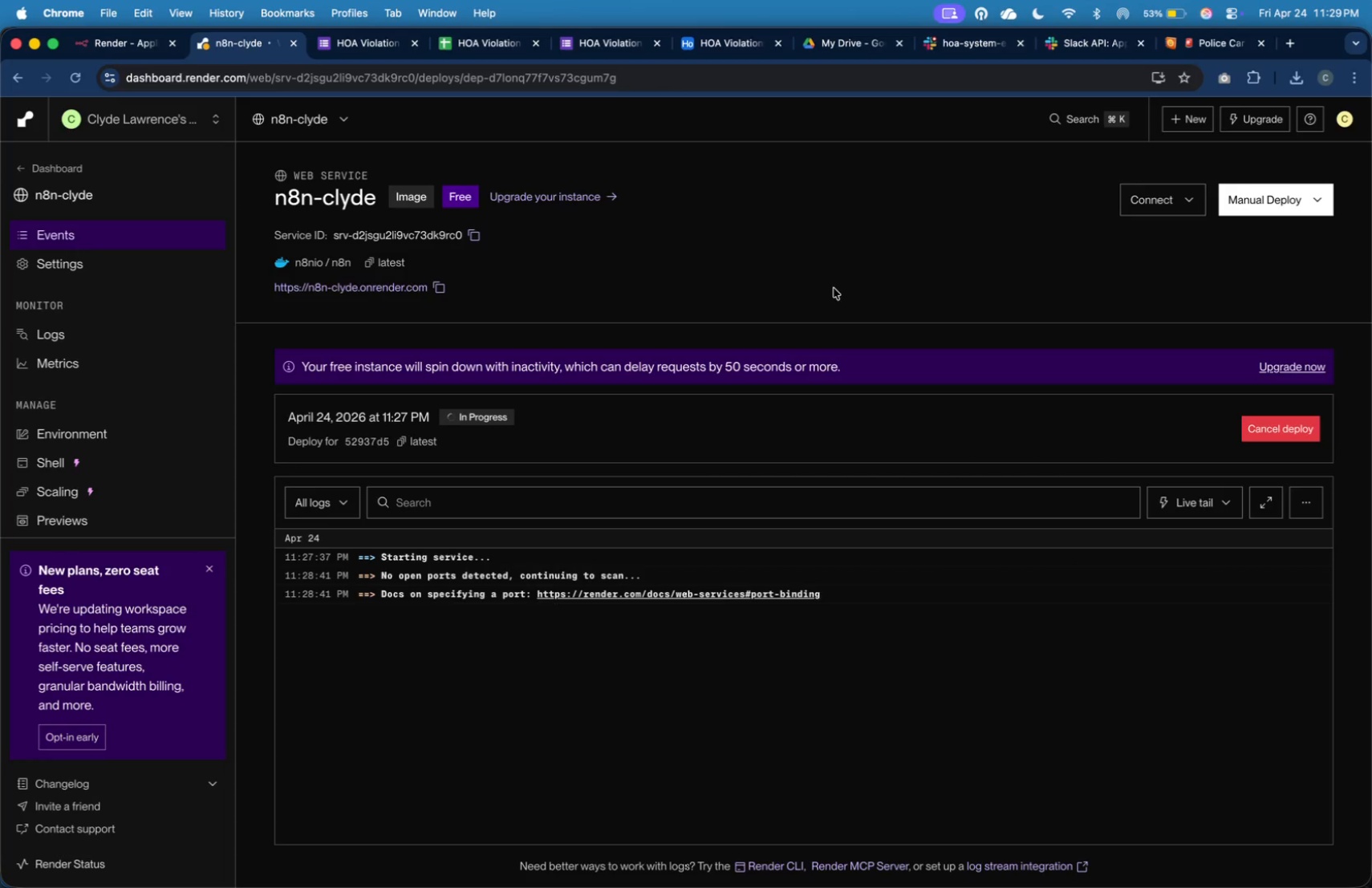 
wait(8.1)
 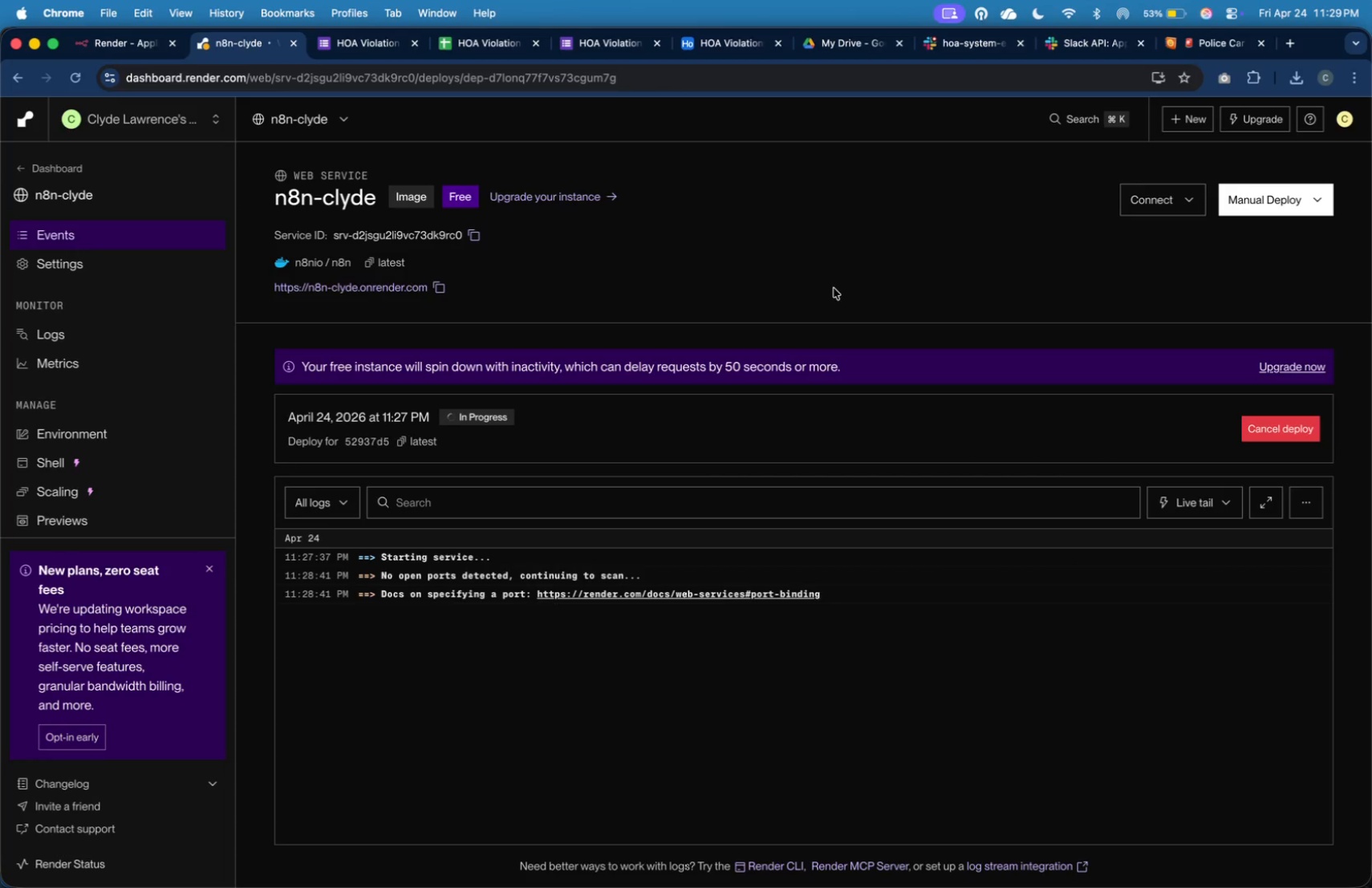 
key(Meta+Tab)
 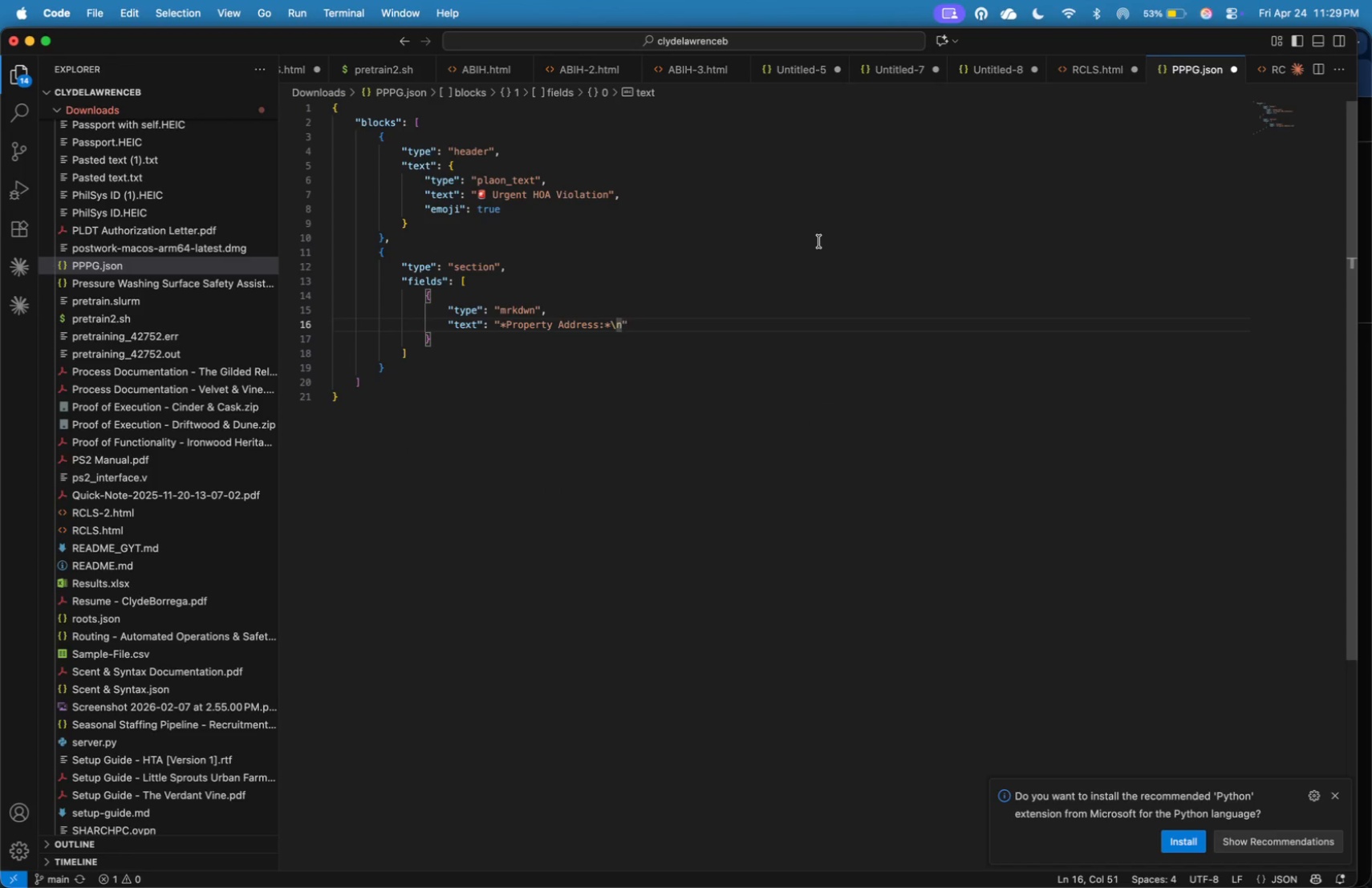 
wait(6.32)
 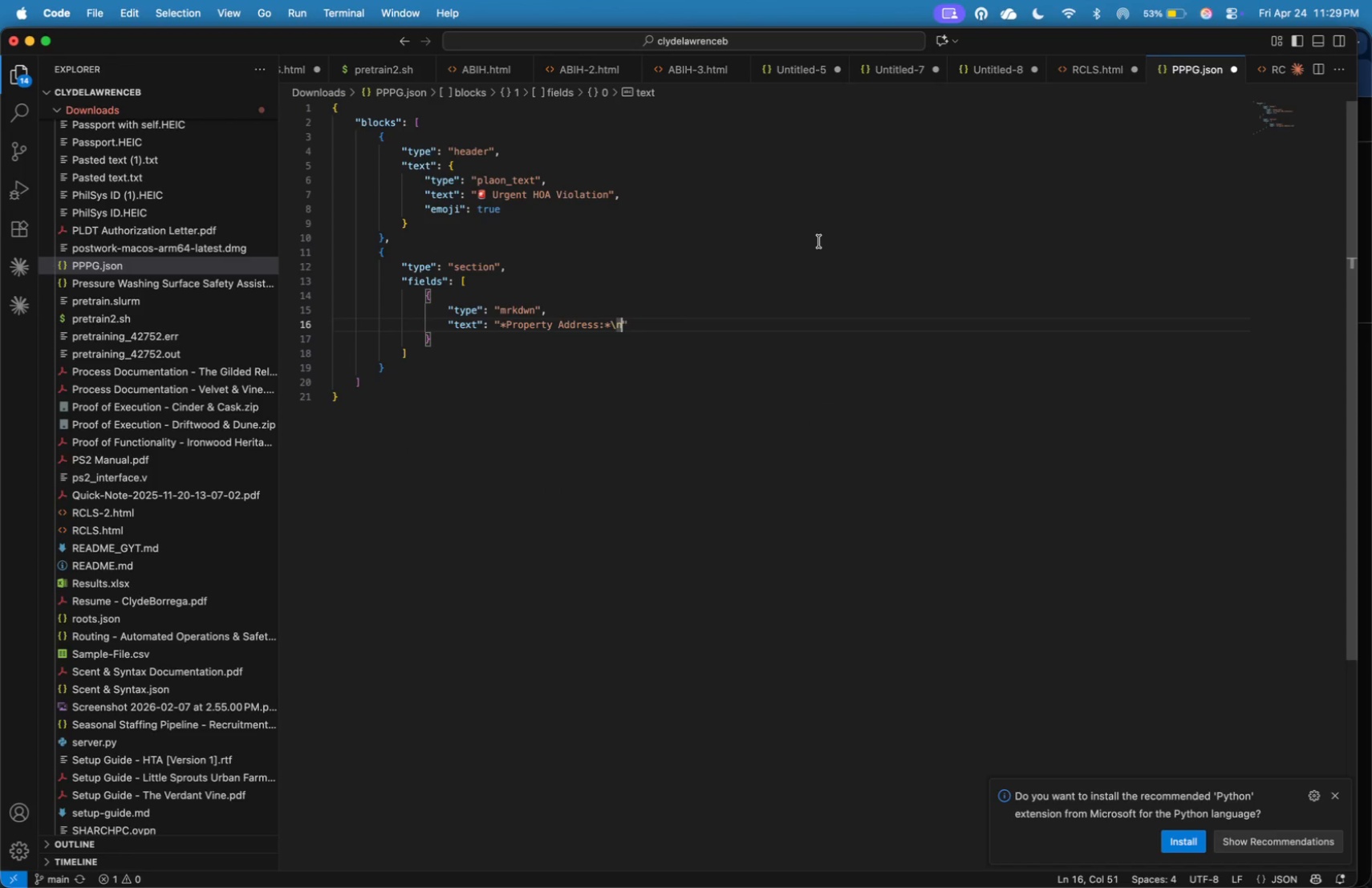 
key(ArrowDown)
 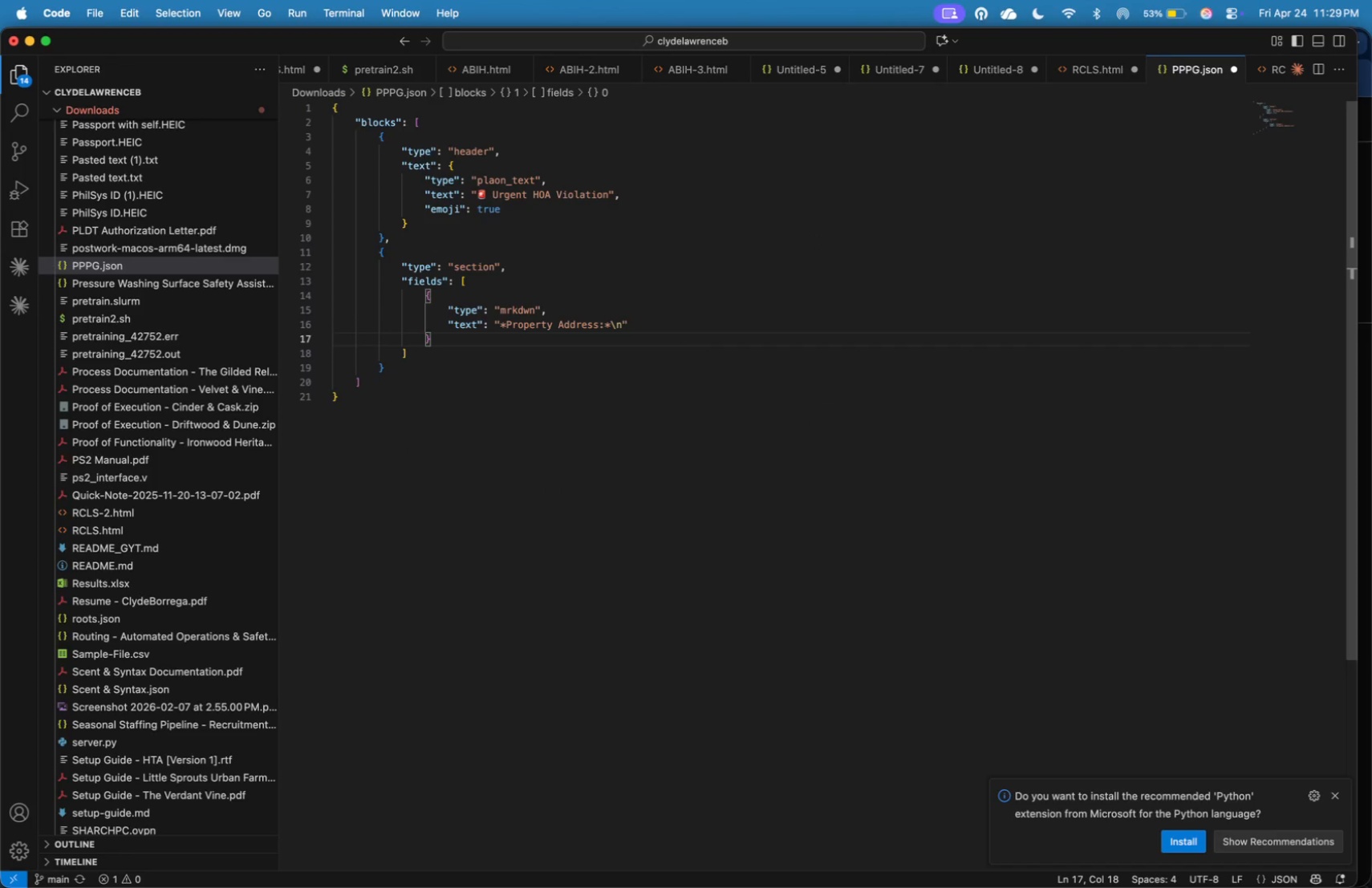 
key(Comma)
 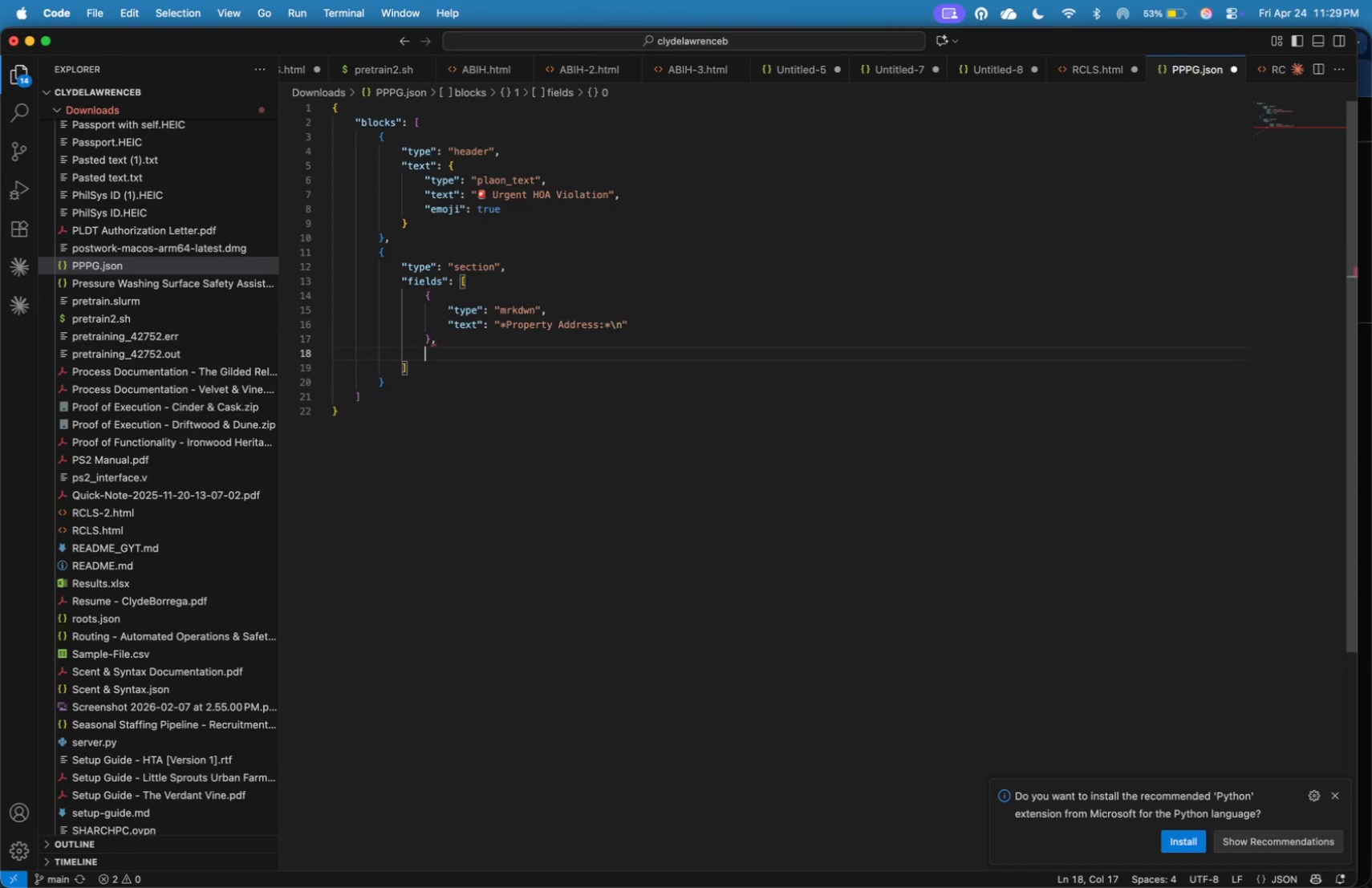 
key(Enter)
 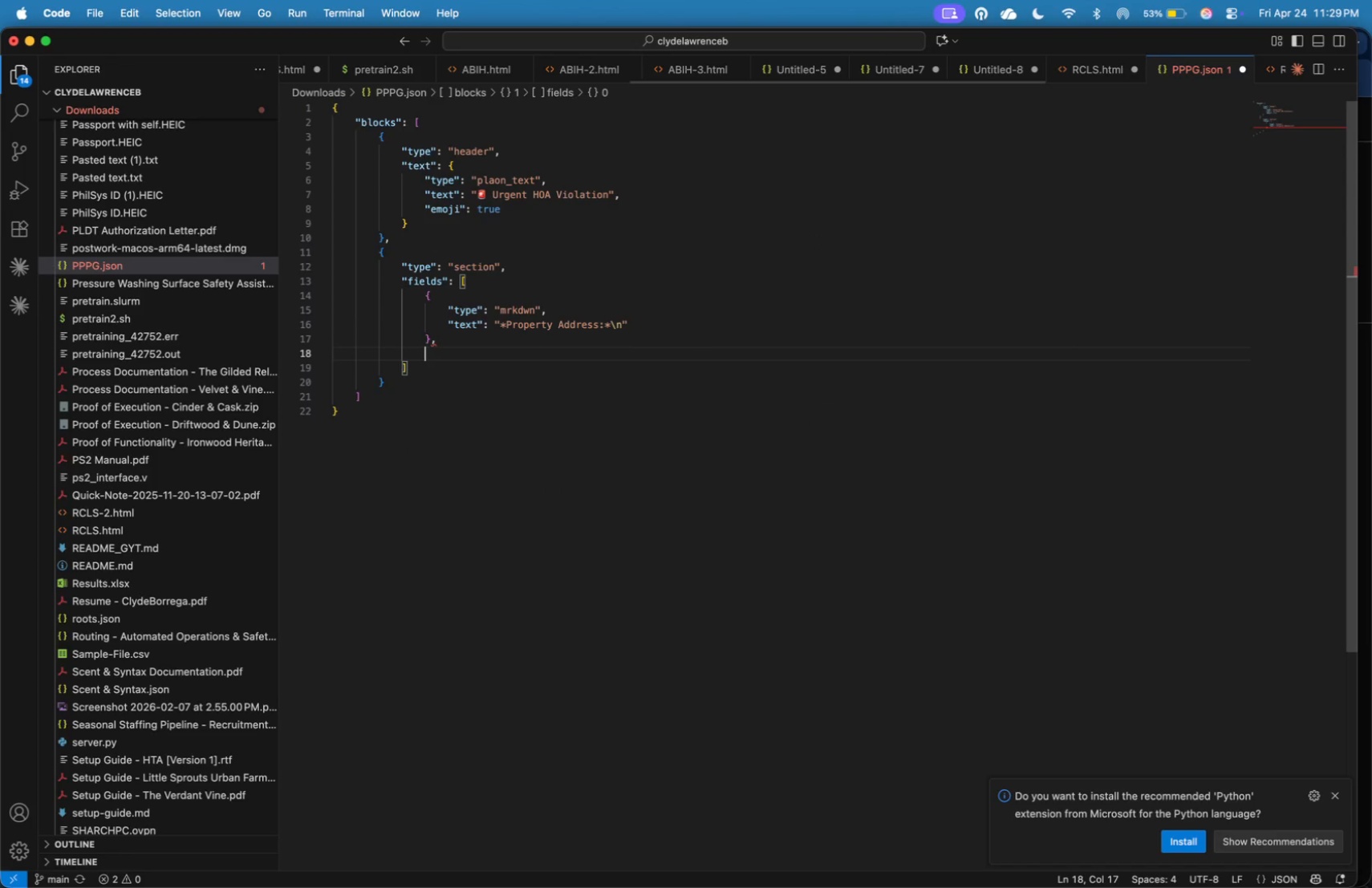 
key(Shift+BracketLeft)
 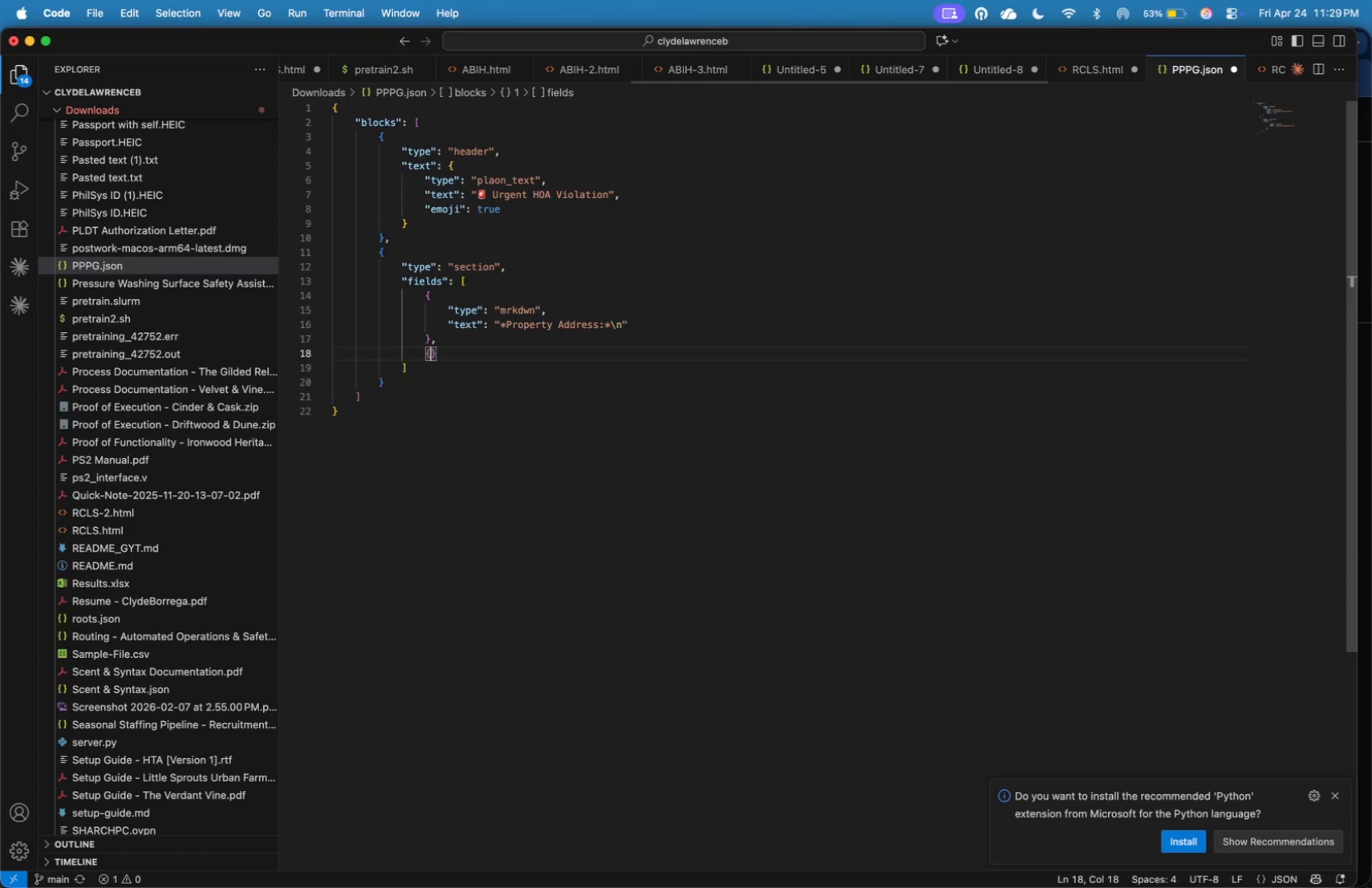 
key(Enter)
 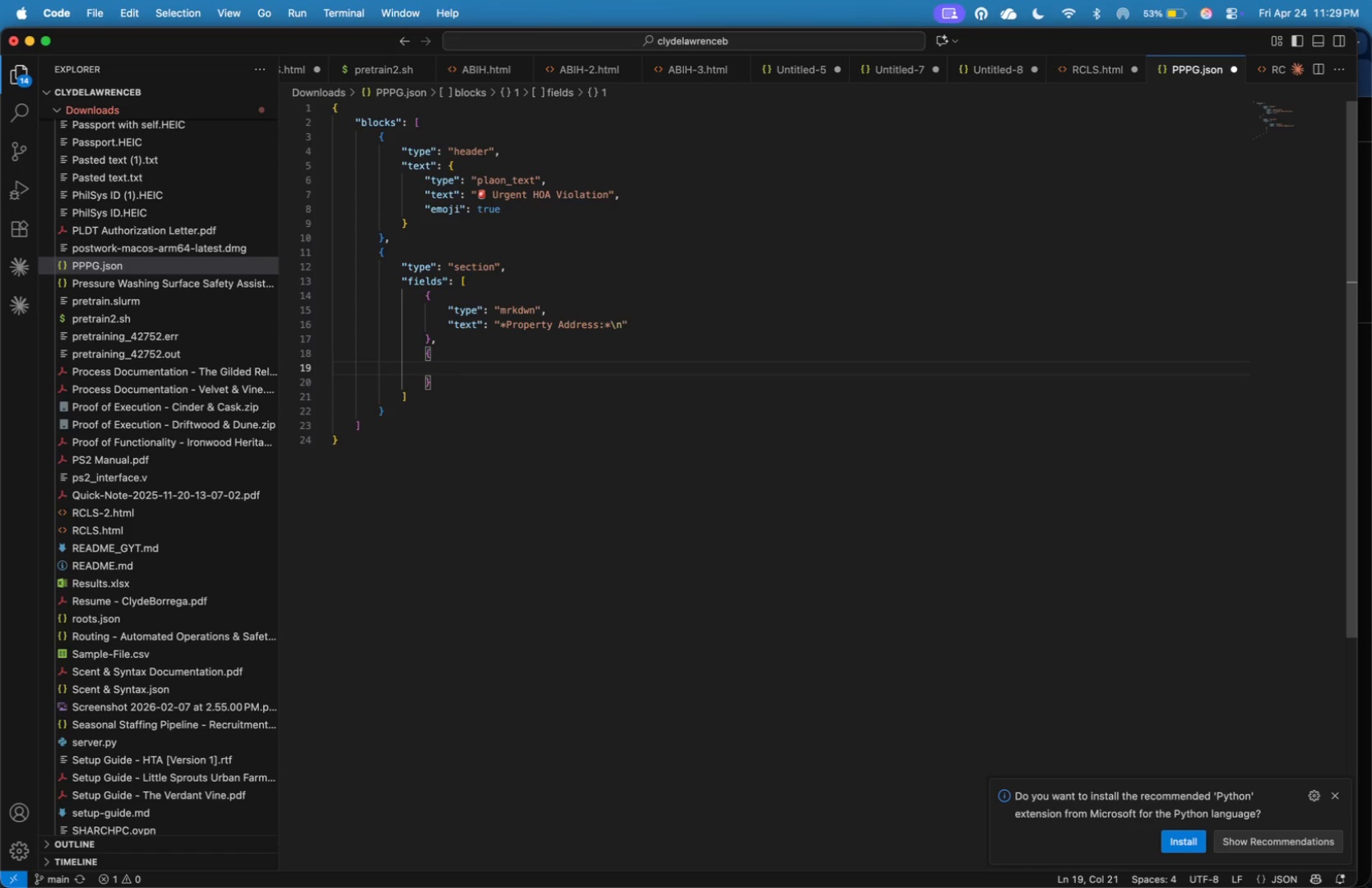 
type("type)
 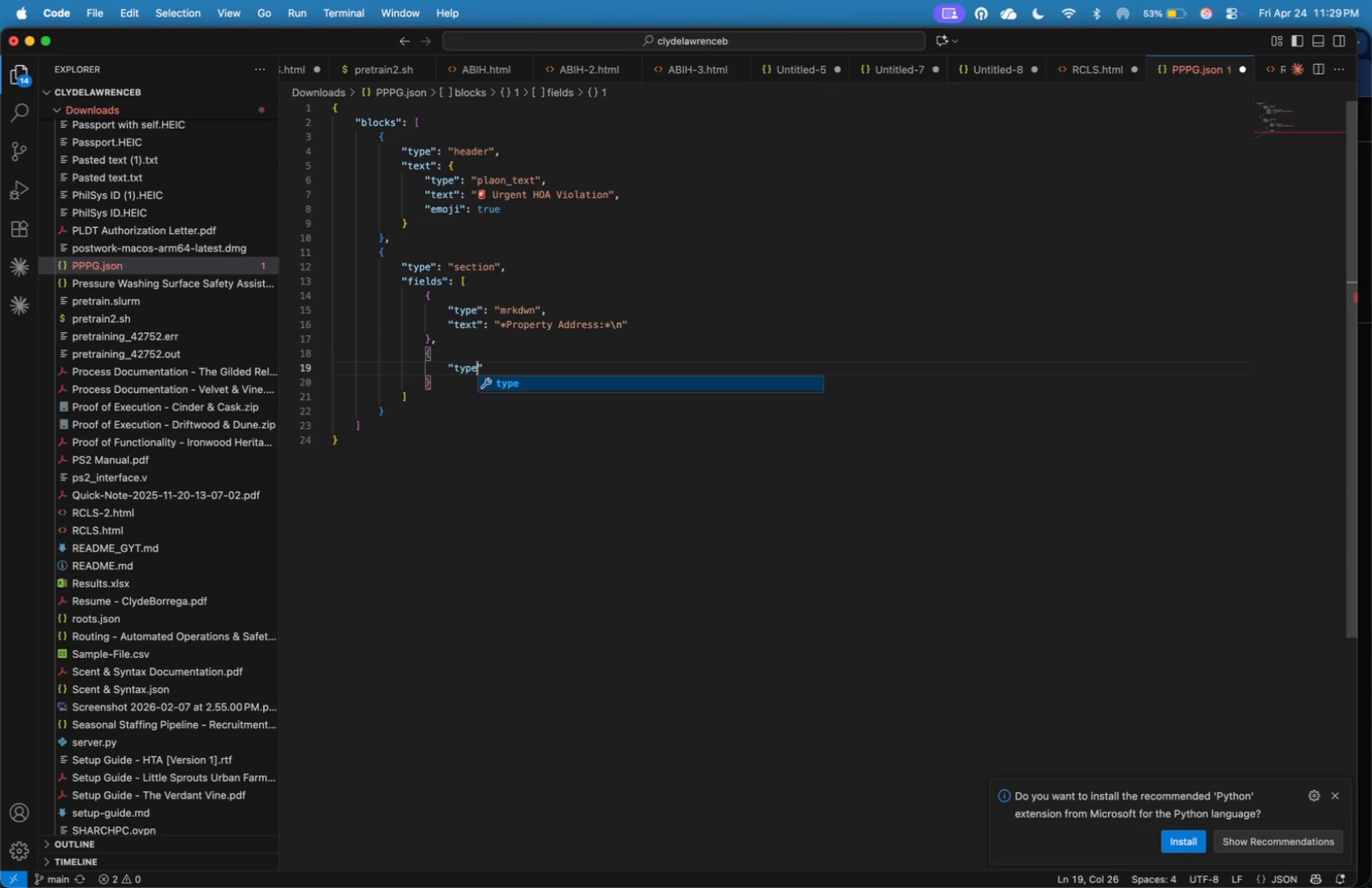 
key(ArrowRight)
 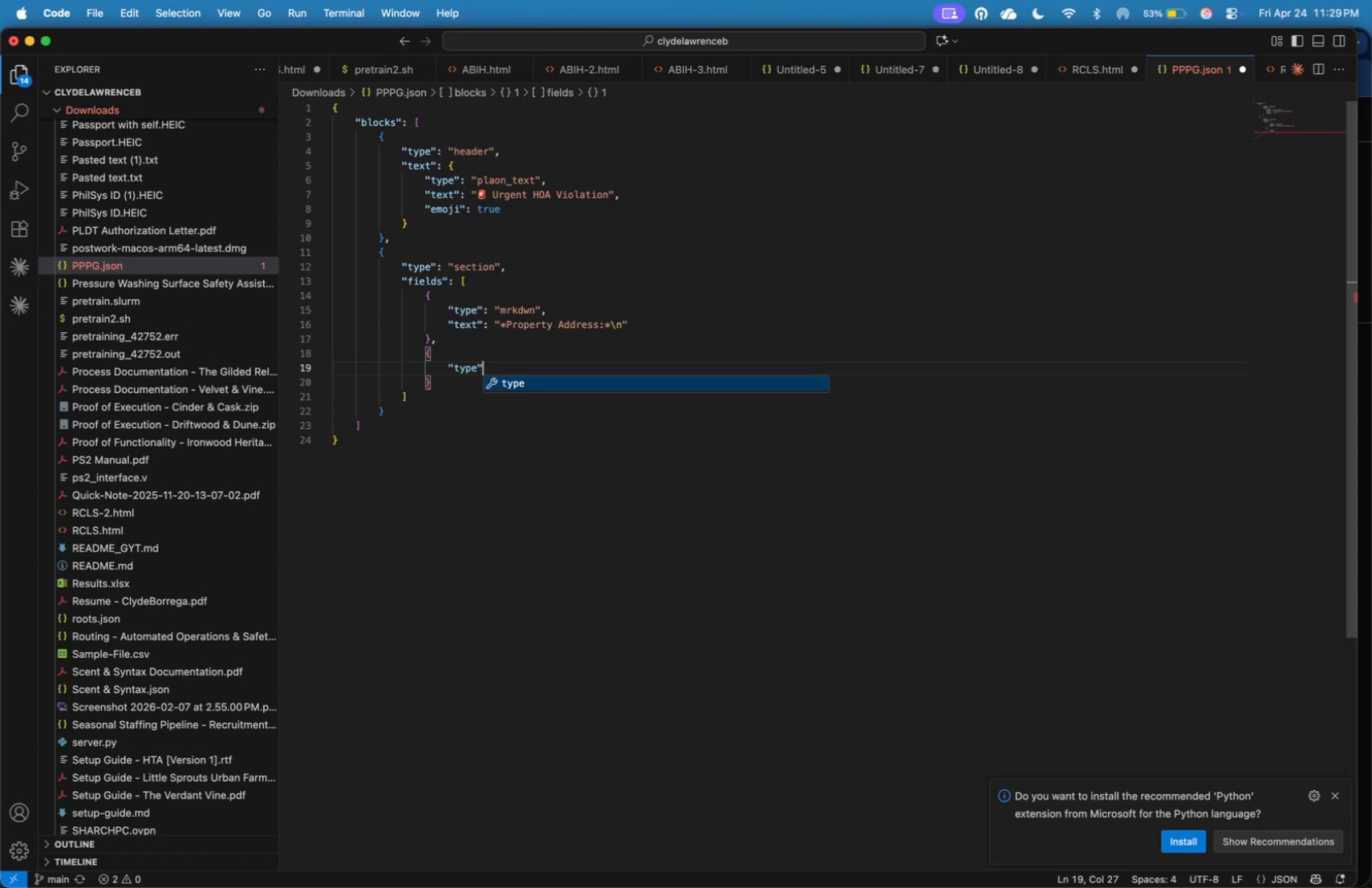 
type(: "mrkdwn)
 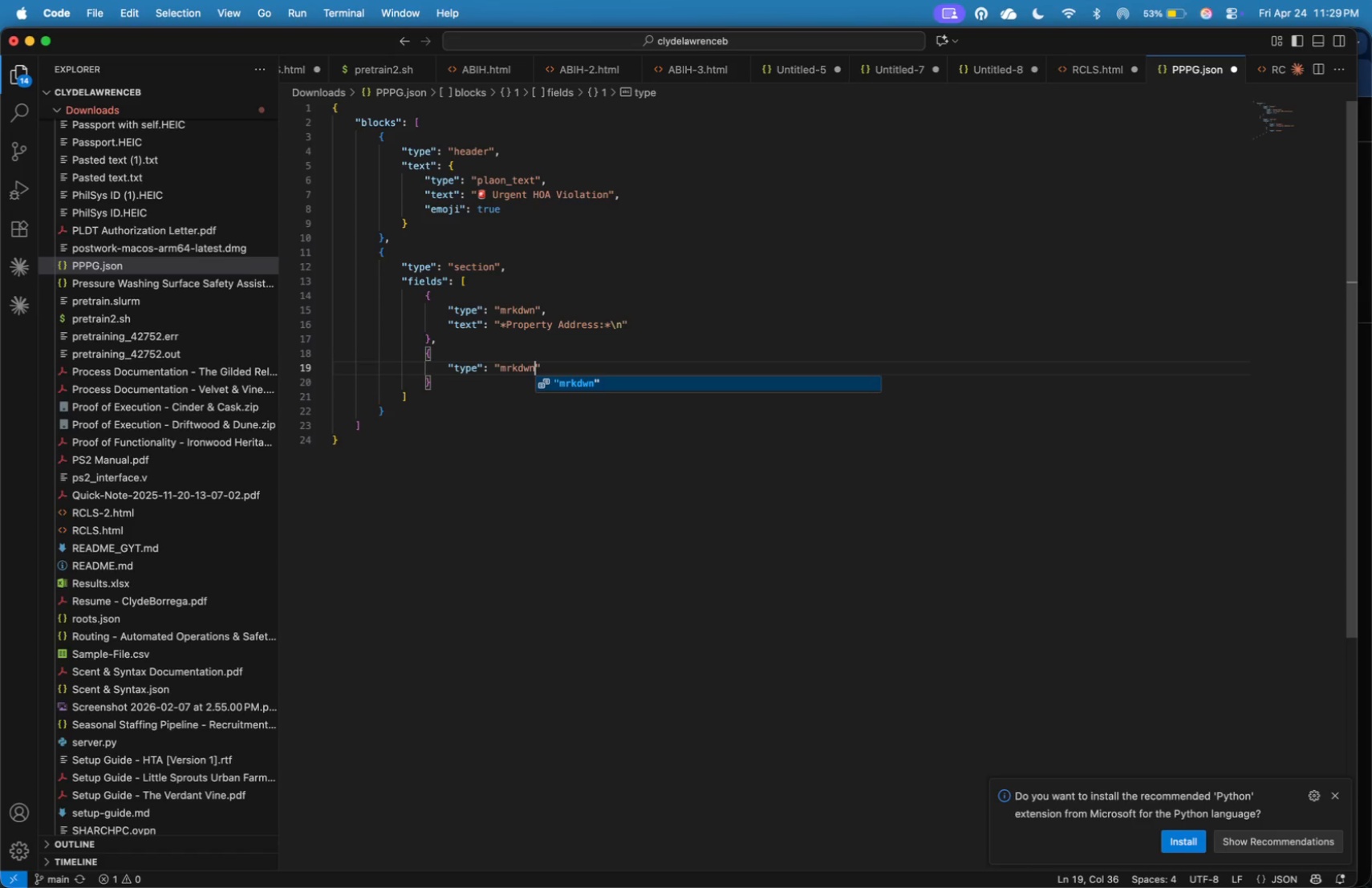 
key(ArrowRight)
 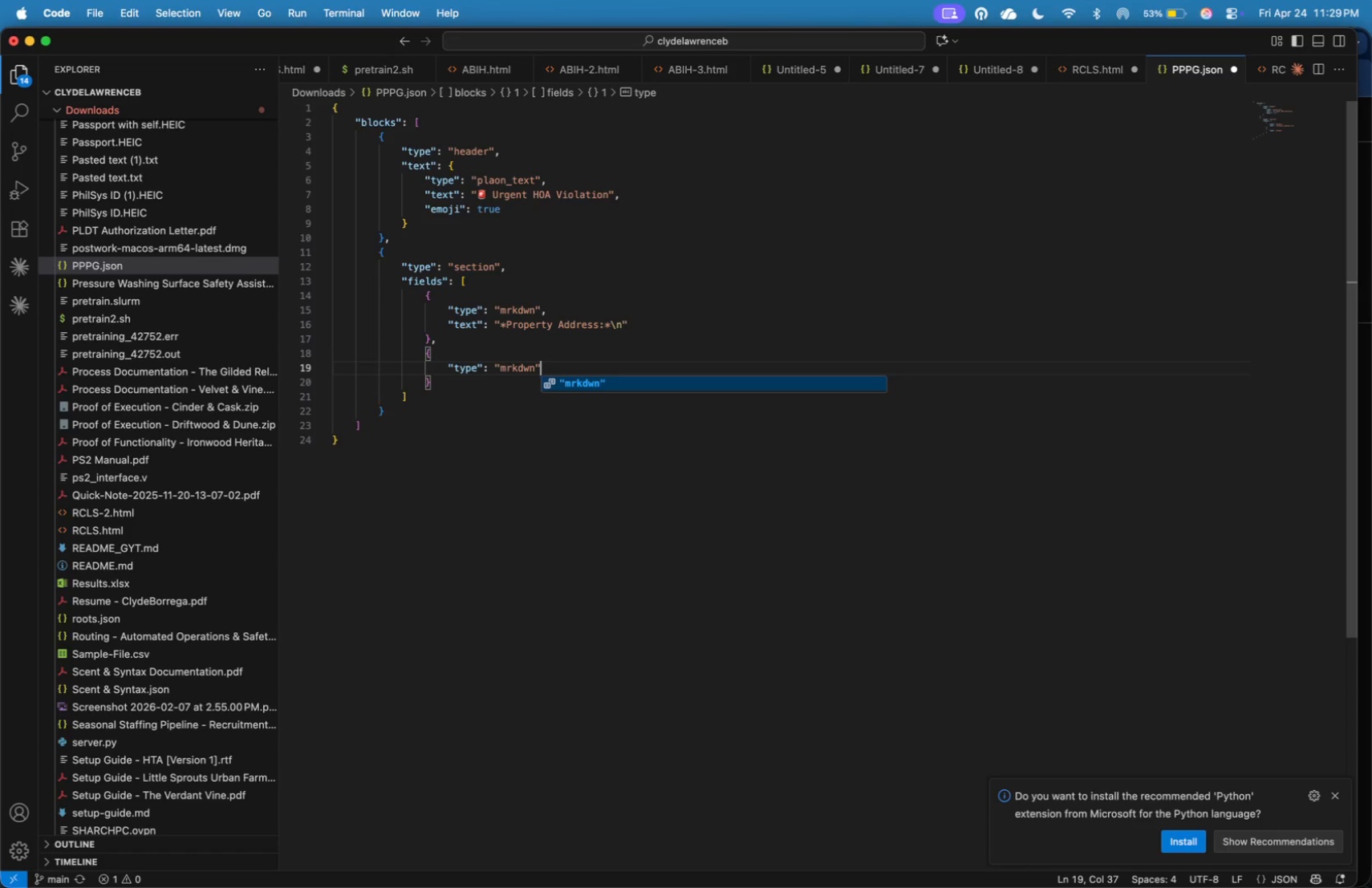 
key(Comma)
 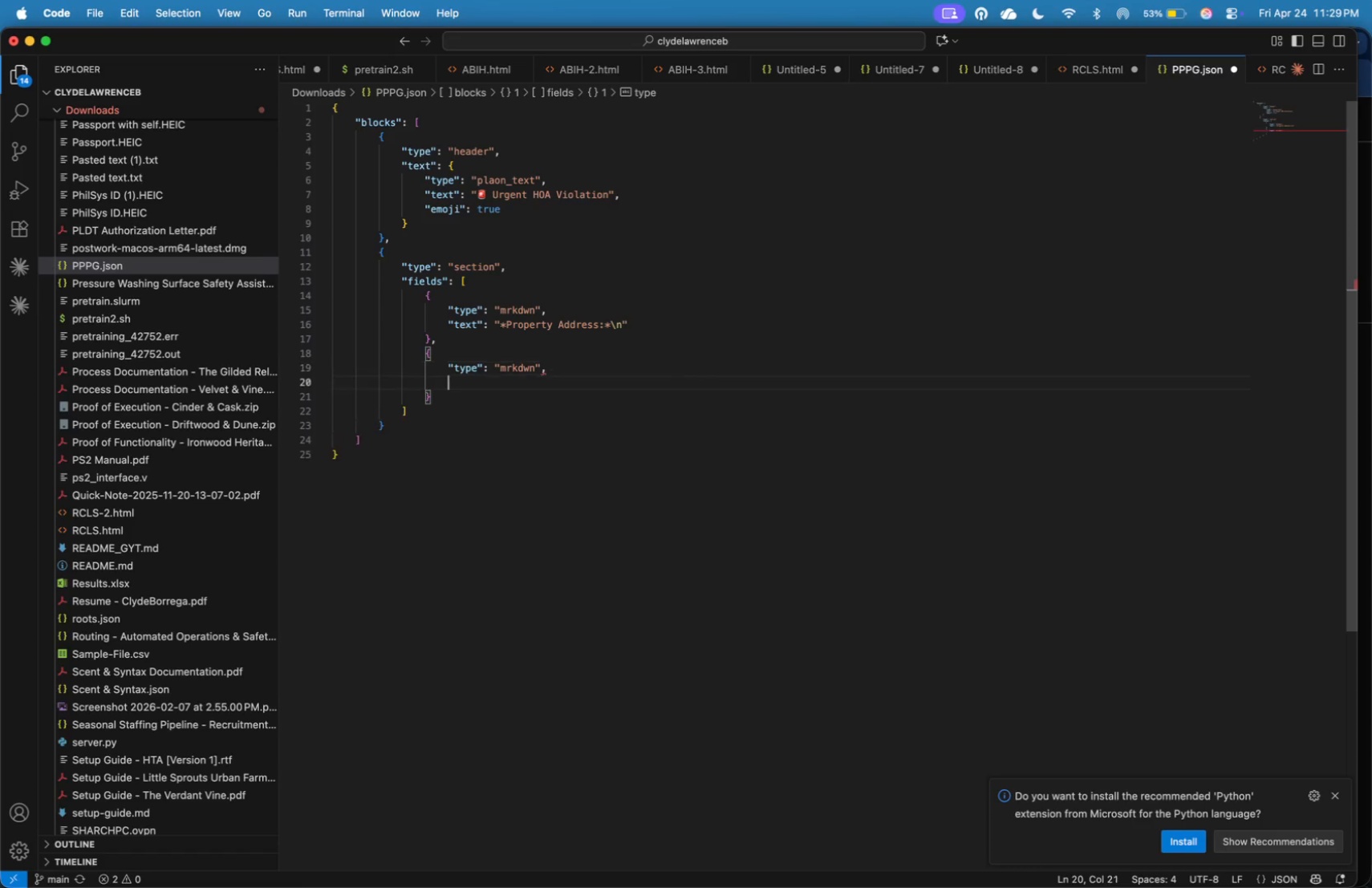 
key(Enter)
 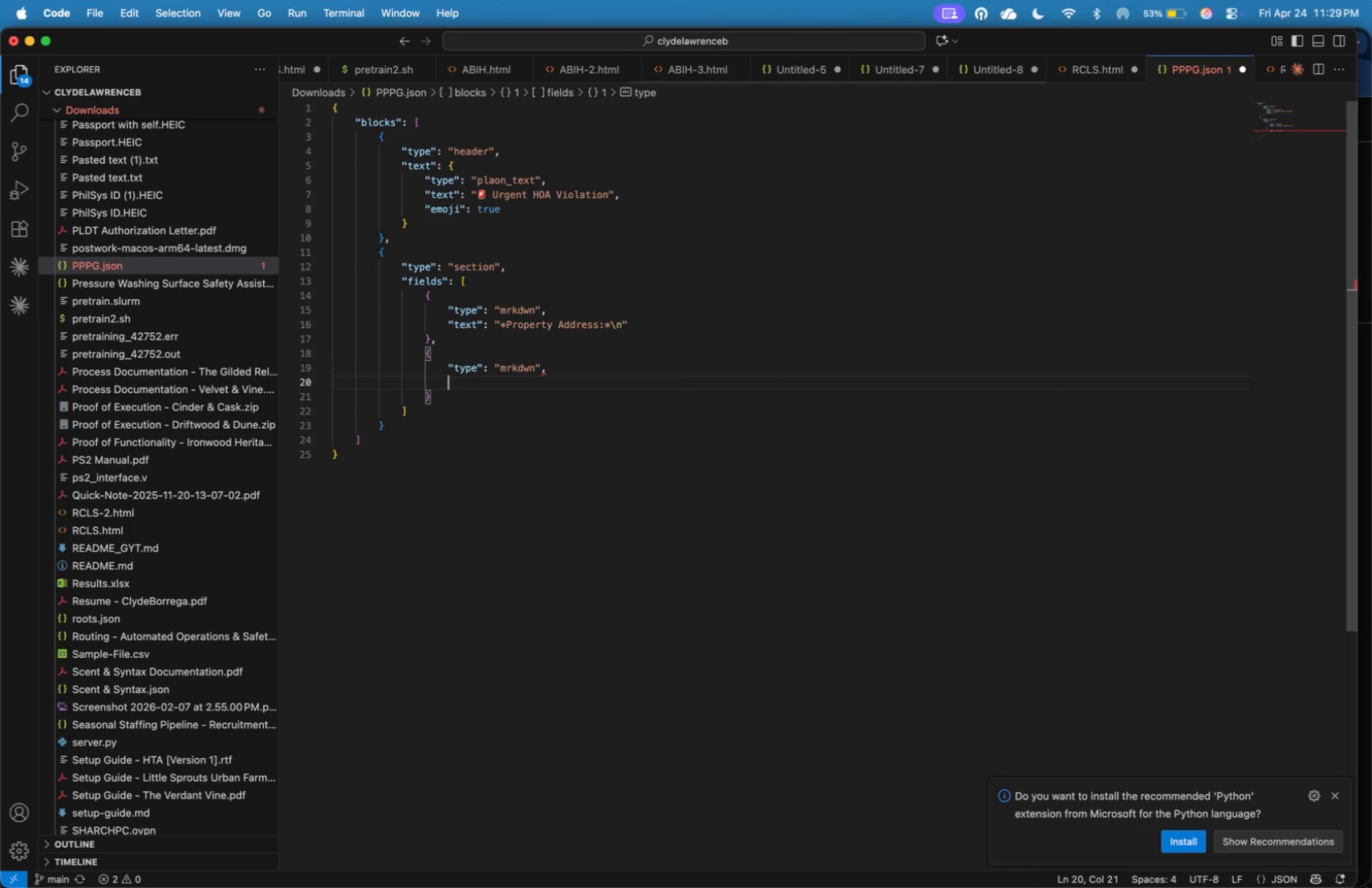 
type("text)
 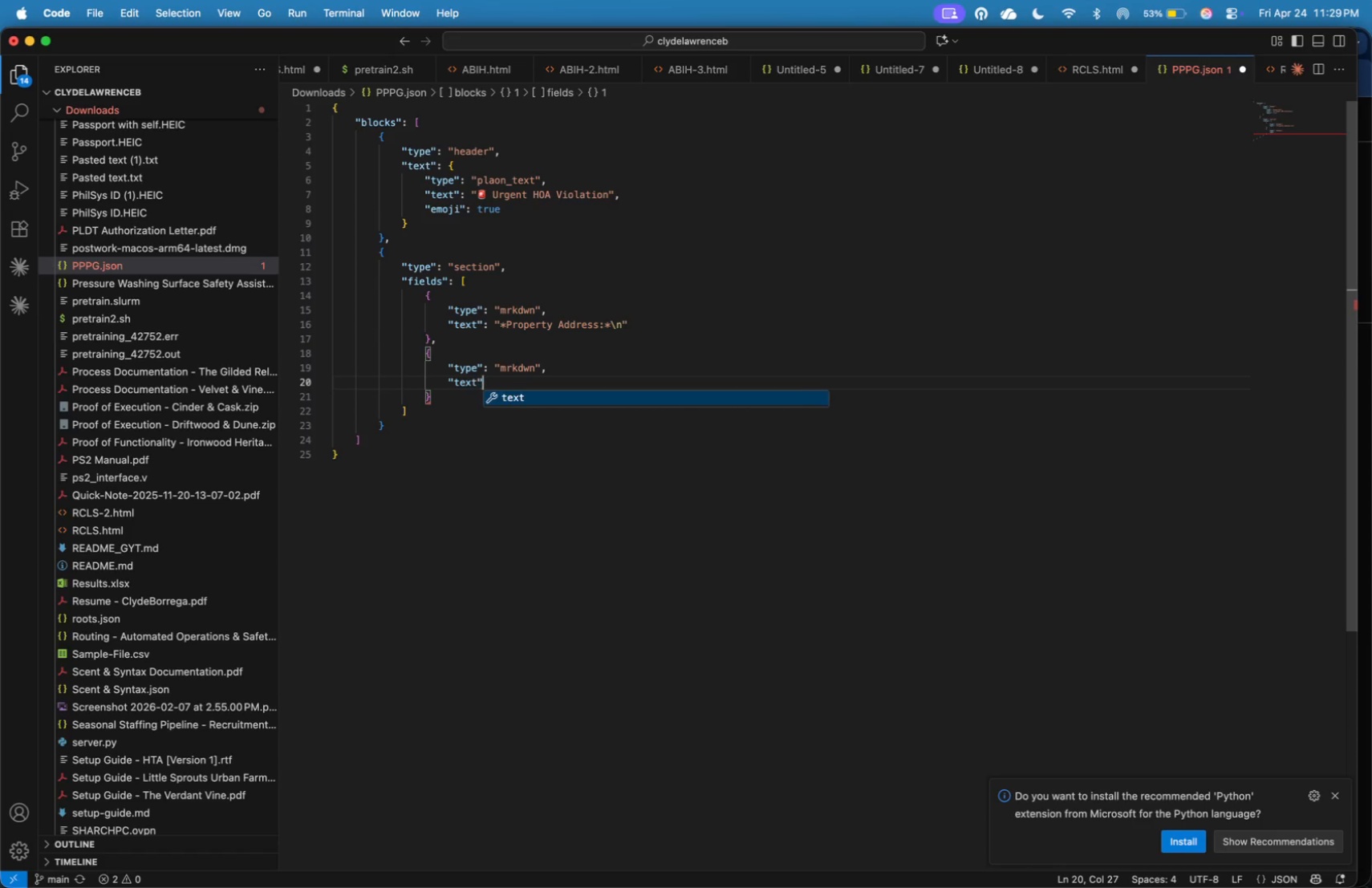 
key(ArrowRight)
 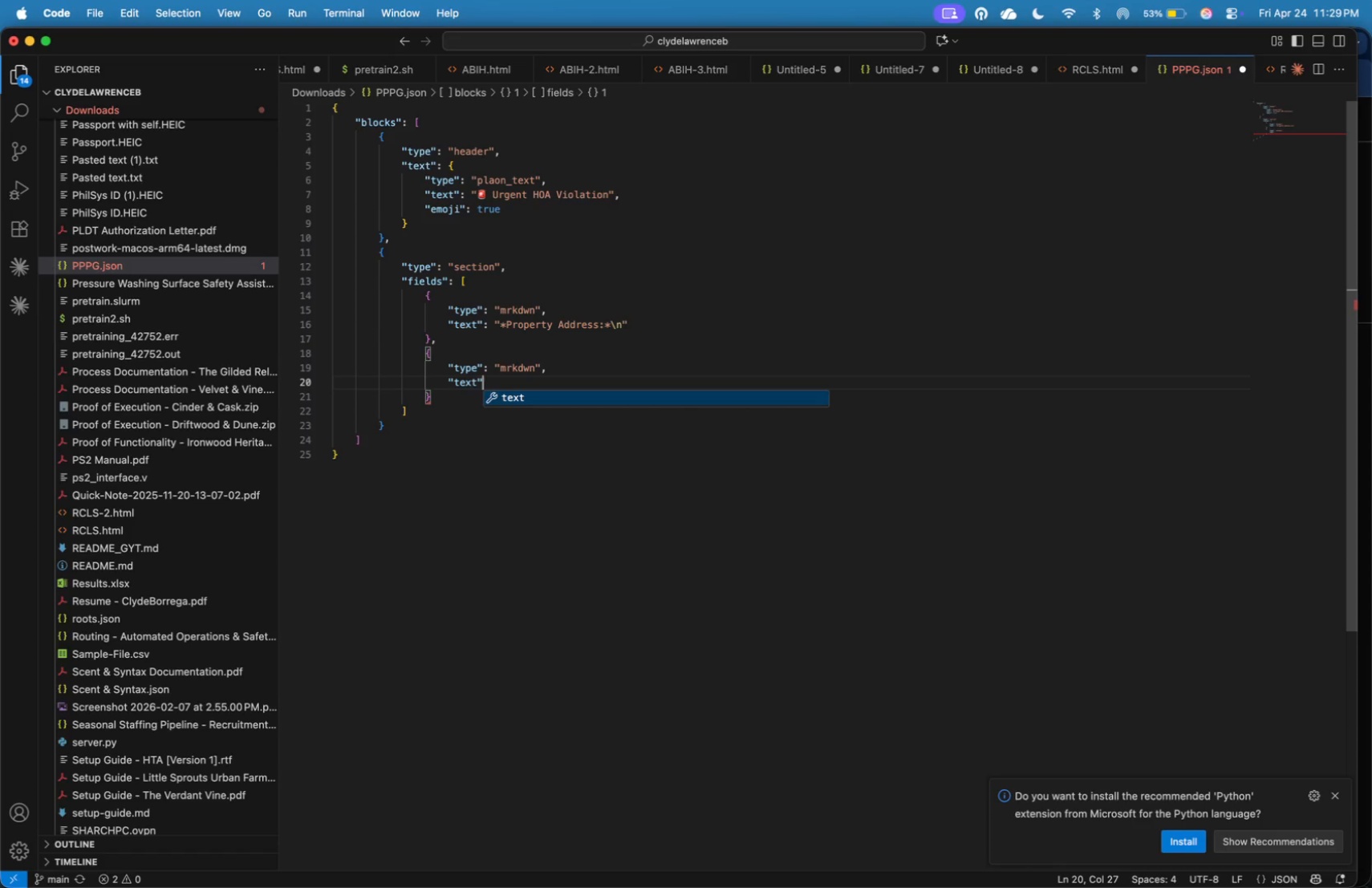 
type(: "**)
 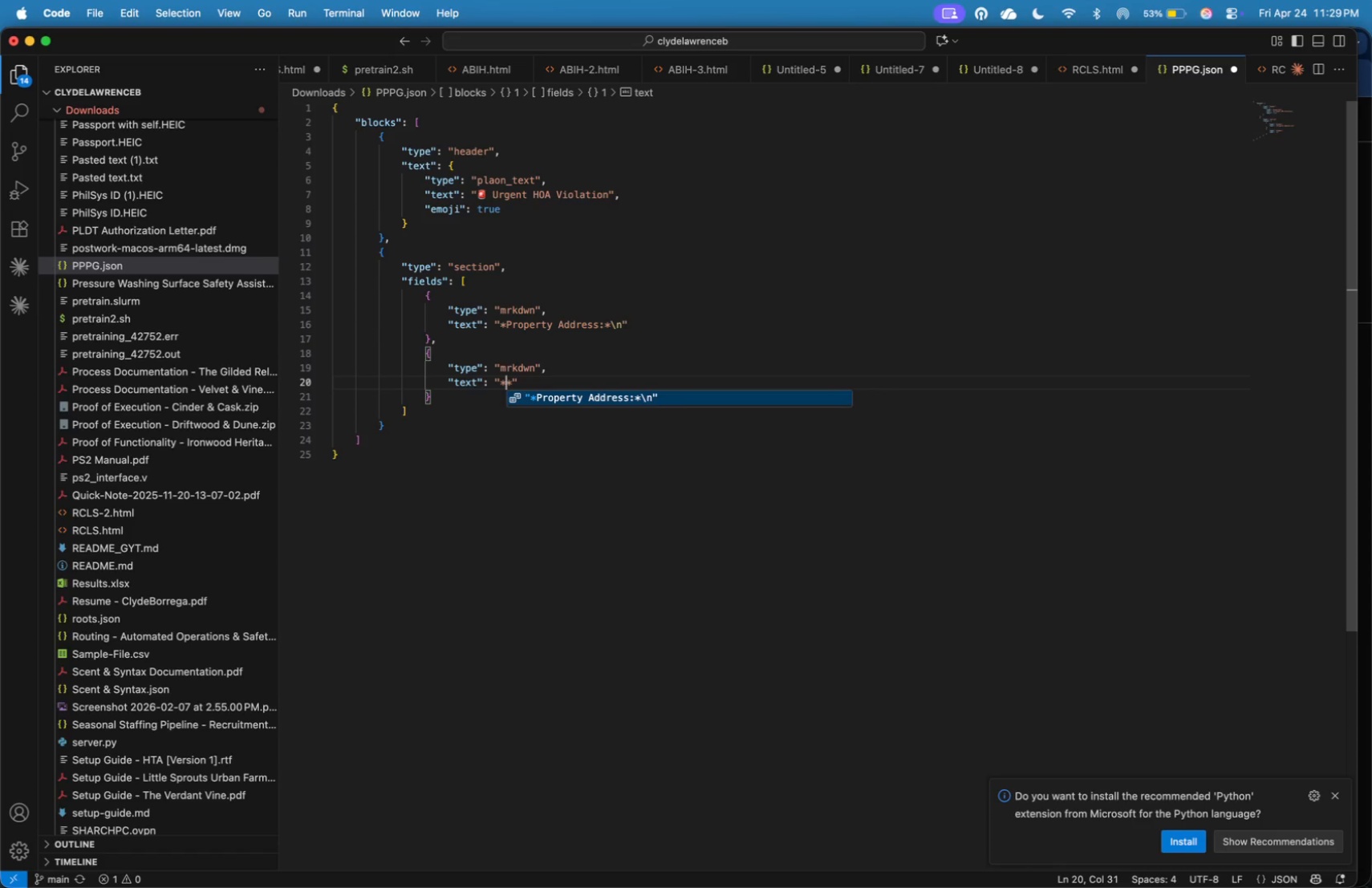 
 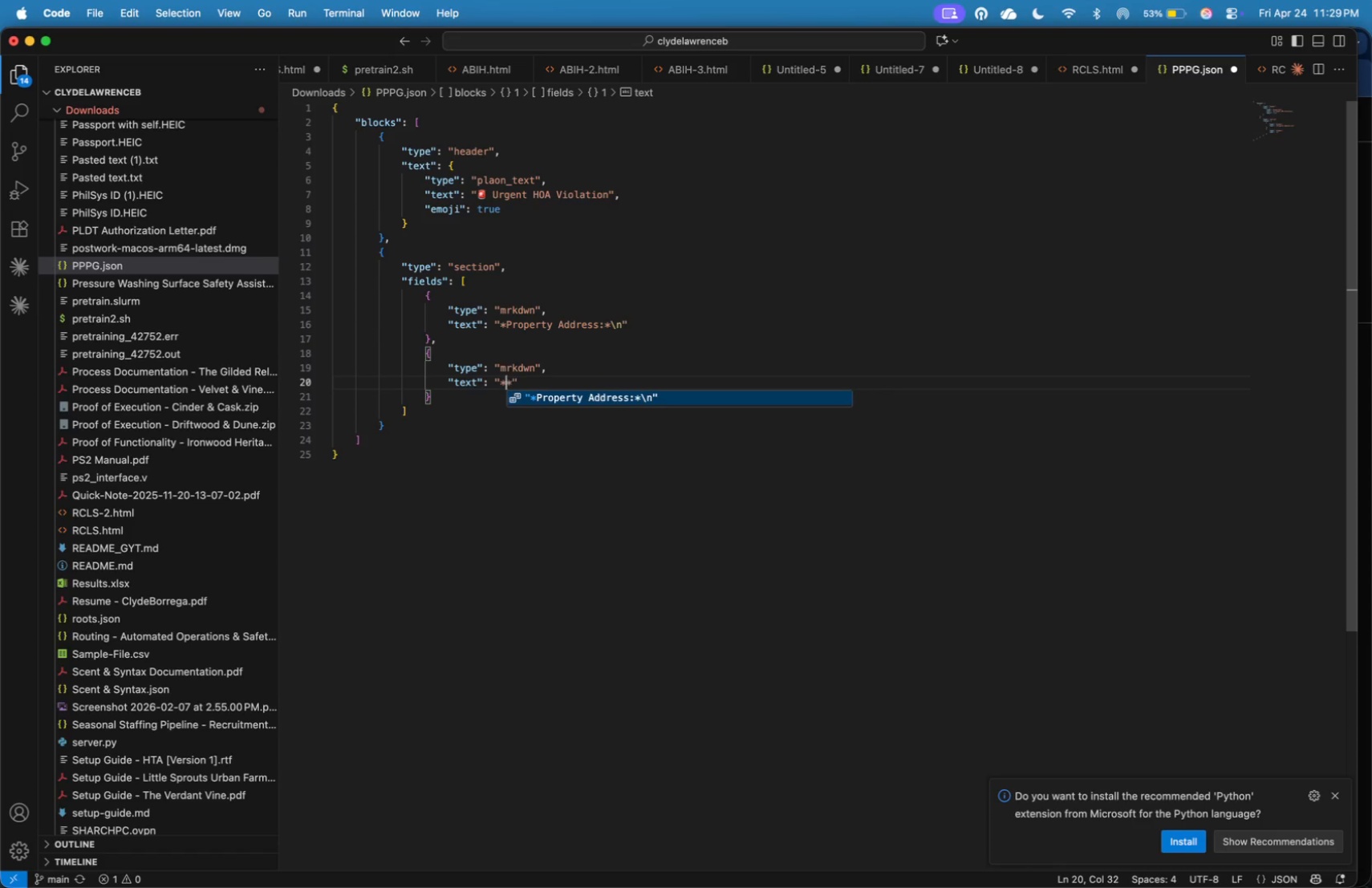 
key(ArrowLeft)
 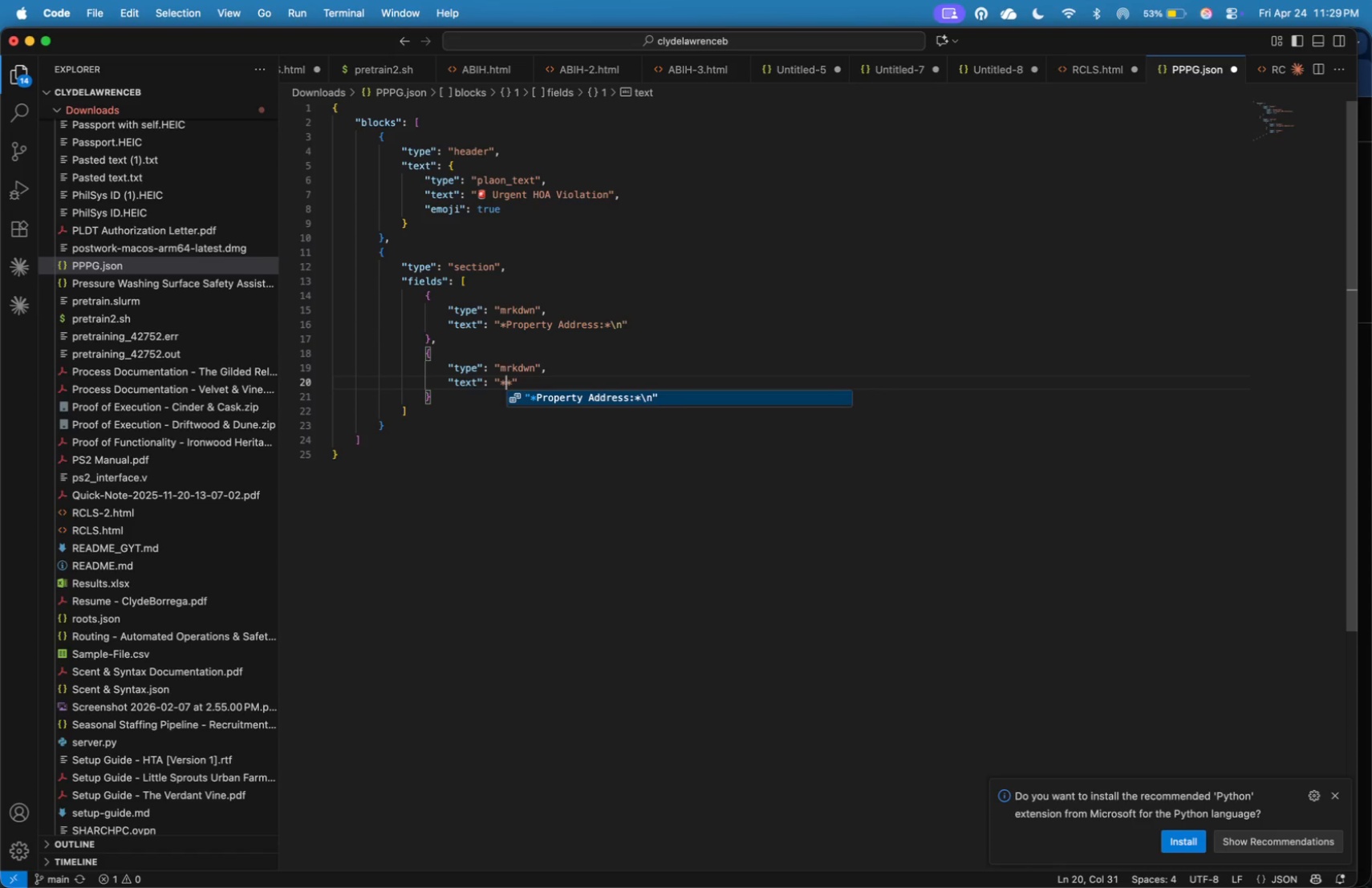 
type(Violation Catef)
key(Backspace)
type(gory:)
 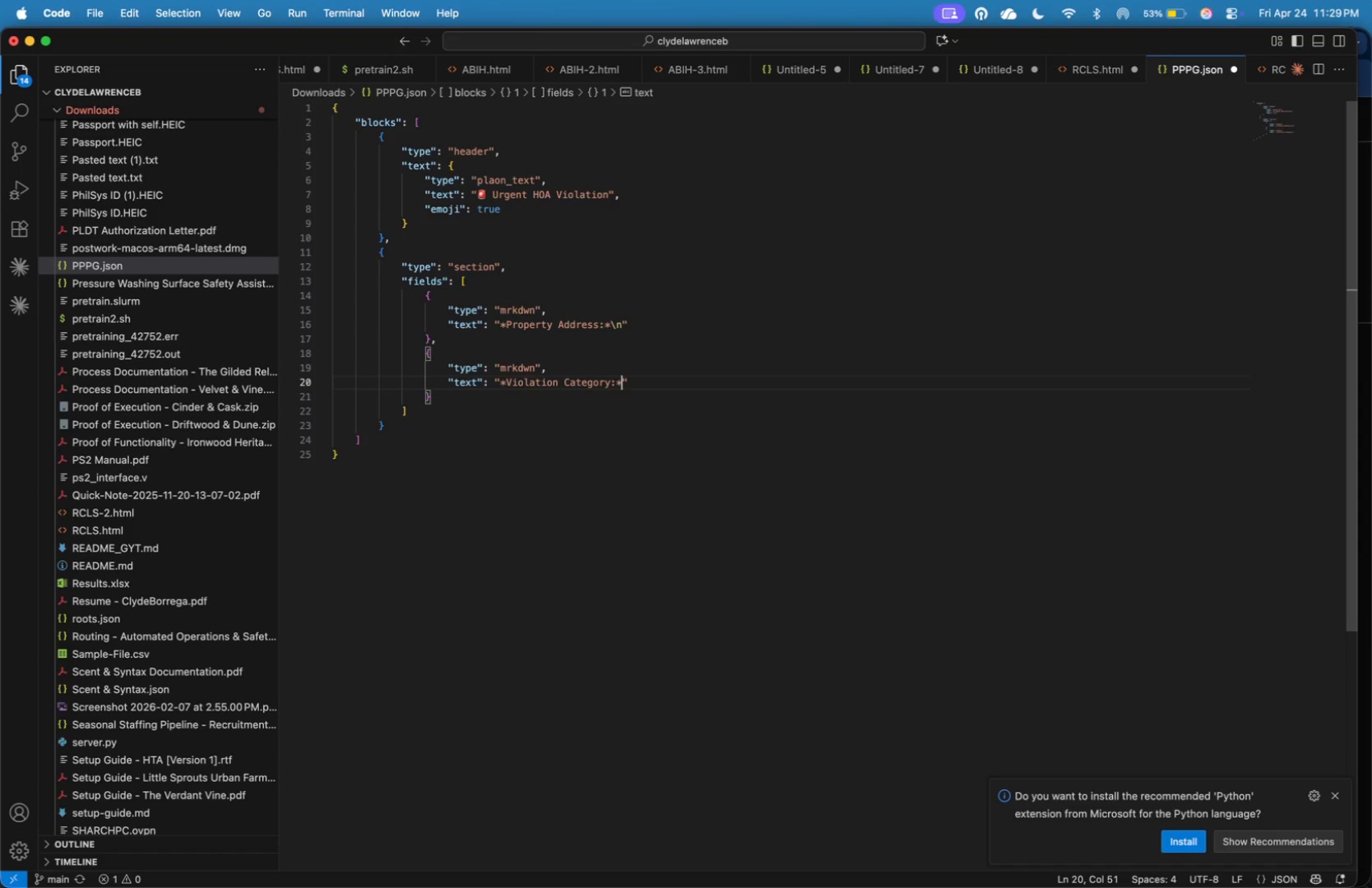 
 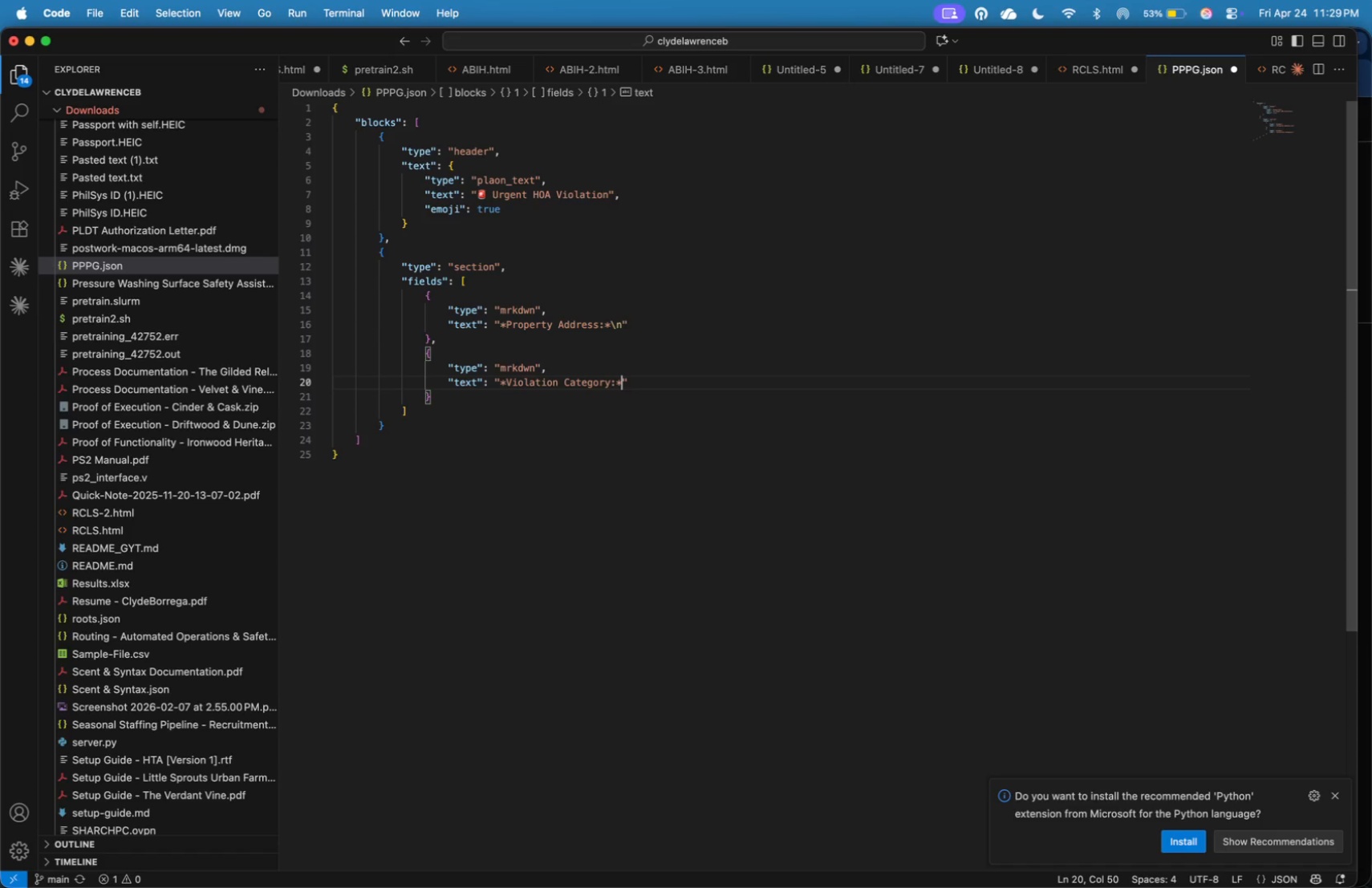 
key(ArrowRight)
 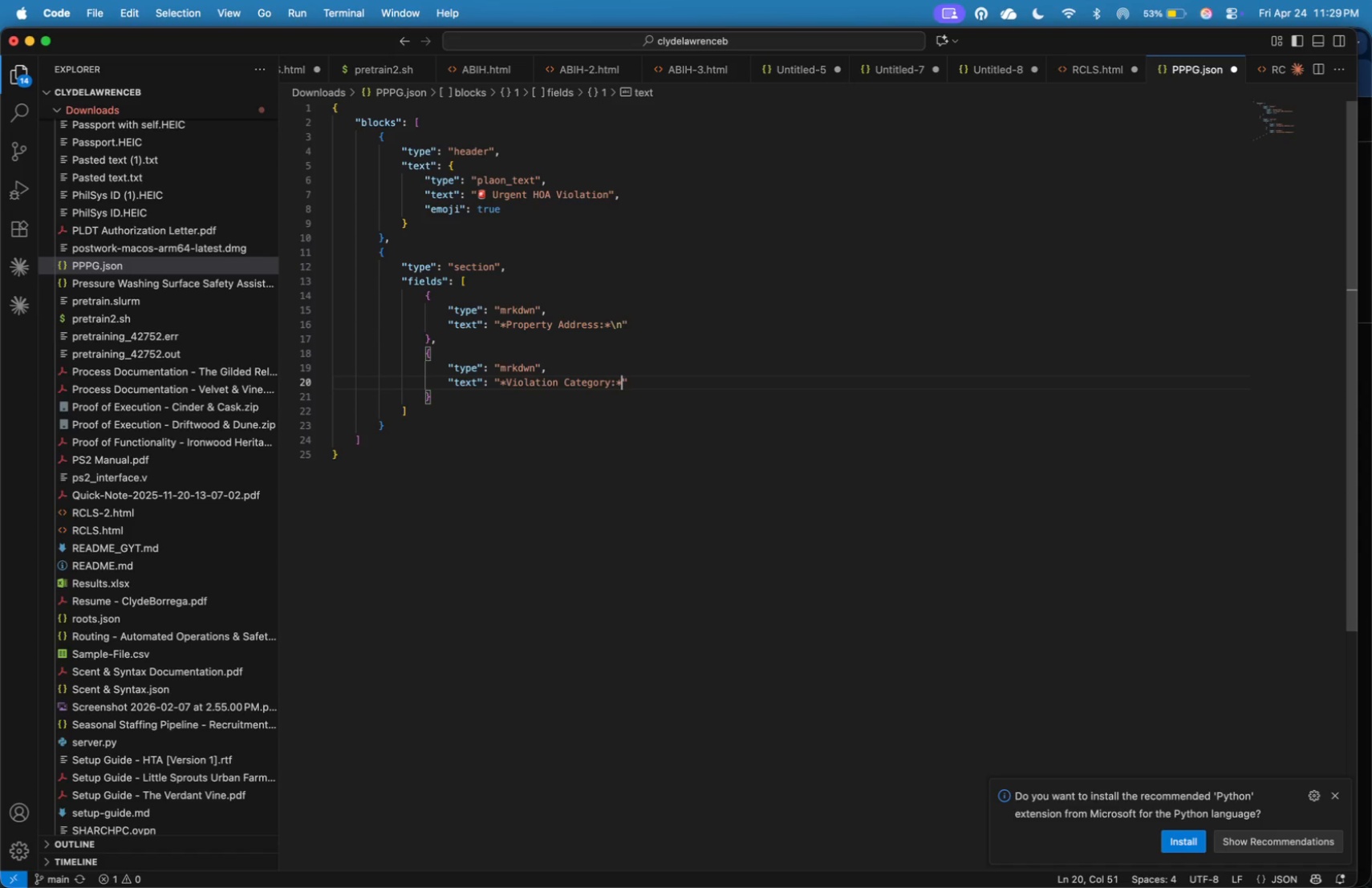 
key(Backslash)
 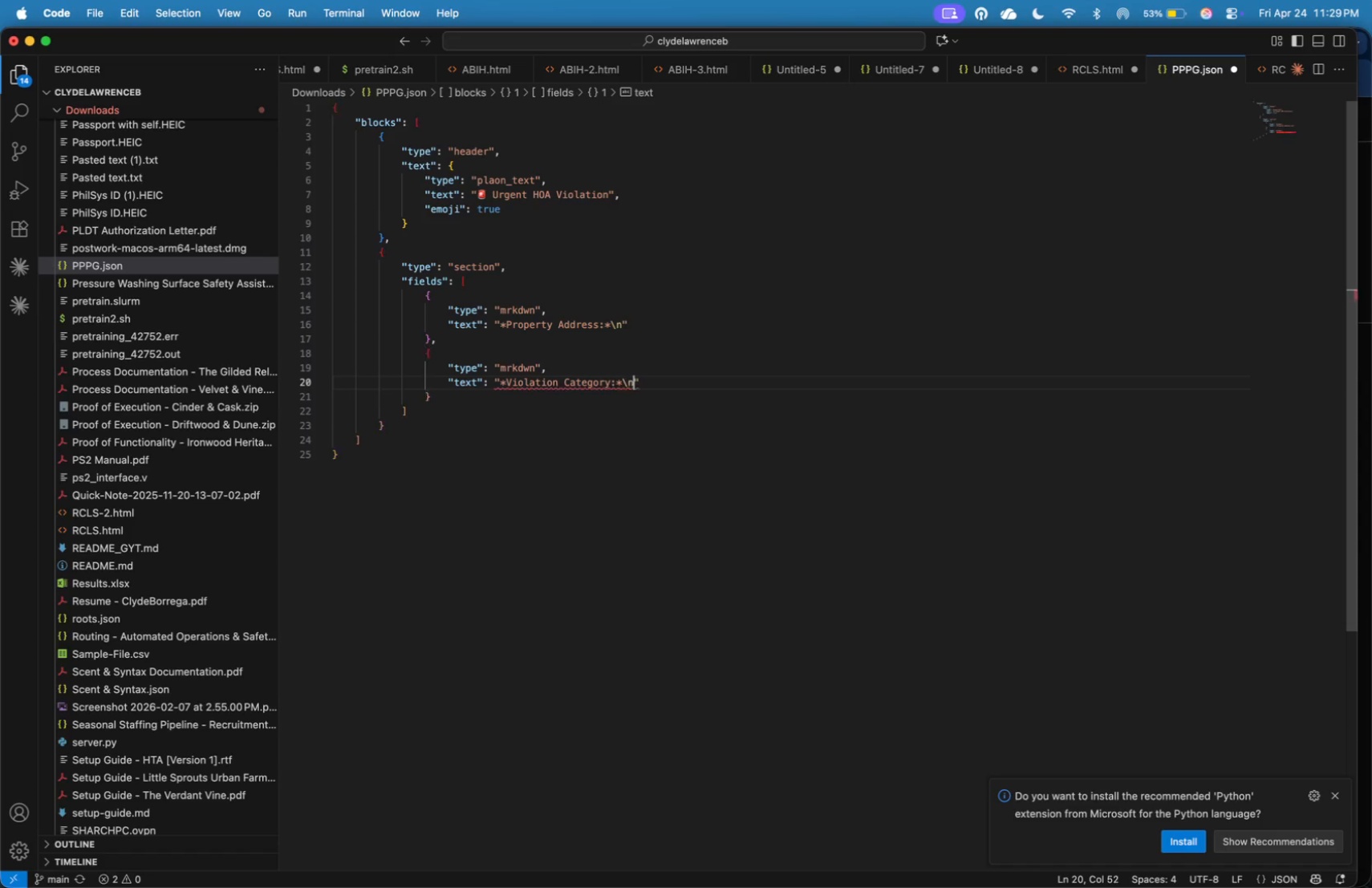 
key(N)
 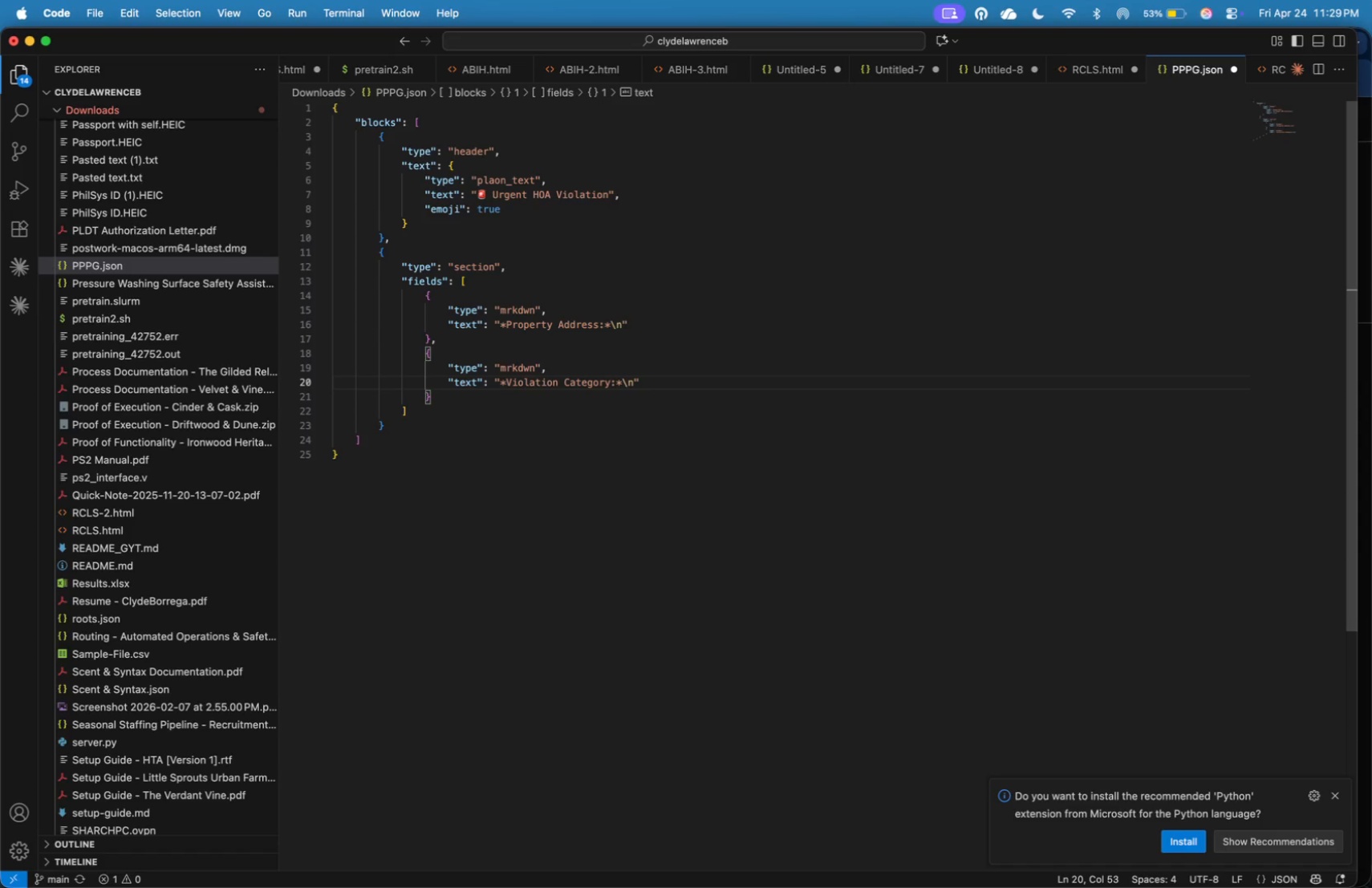 
key(ArrowDown)
 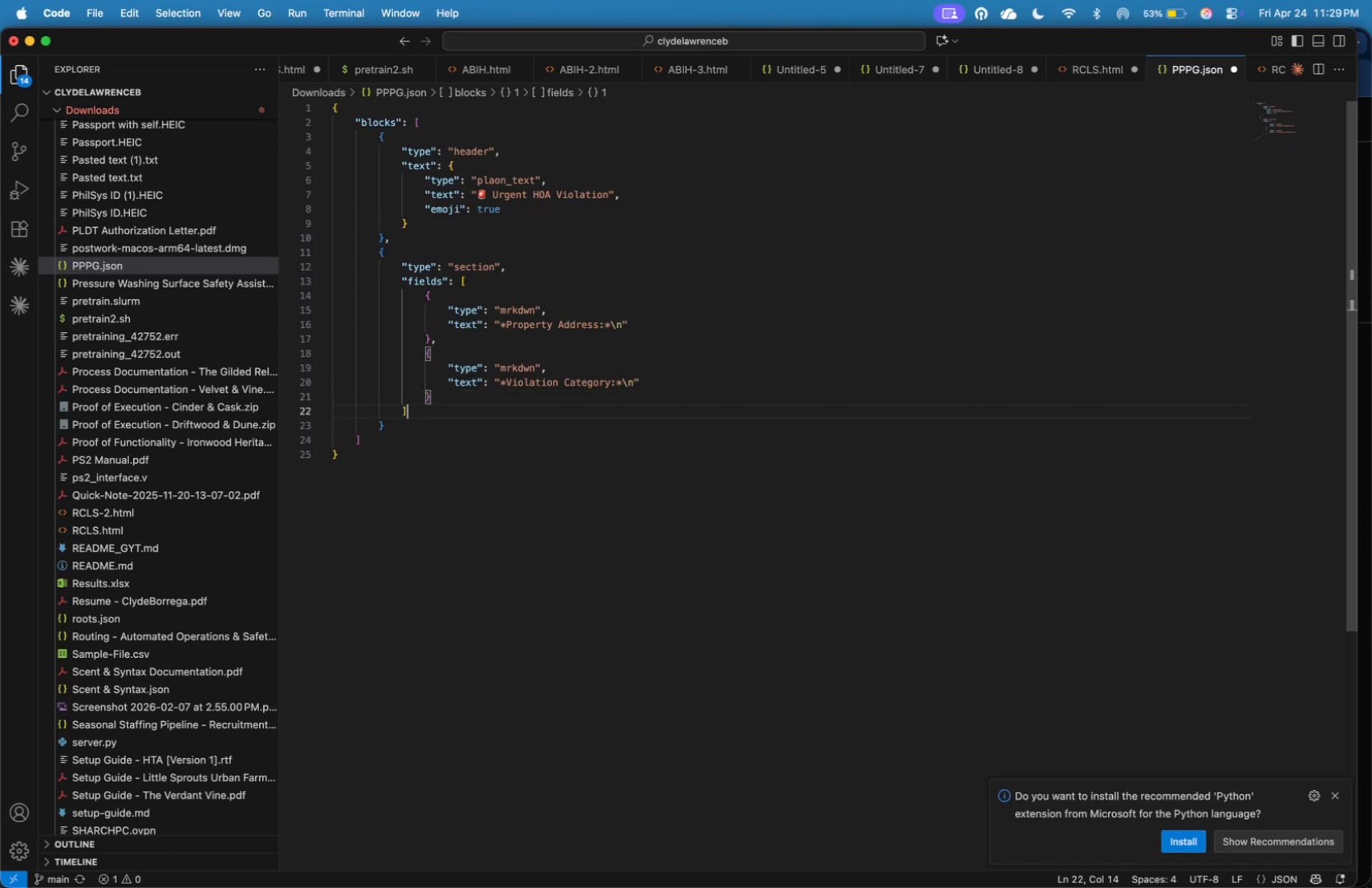 
key(ArrowDown)
 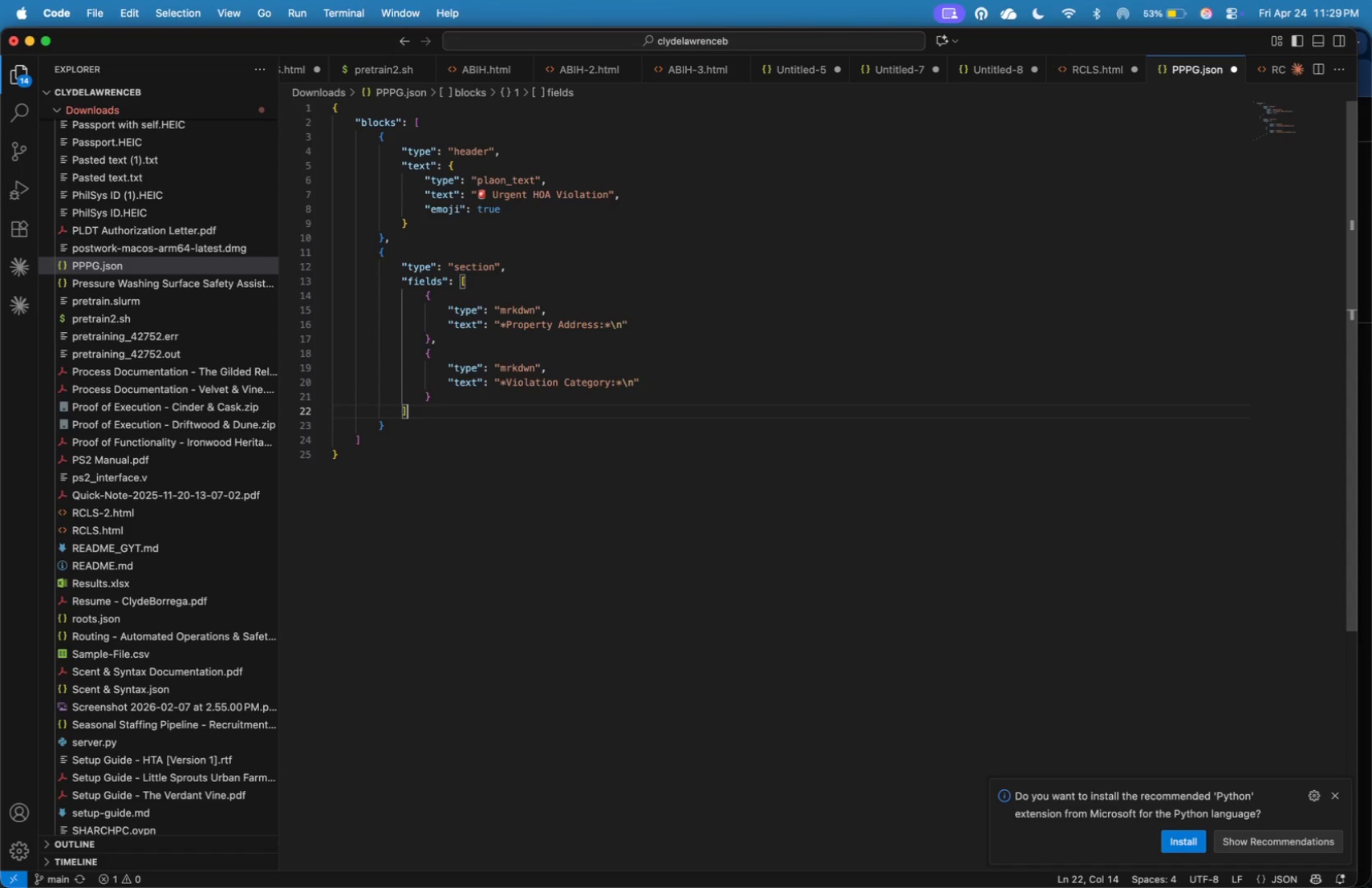 
key(ArrowDown)
 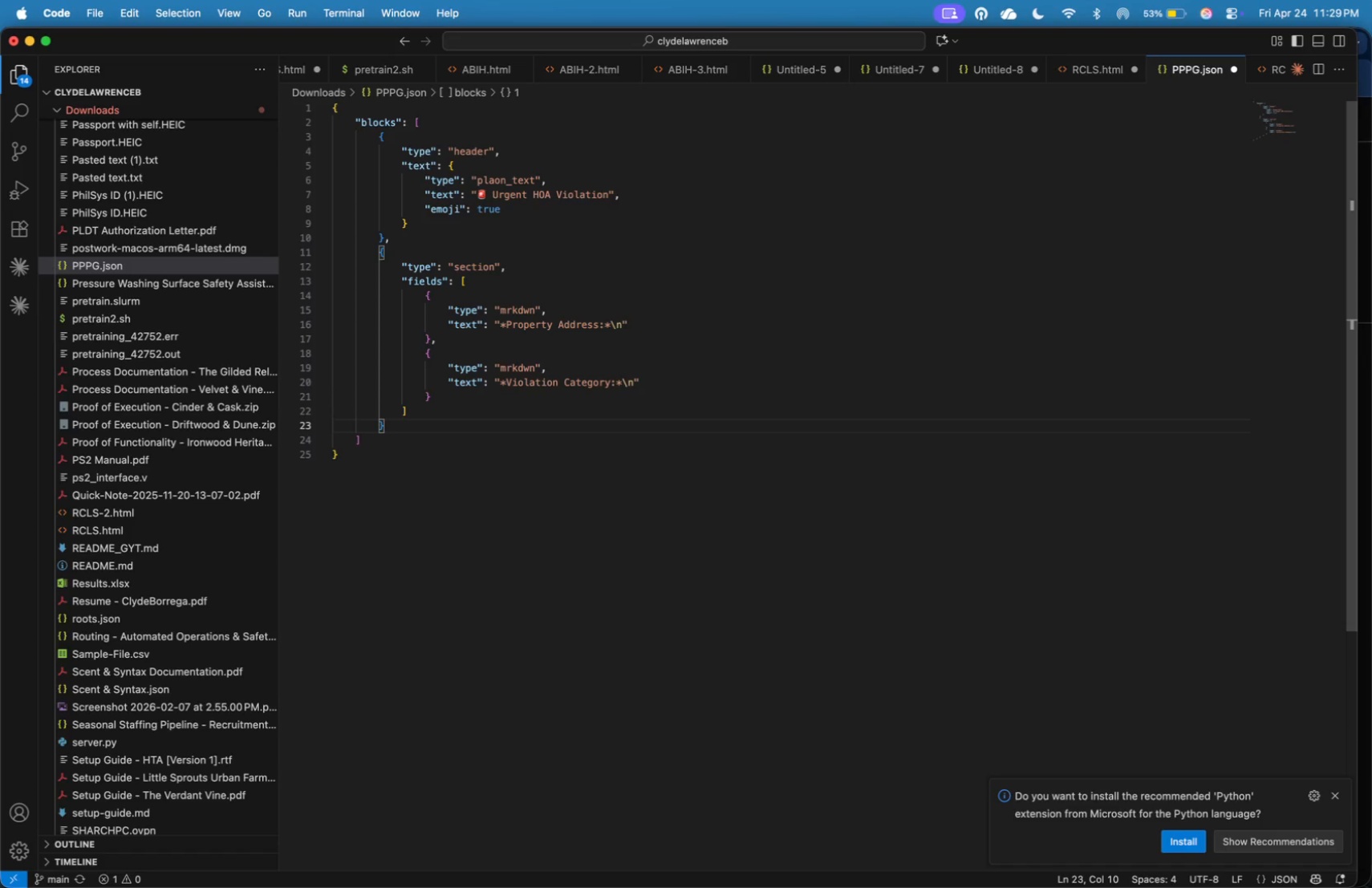 
key(Comma)
 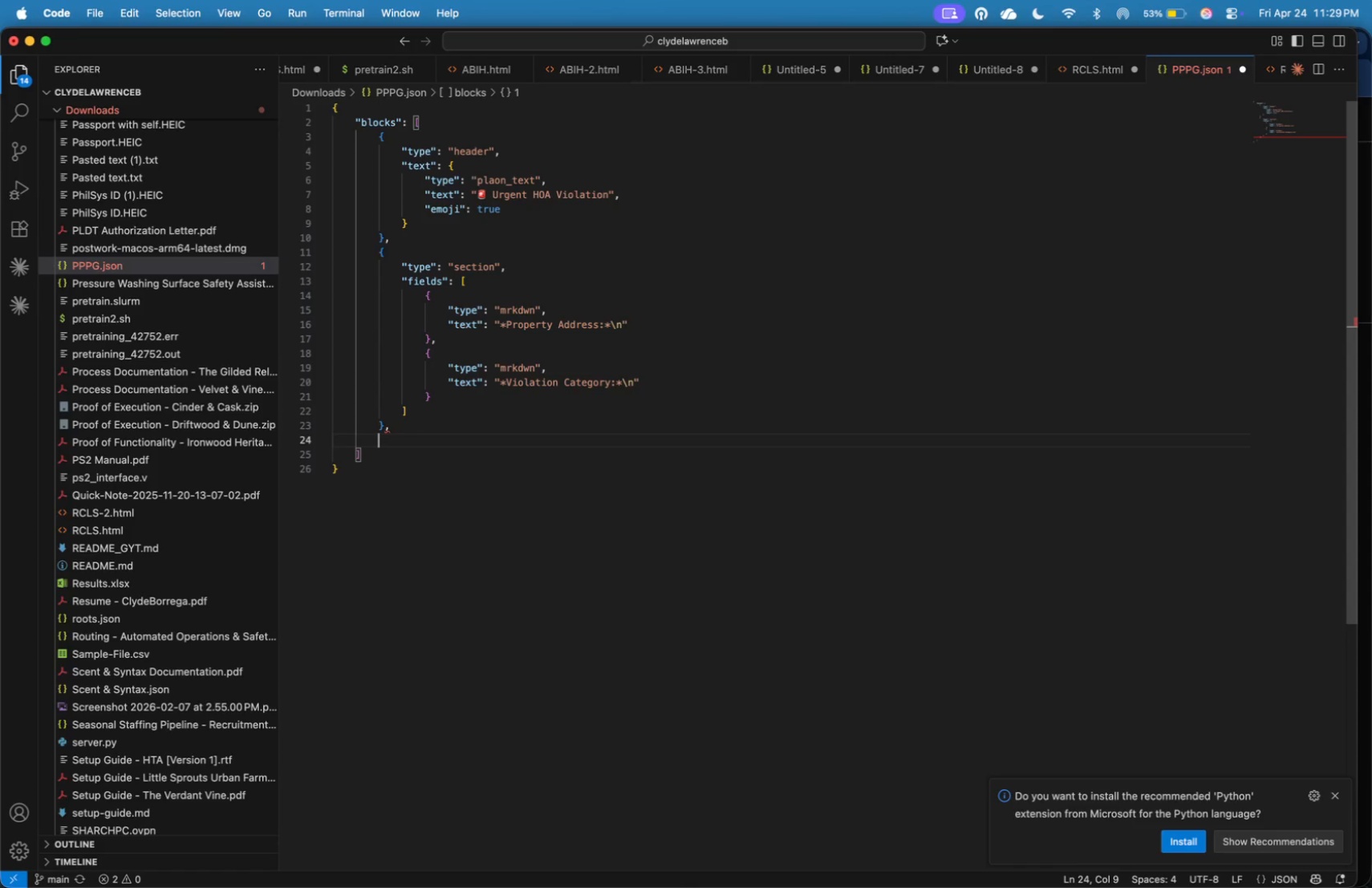 
key(Enter)
 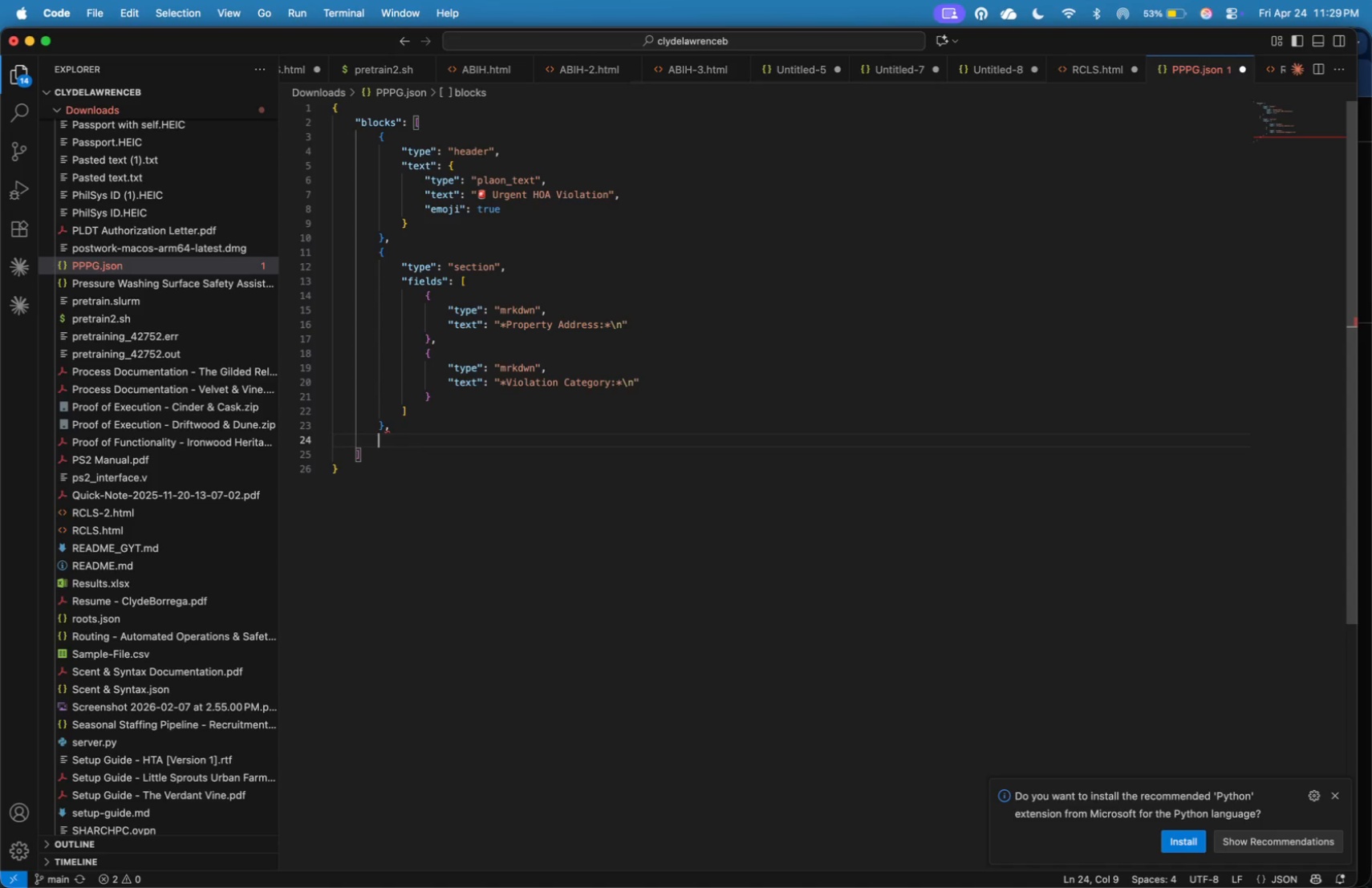 
key(Shift+BracketLeft)
 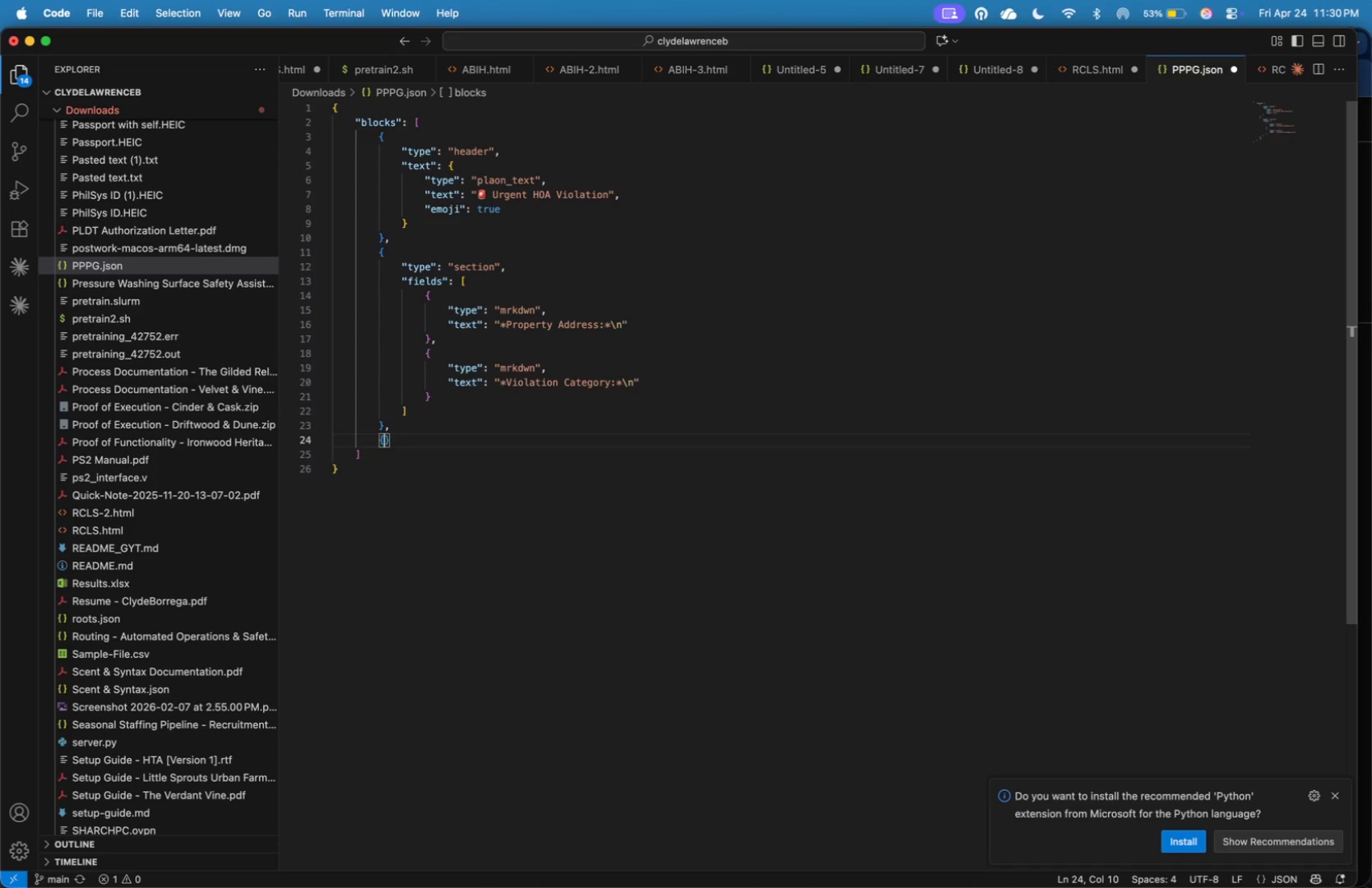 
key(Enter)
 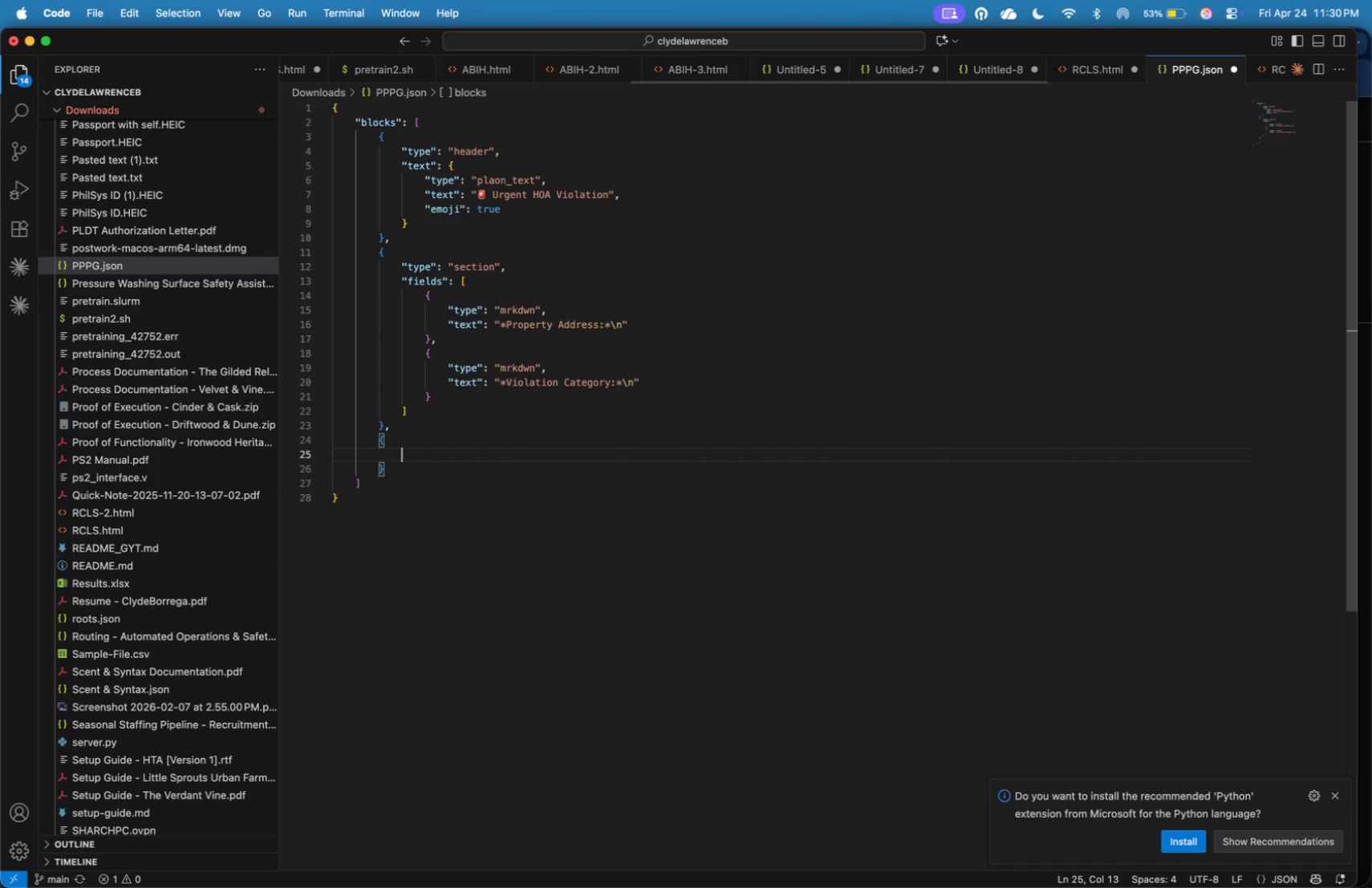 
key(Tab)
key(Backspace)
type("type)
 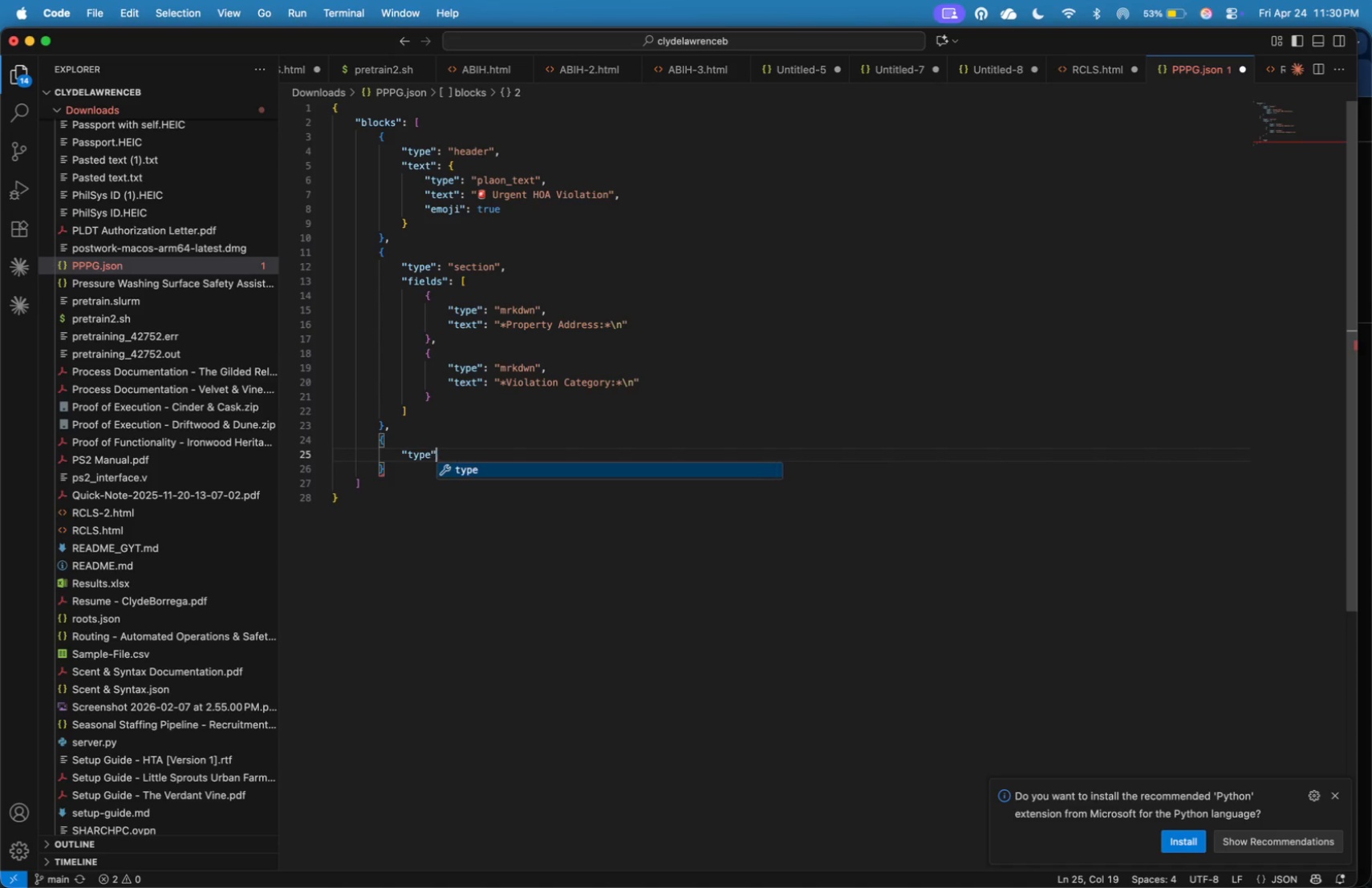 
 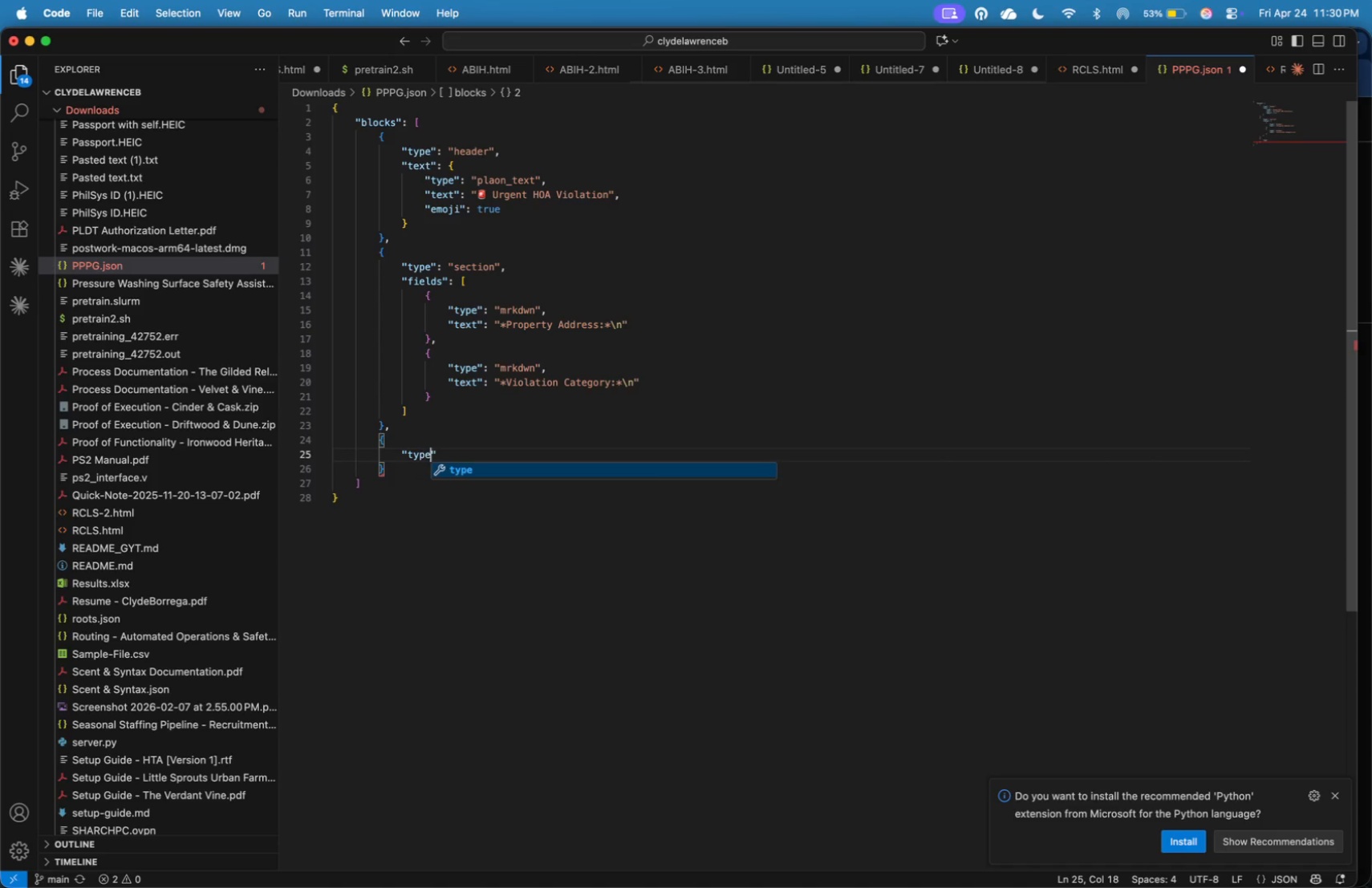 
key(ArrowRight)
 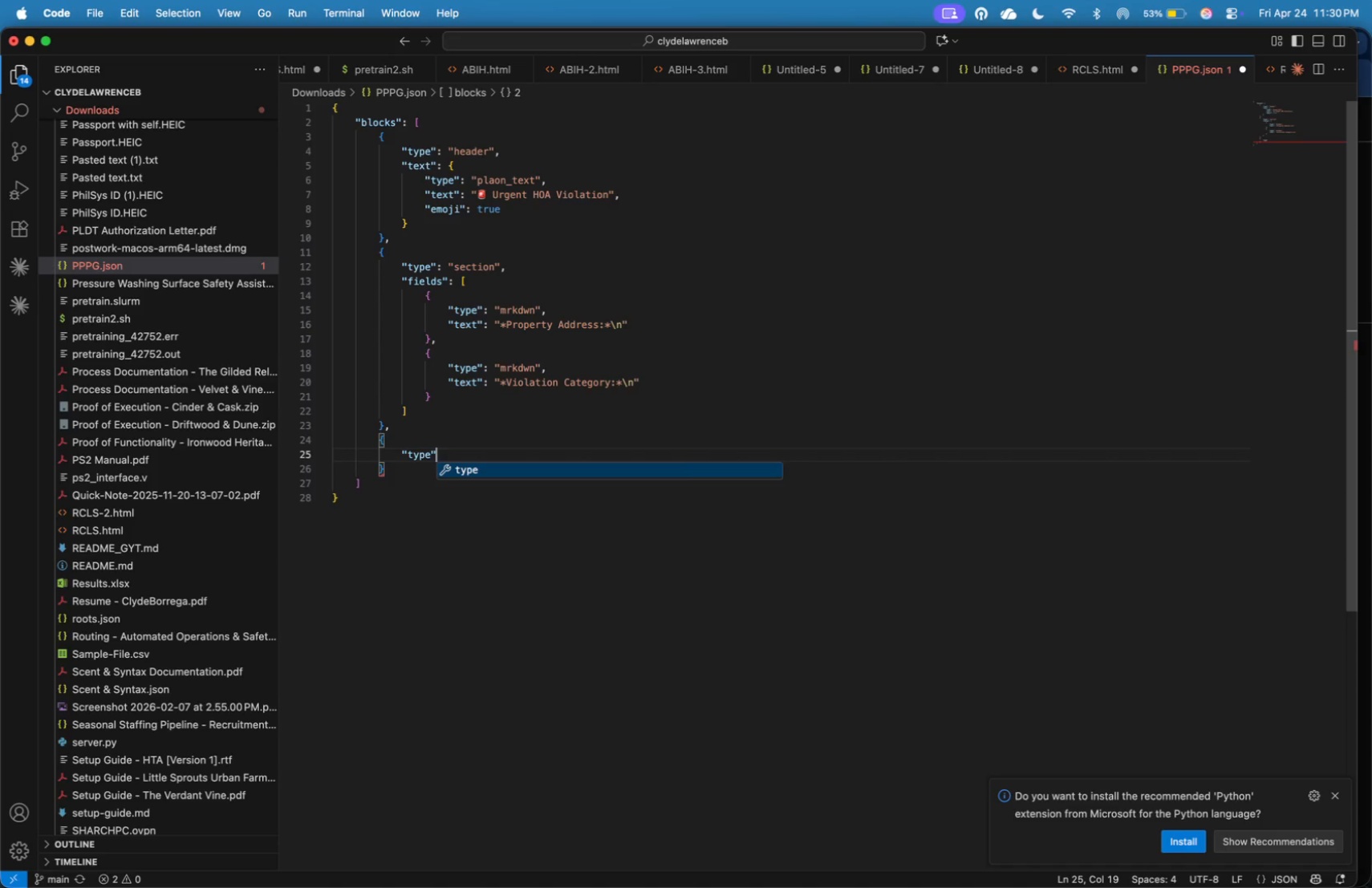 
type(: "secct)
key(Backspace)
key(Backspace)
type(tion)
 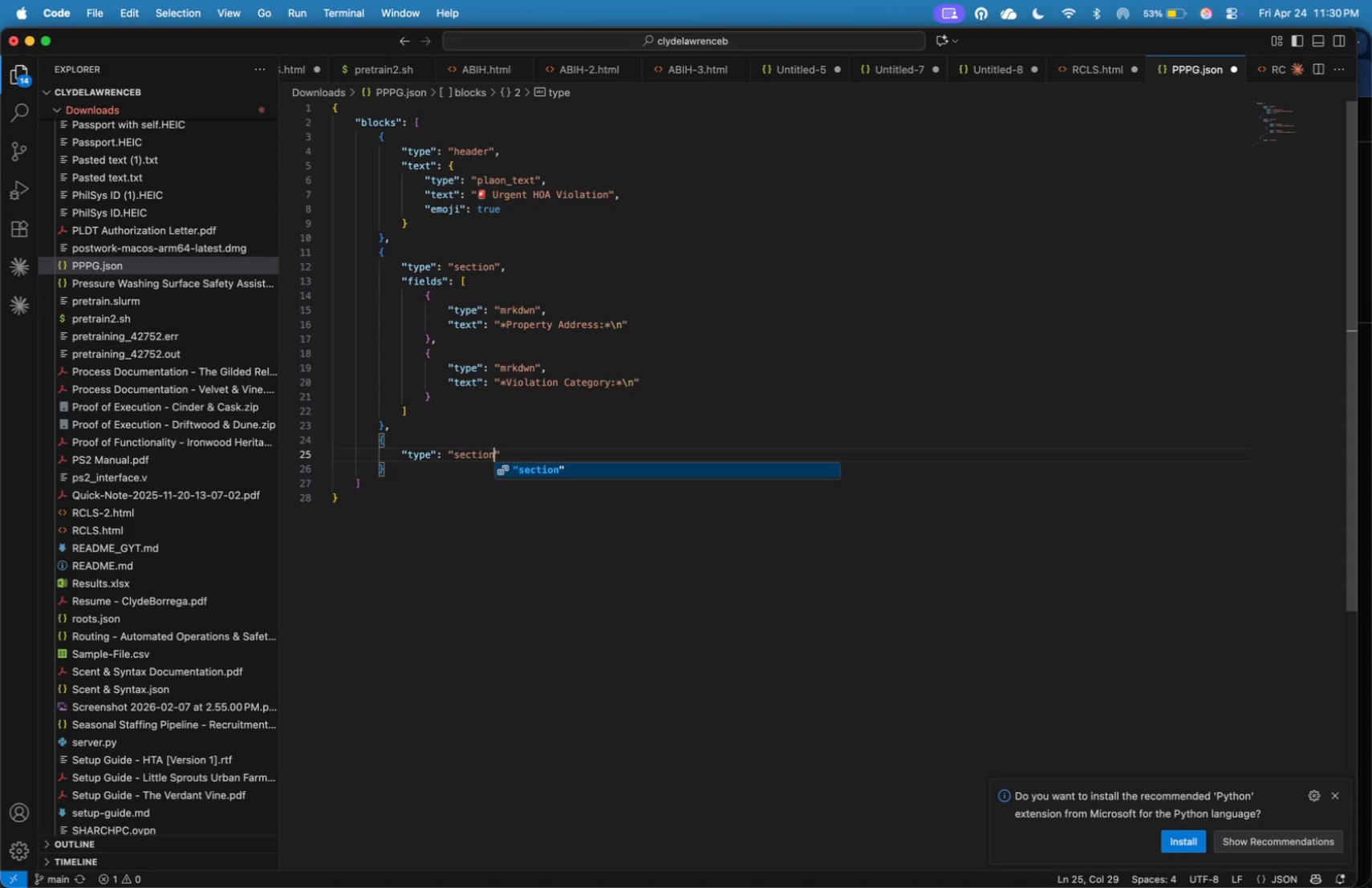 
key(ArrowRight)
 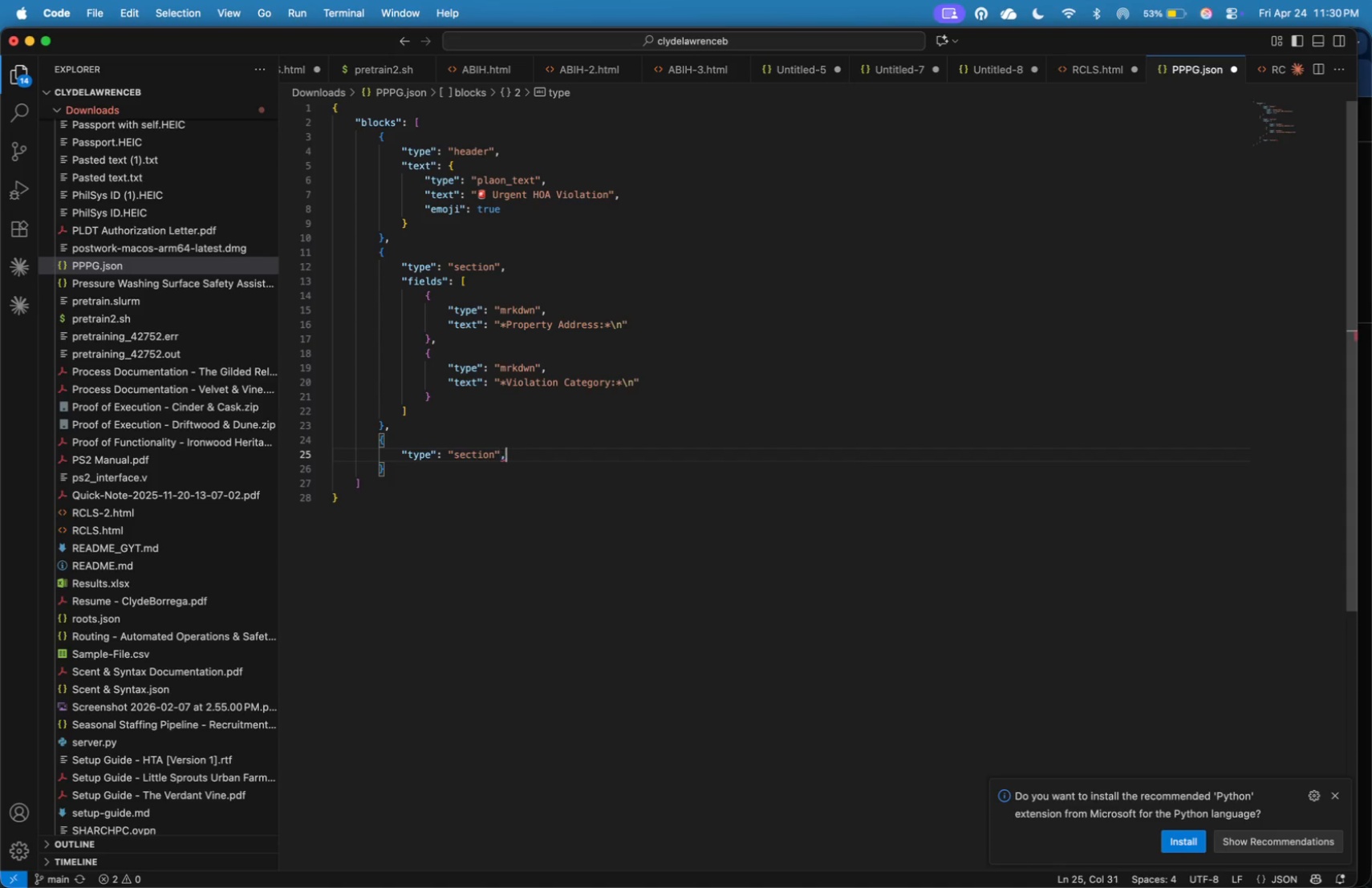 
key(Comma)
 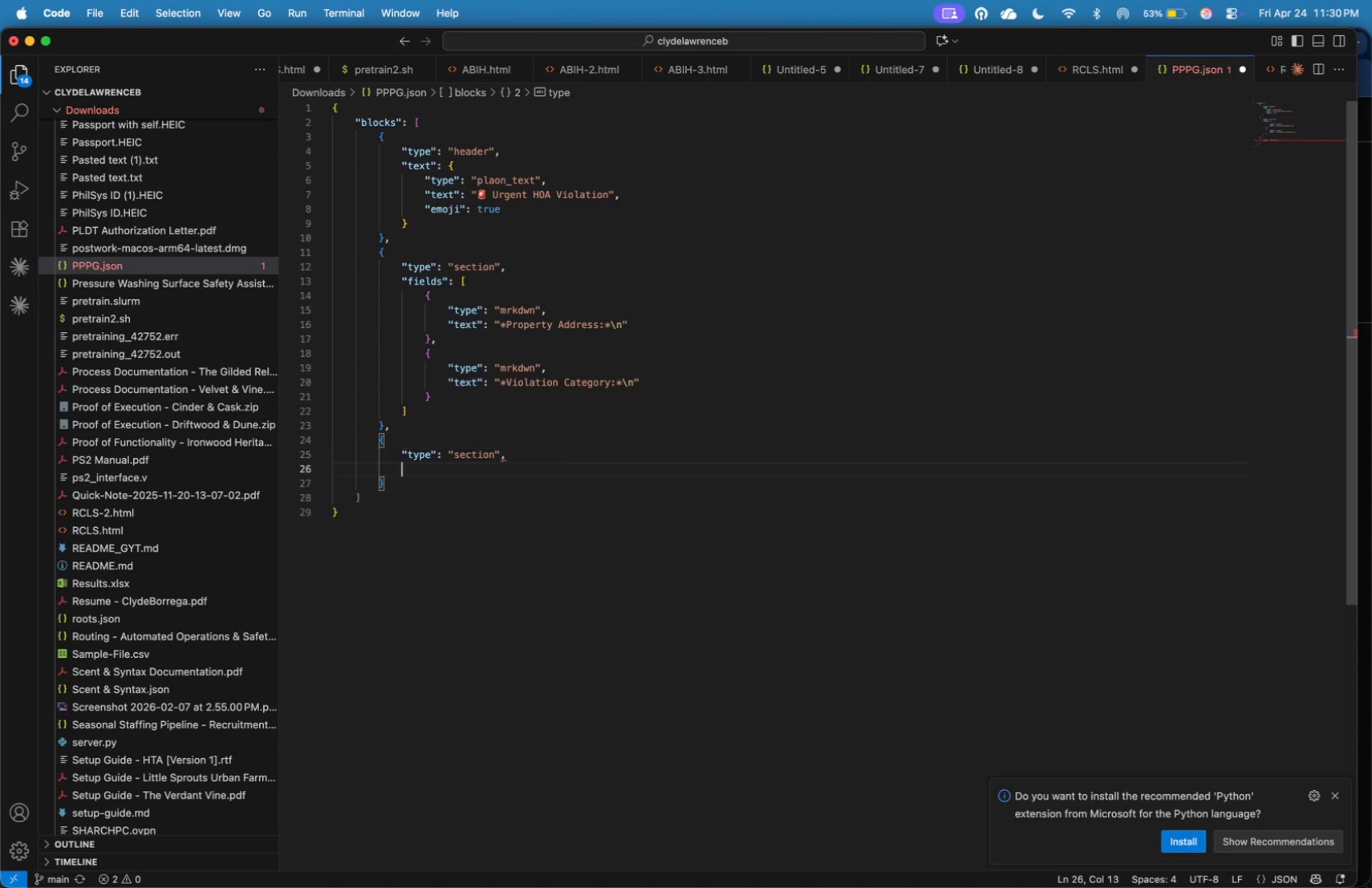 
key(Enter)
 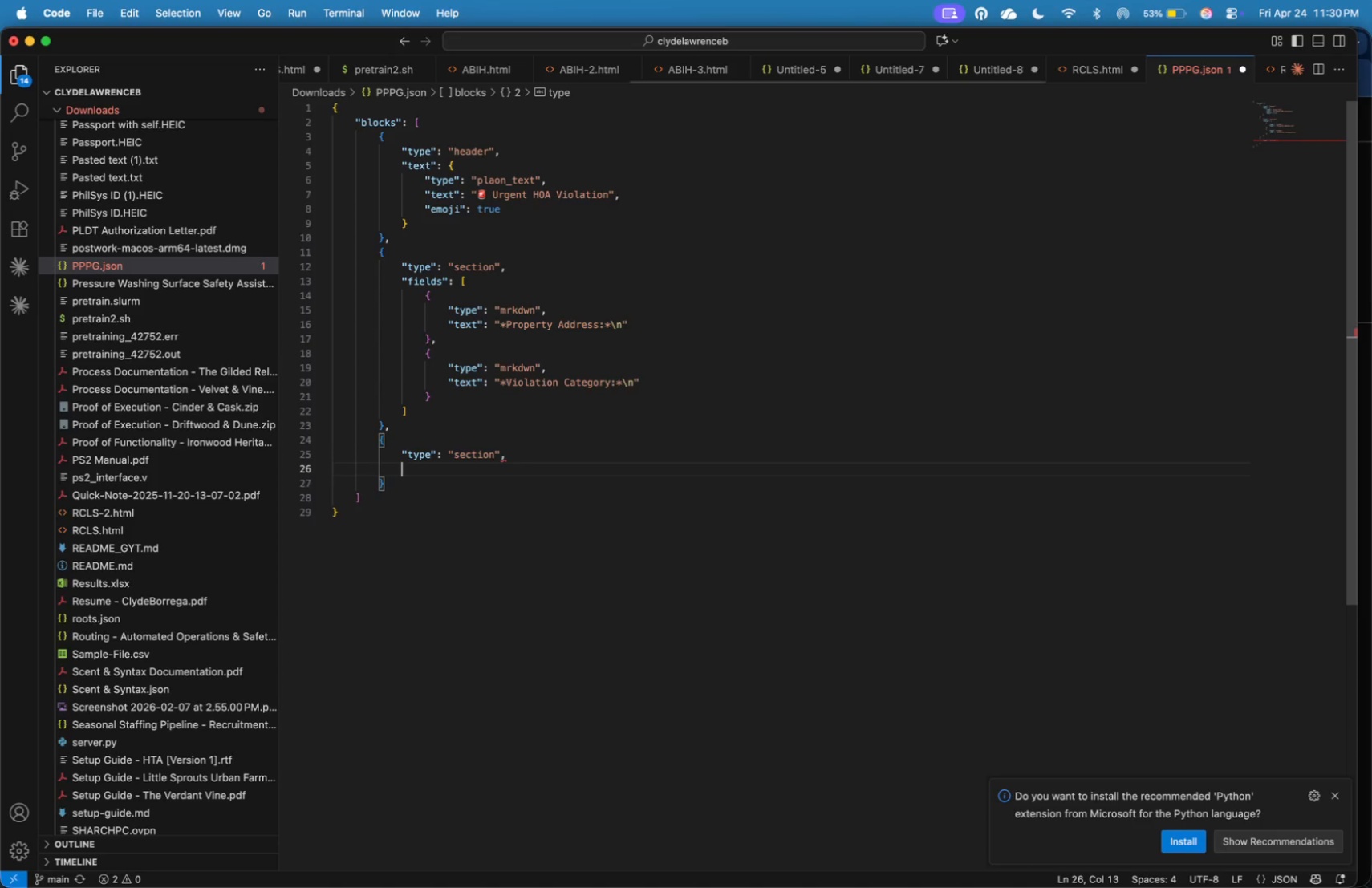 
type("text)
 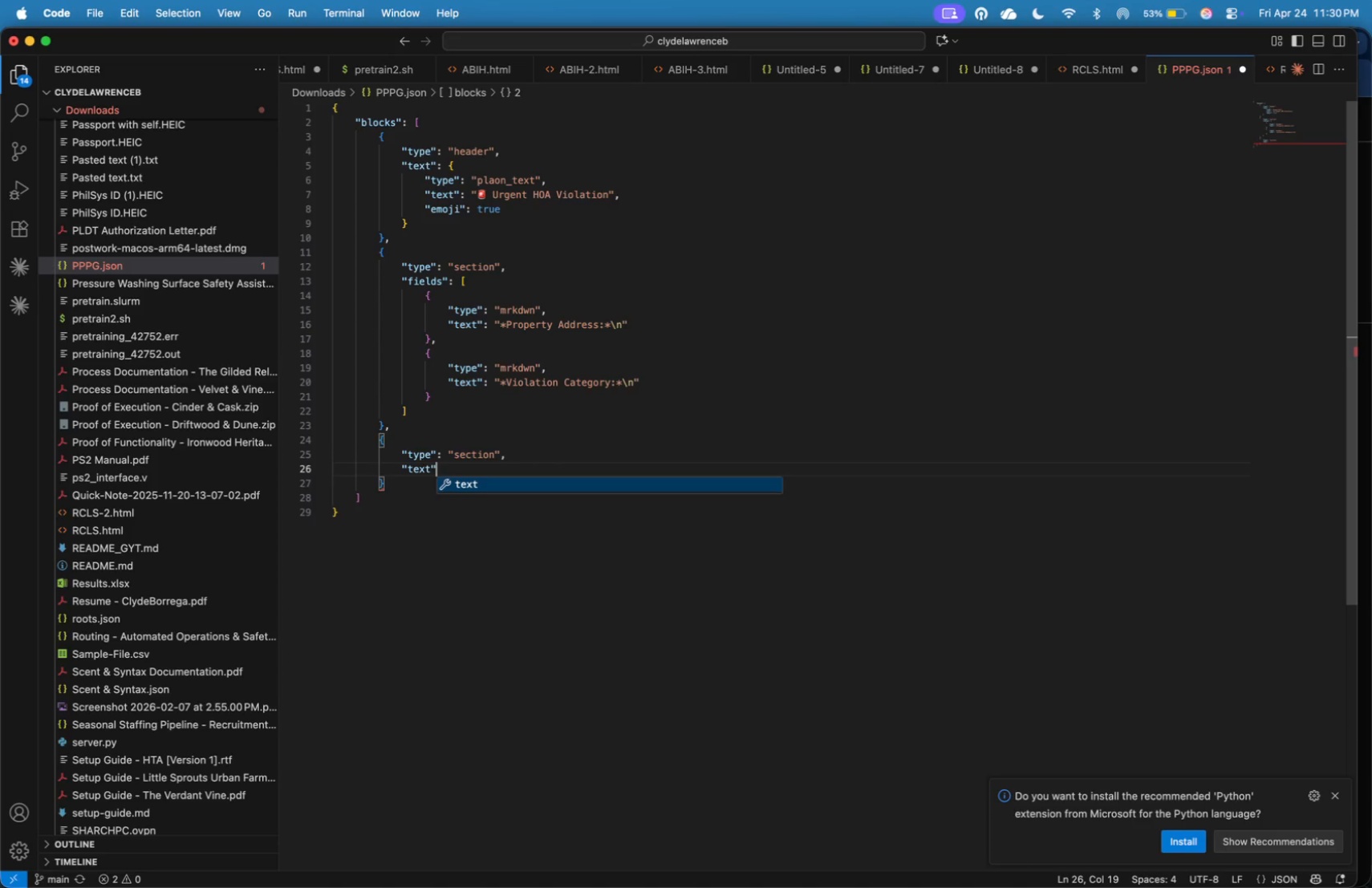 
key(ArrowRight)
 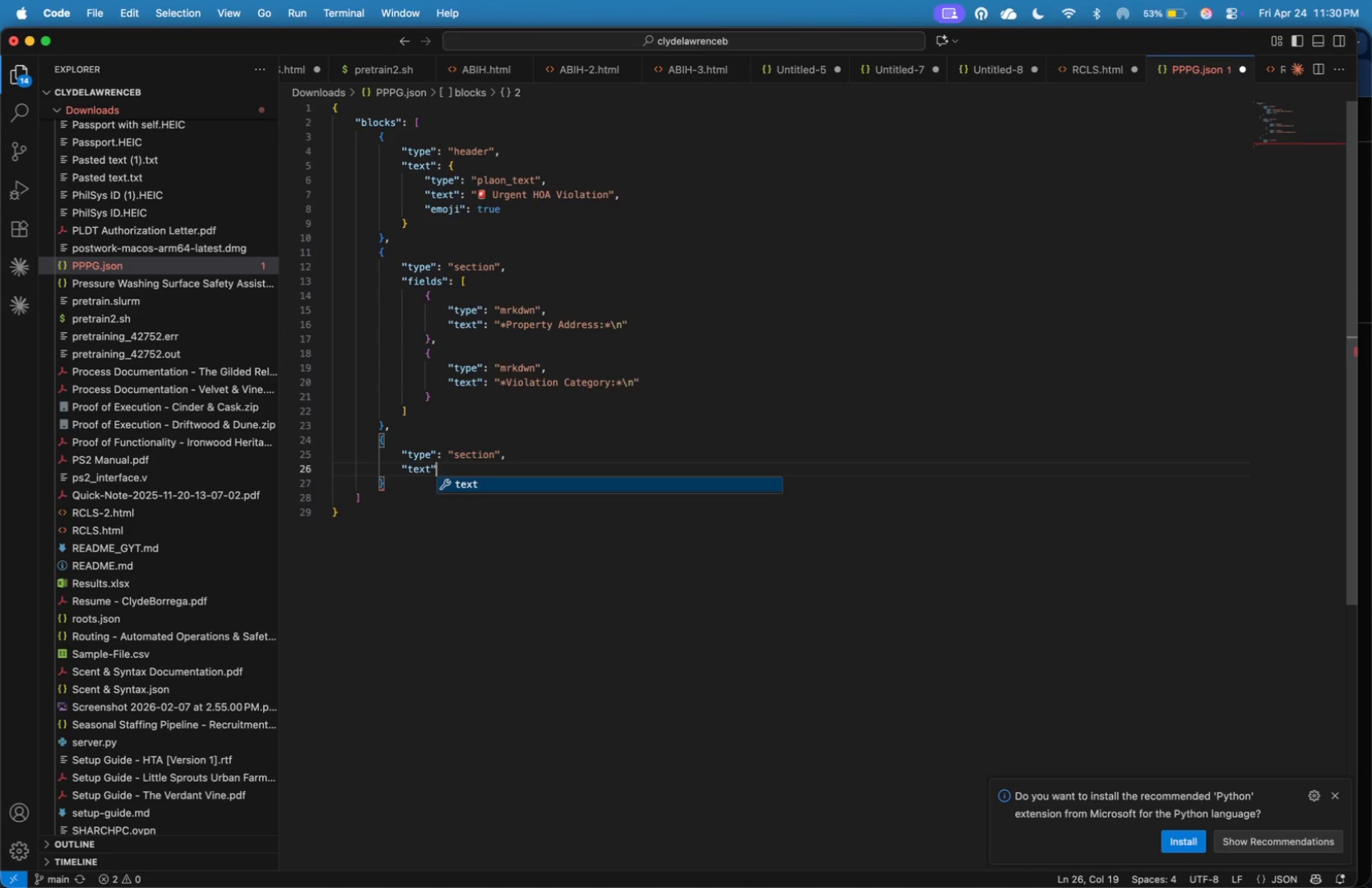 
key(Shift+Semicolon)
 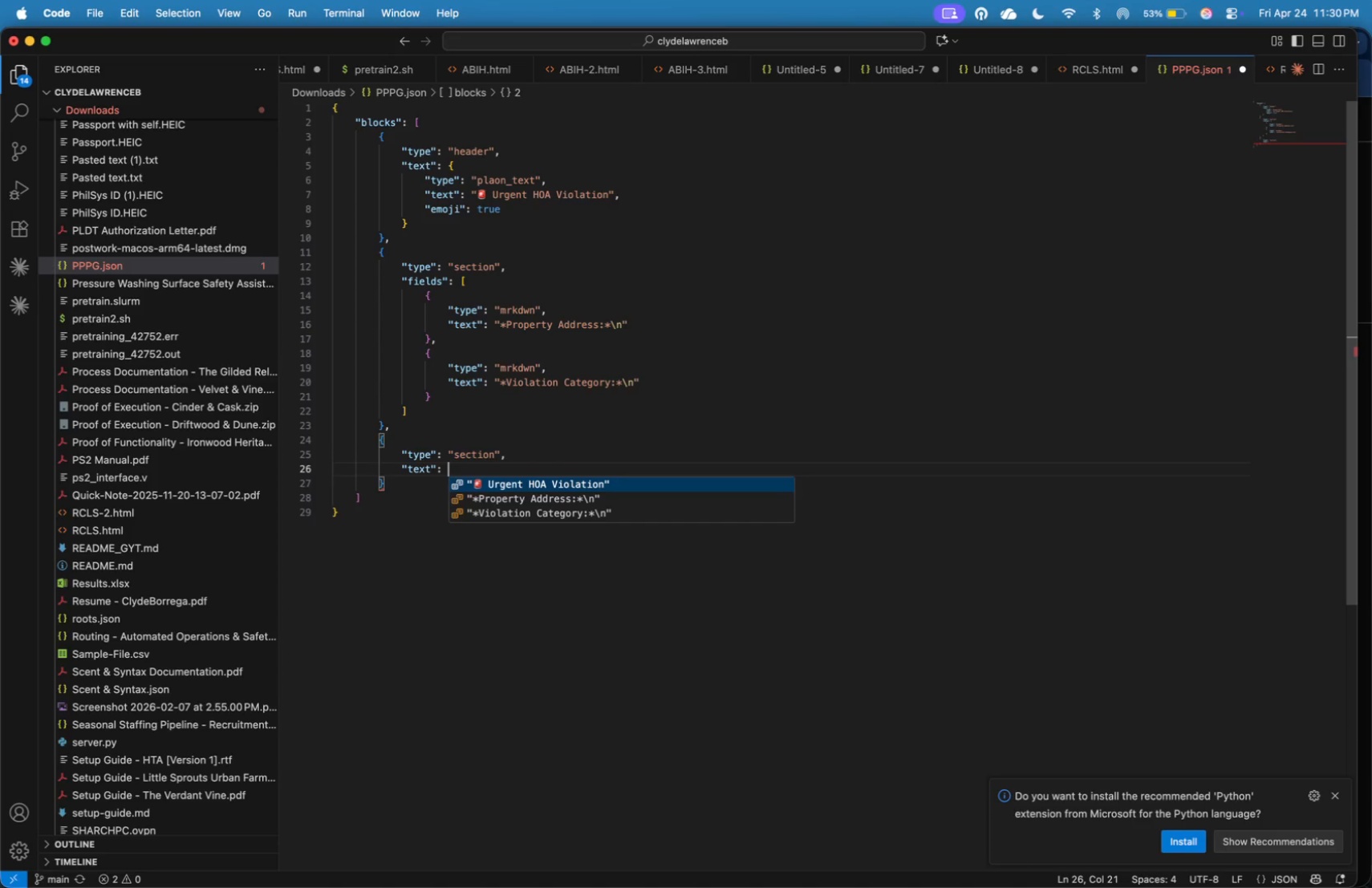 
key(Shift+Space)
 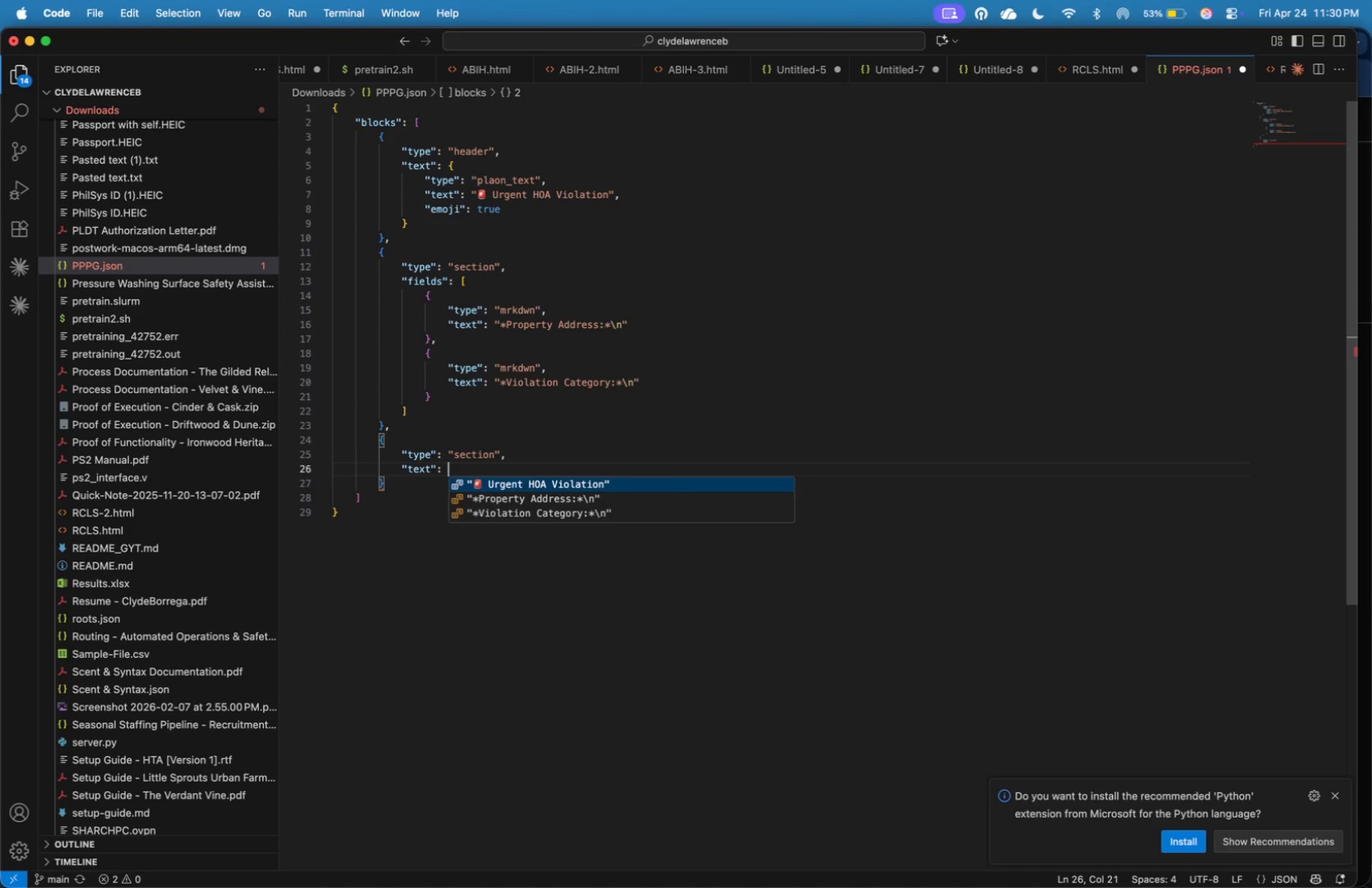 
key(BracketLeft)
 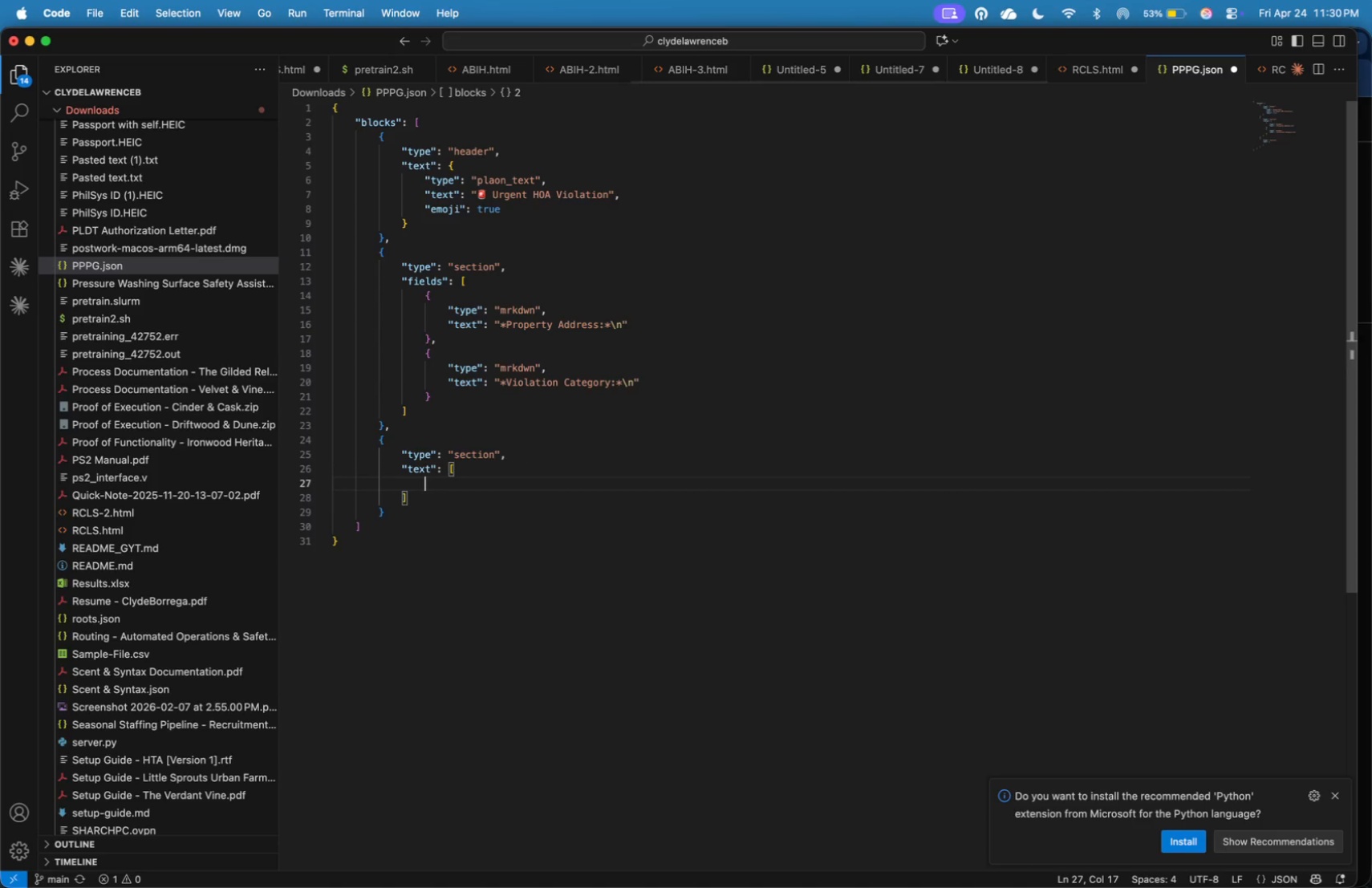 
key(Enter)
 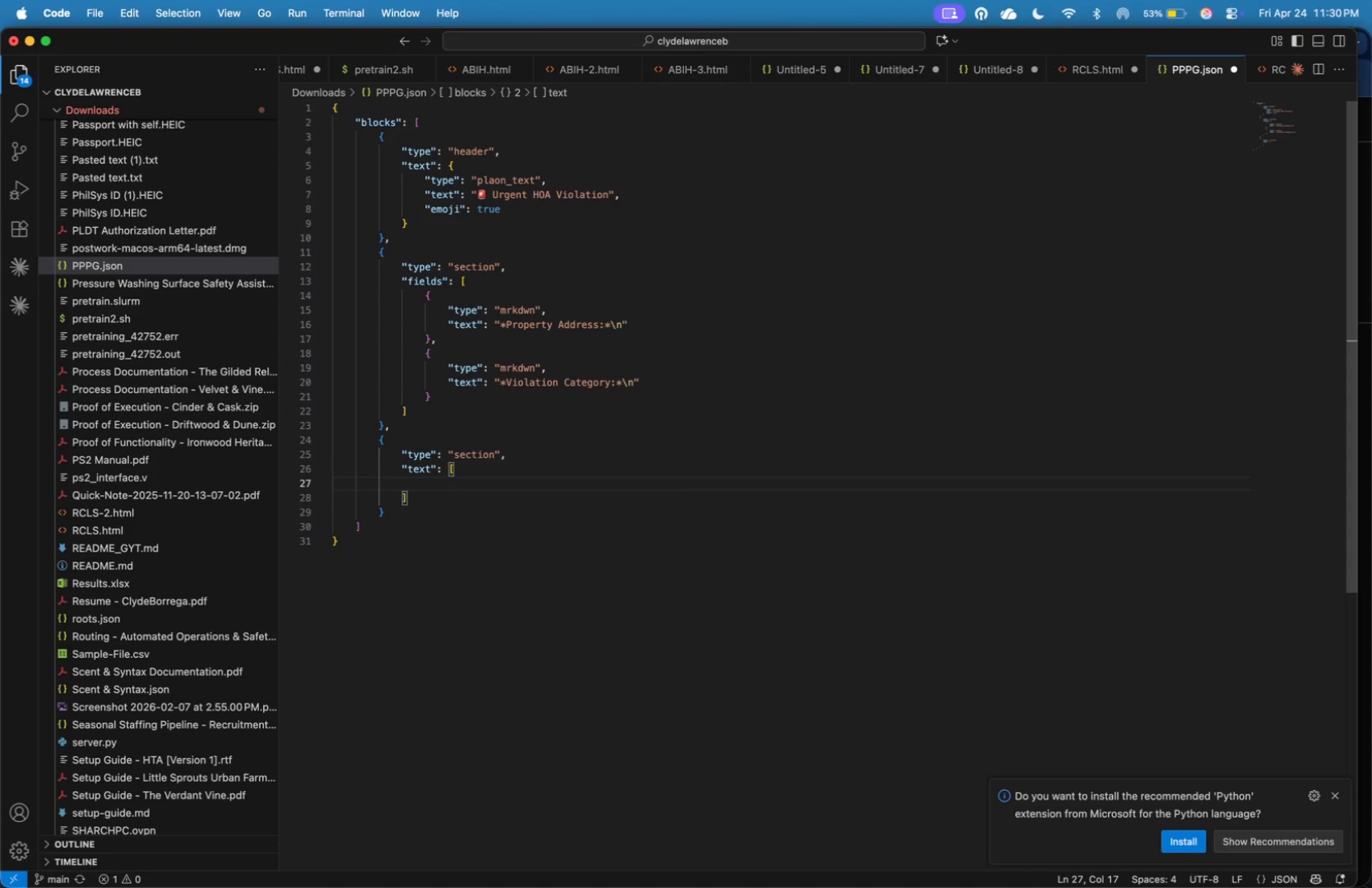 
key(Meta+Z)
 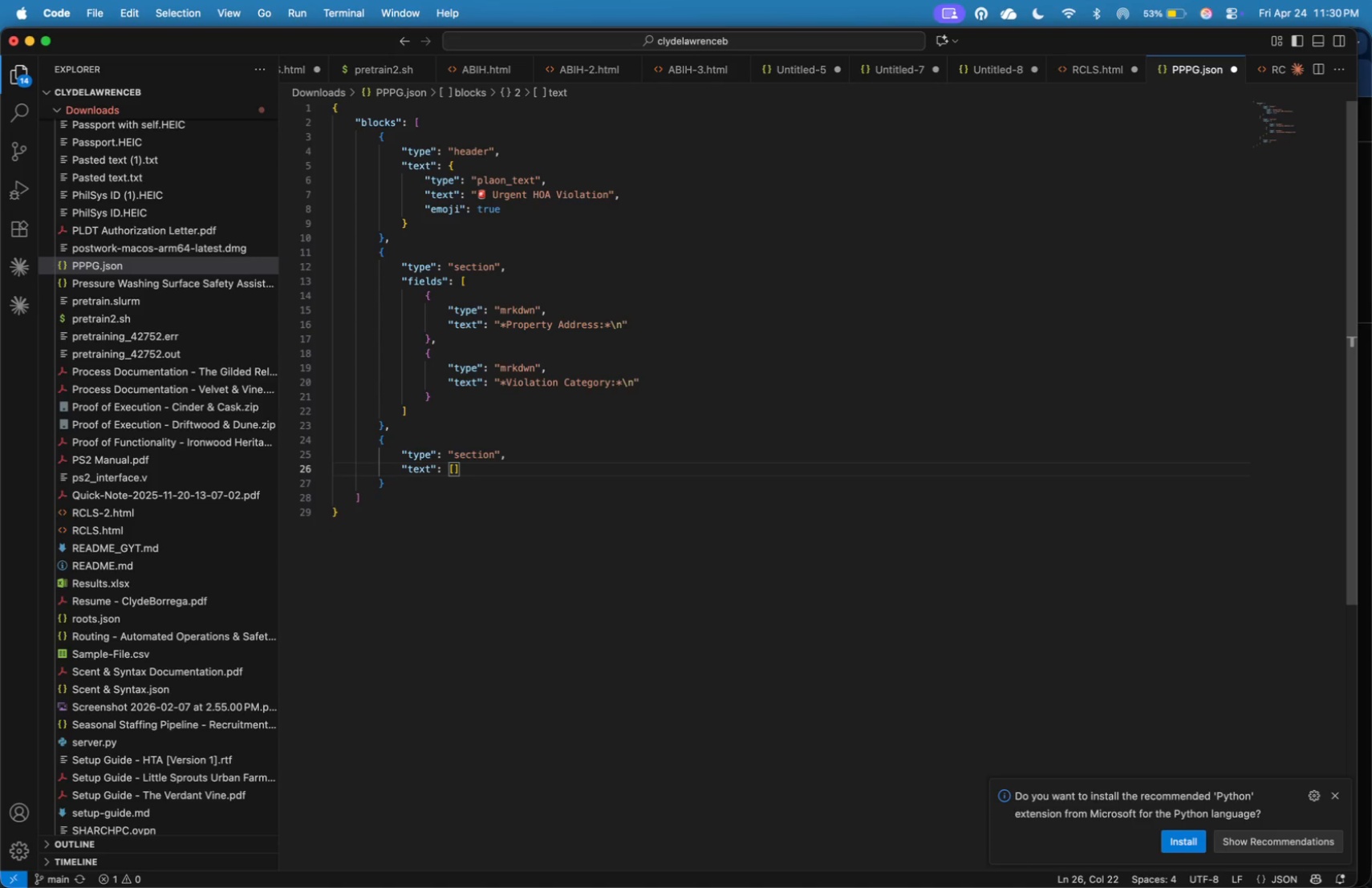 
key(Backspace)
 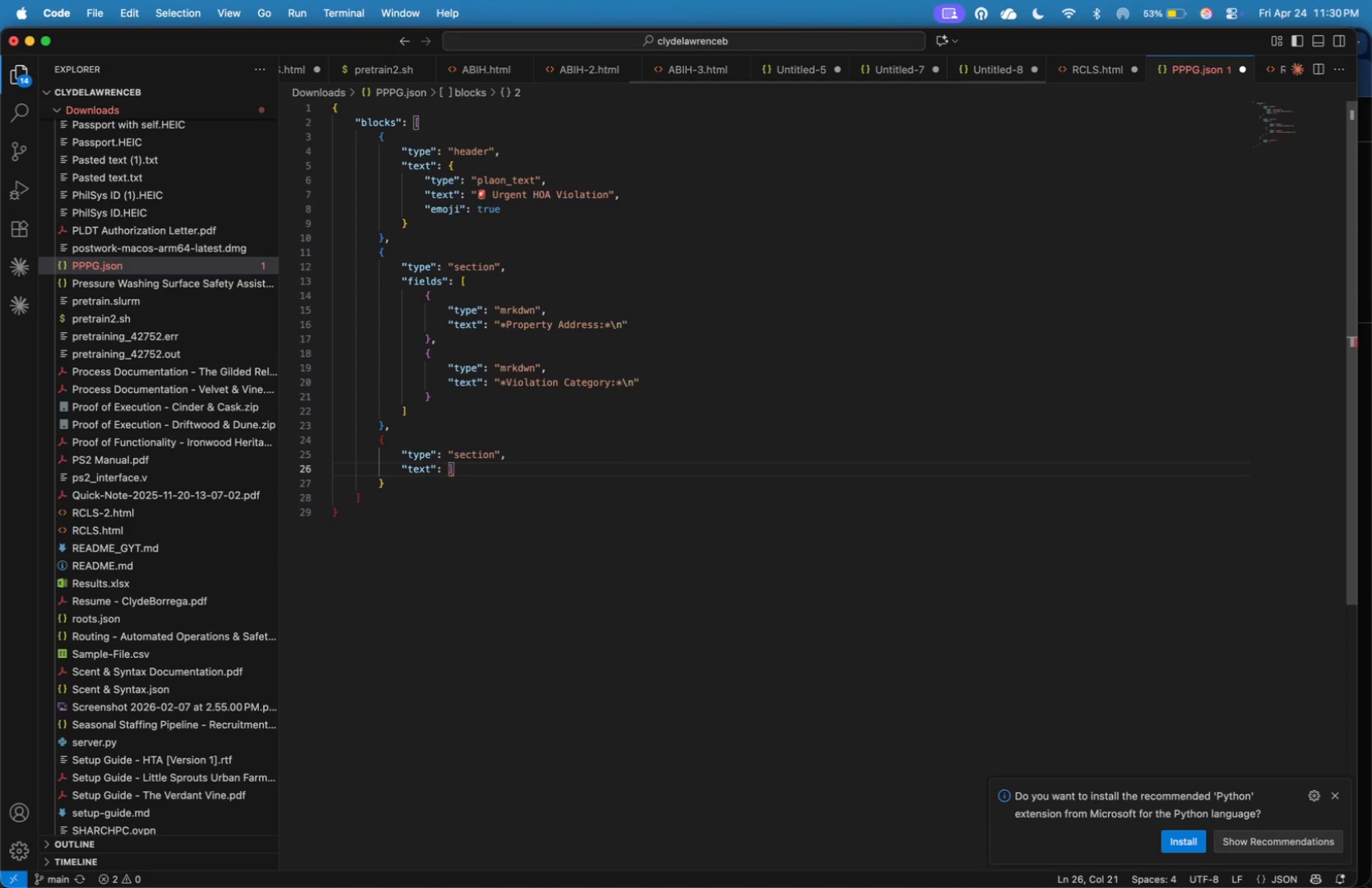 
key(ArrowRight)
 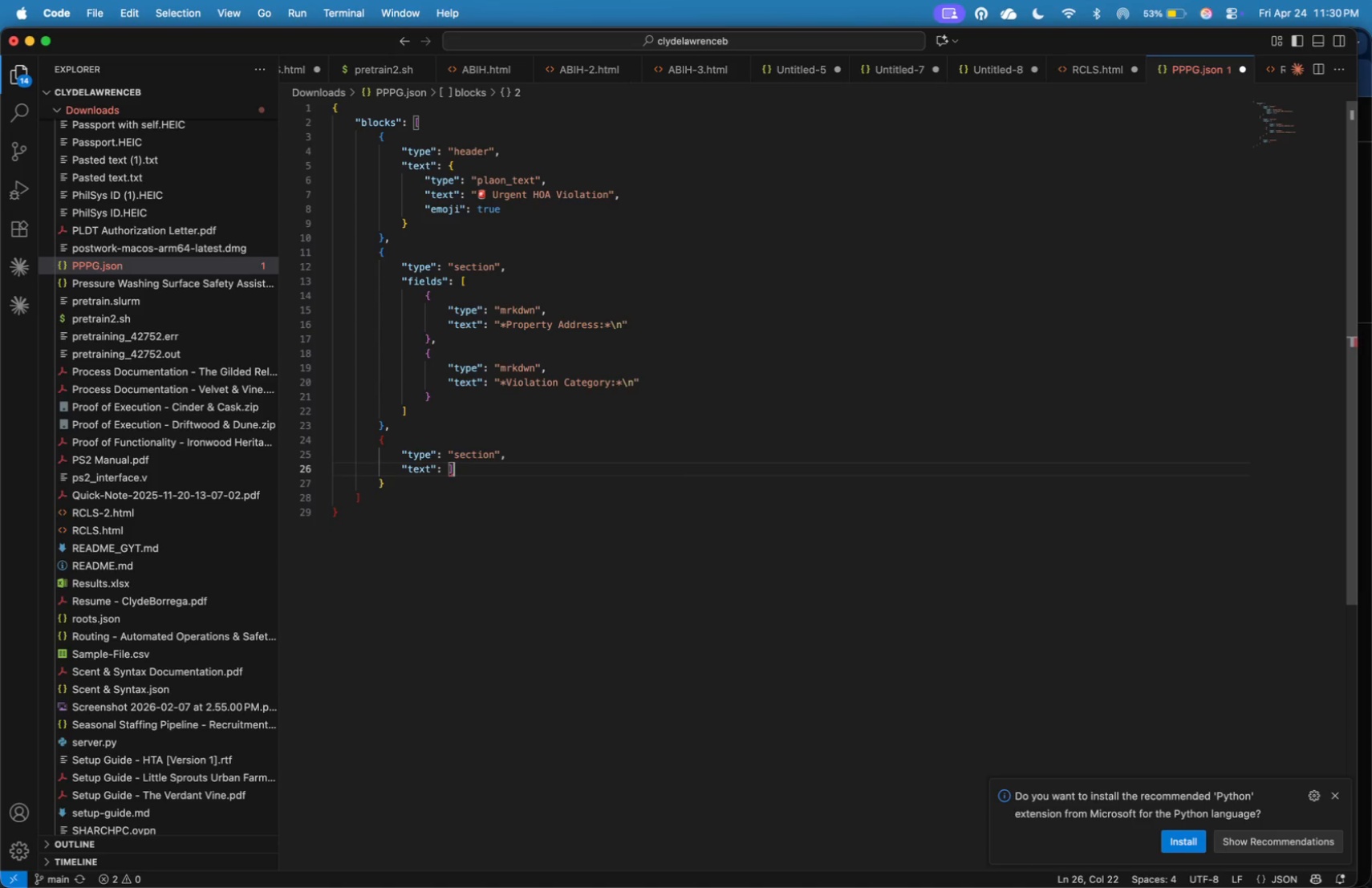 
key(Backspace)
 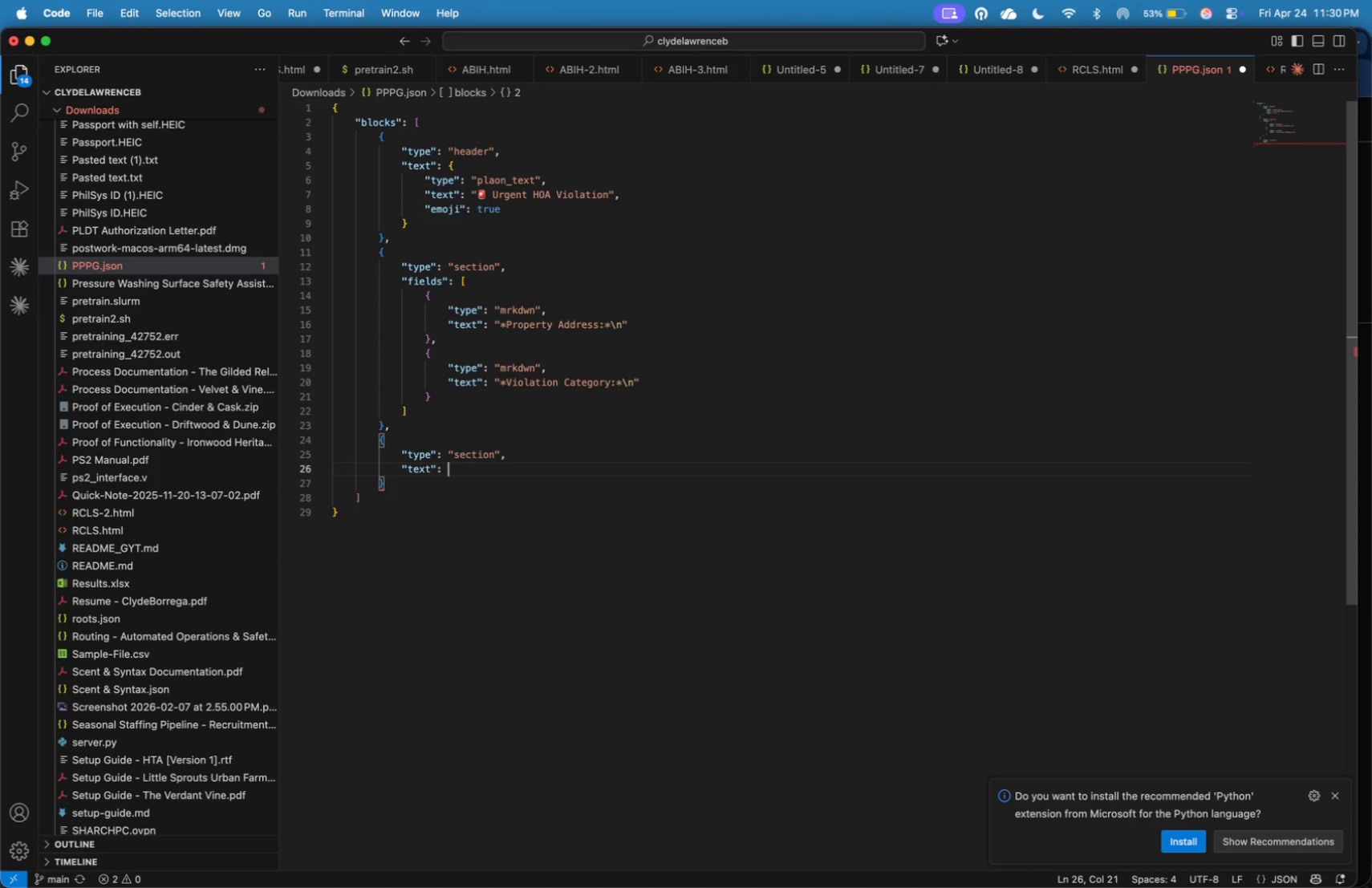 
key(Shift+BracketLeft)
 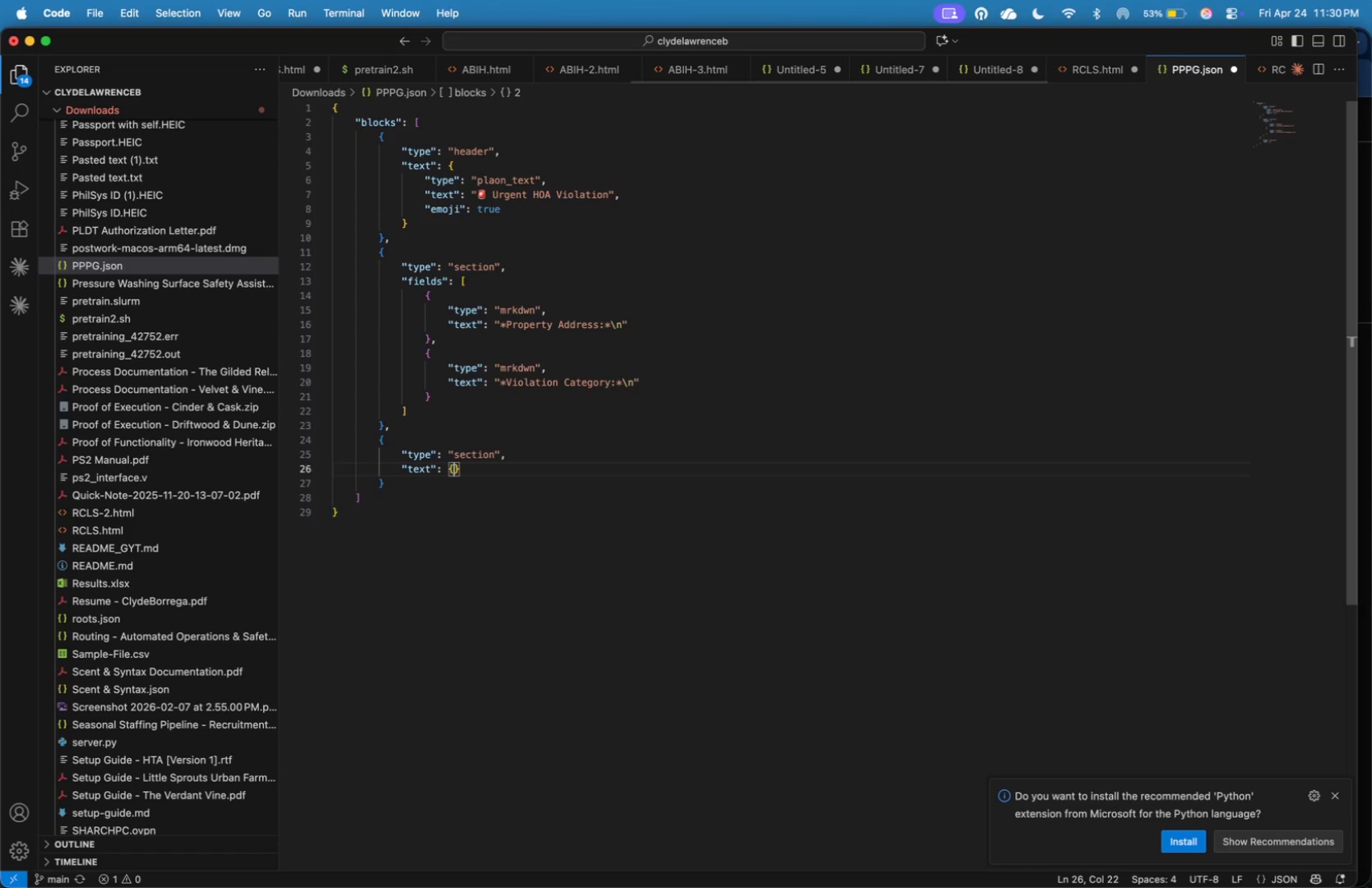 
key(Enter)
 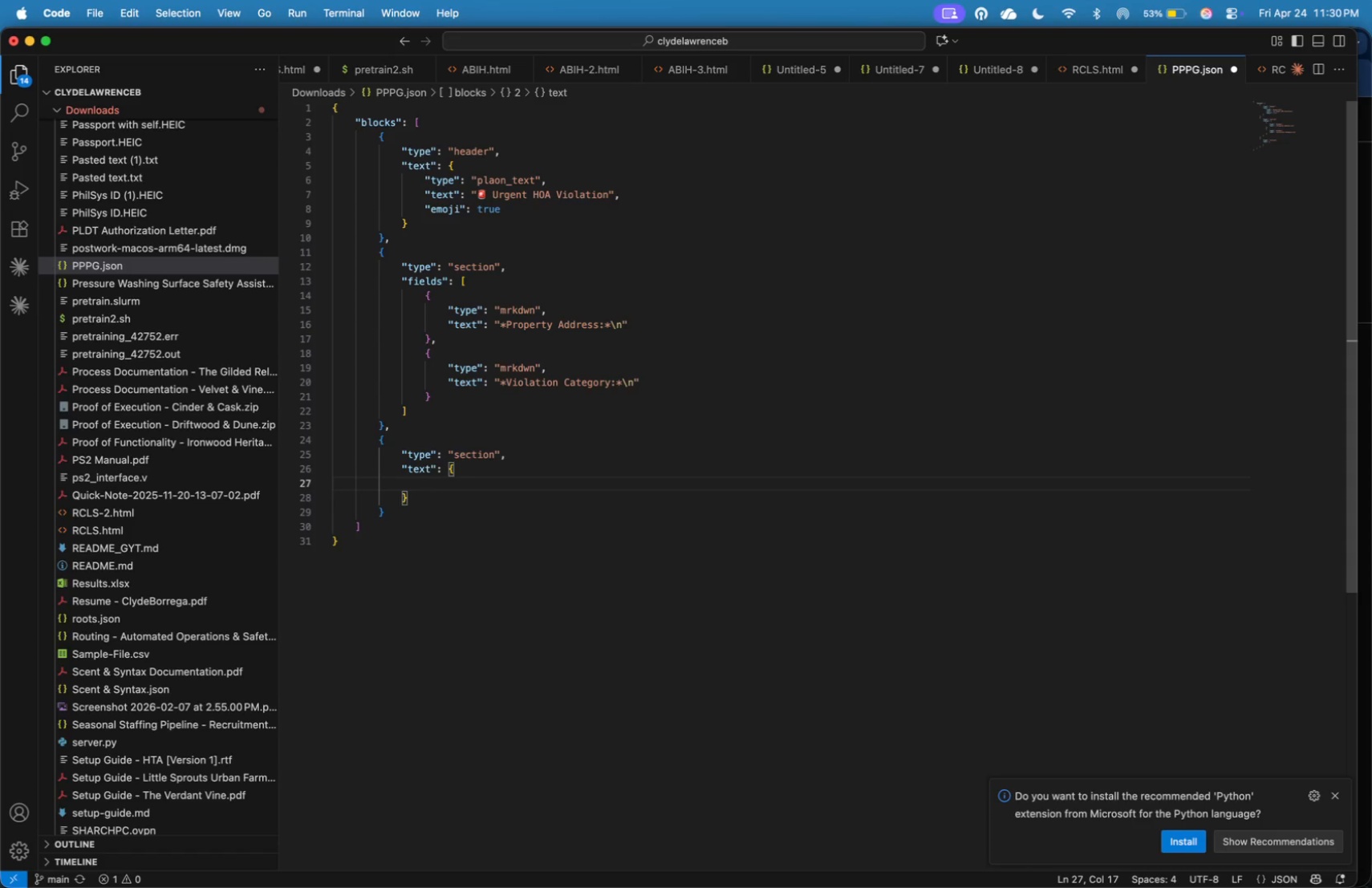 
type("type)
 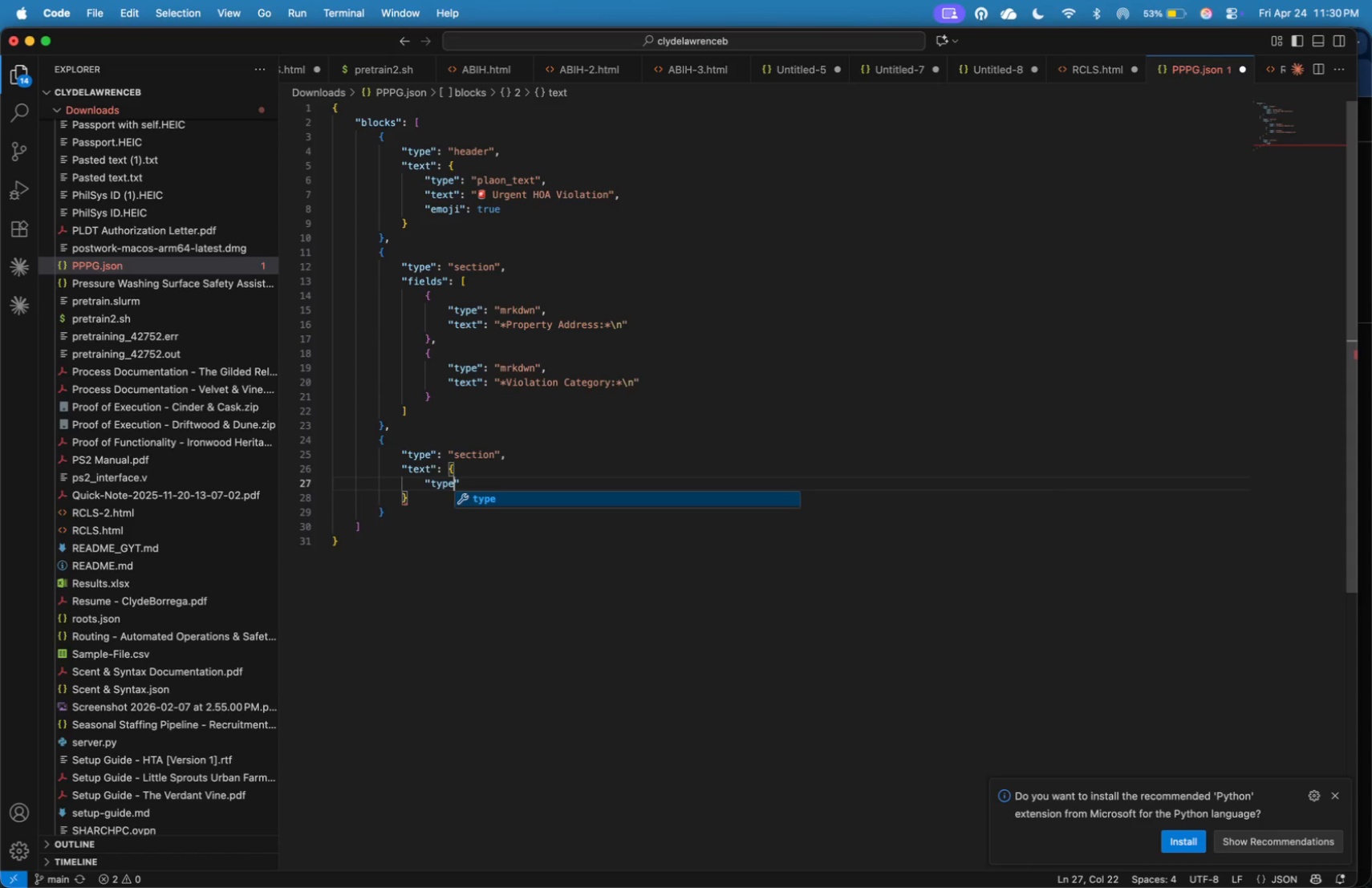 
key(ArrowRight)
 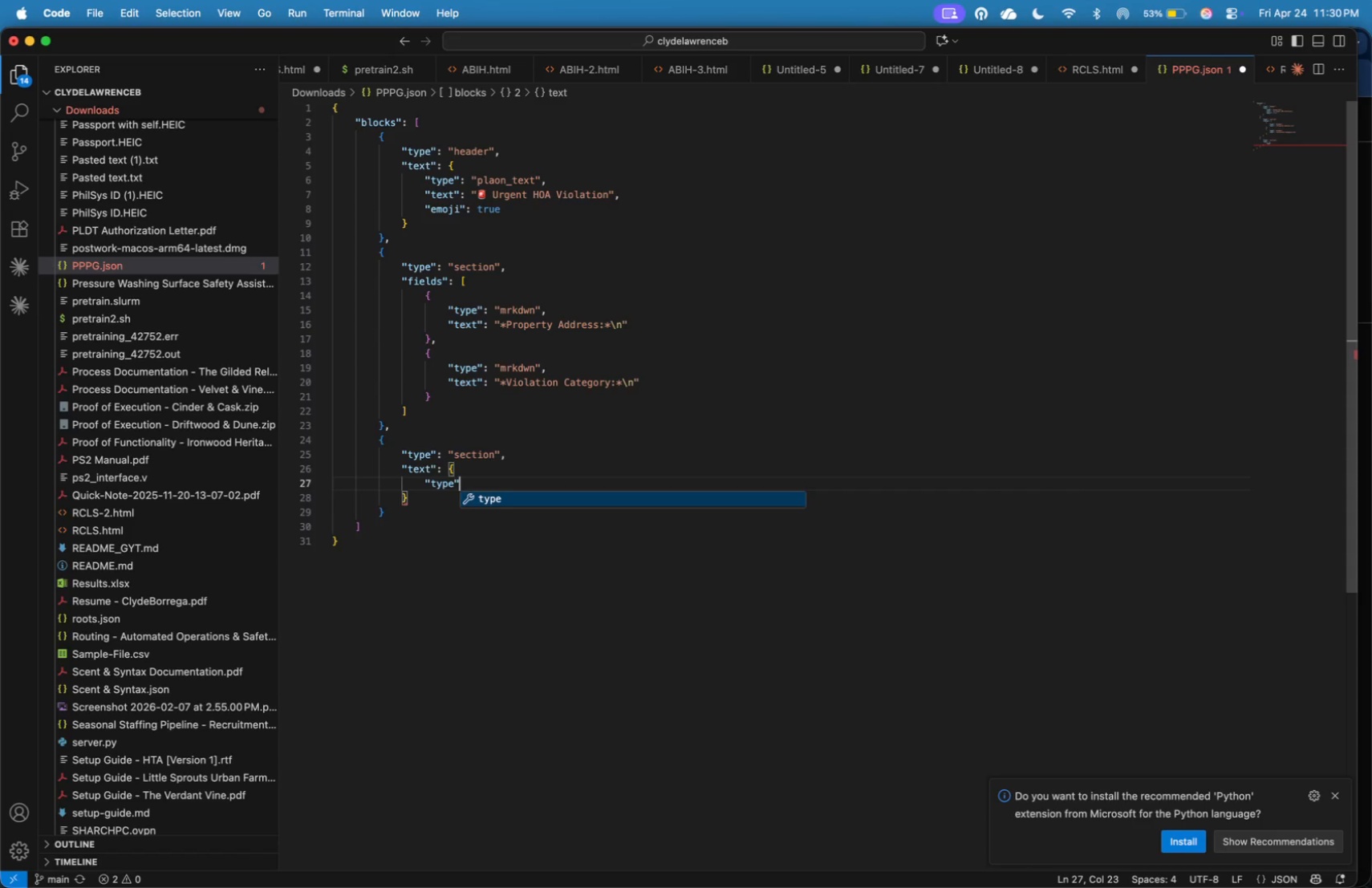 
key(Shift+Semicolon)
 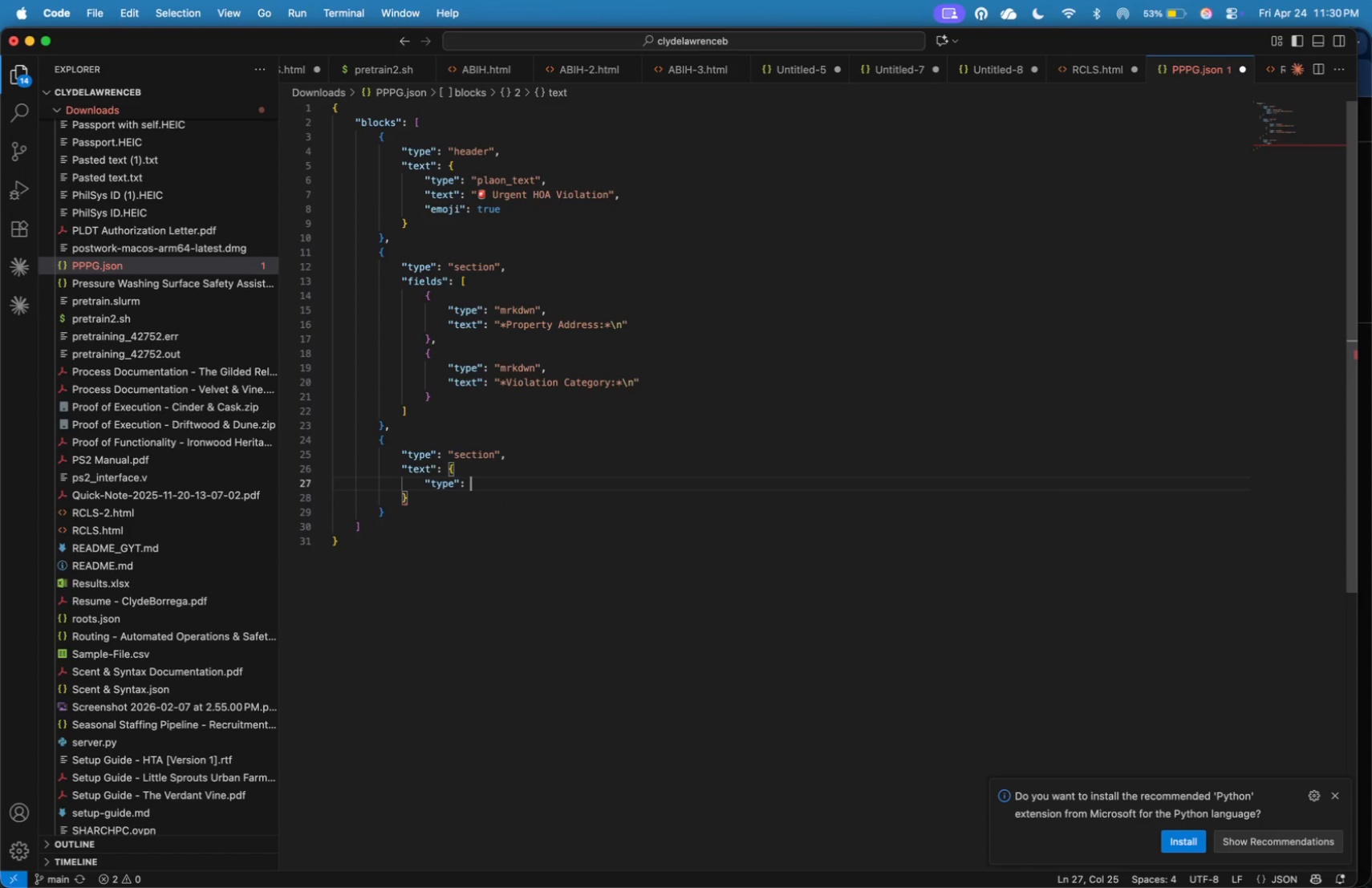 
key(Shift+Space)
 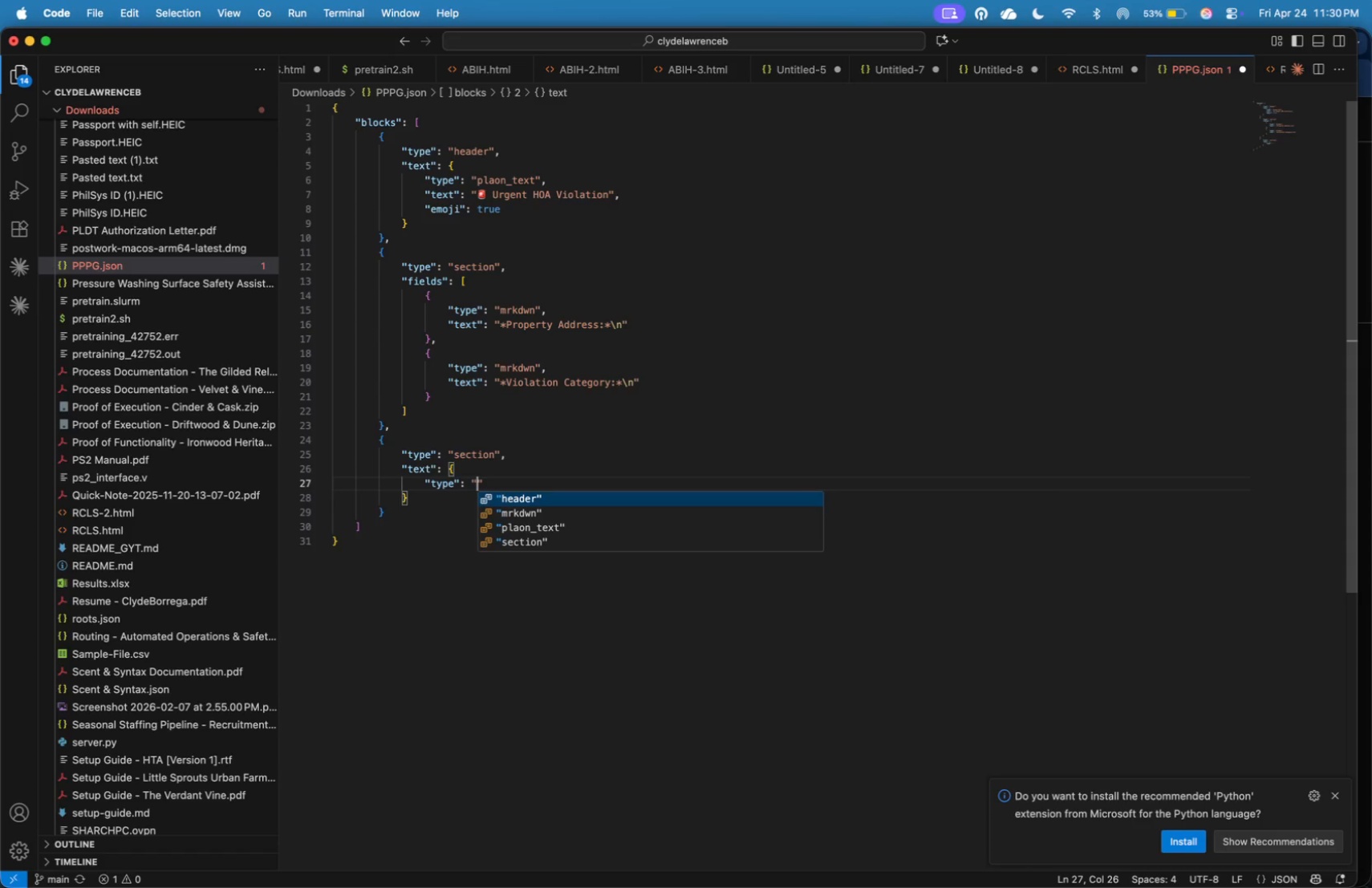 
key(Shift+Quote)
 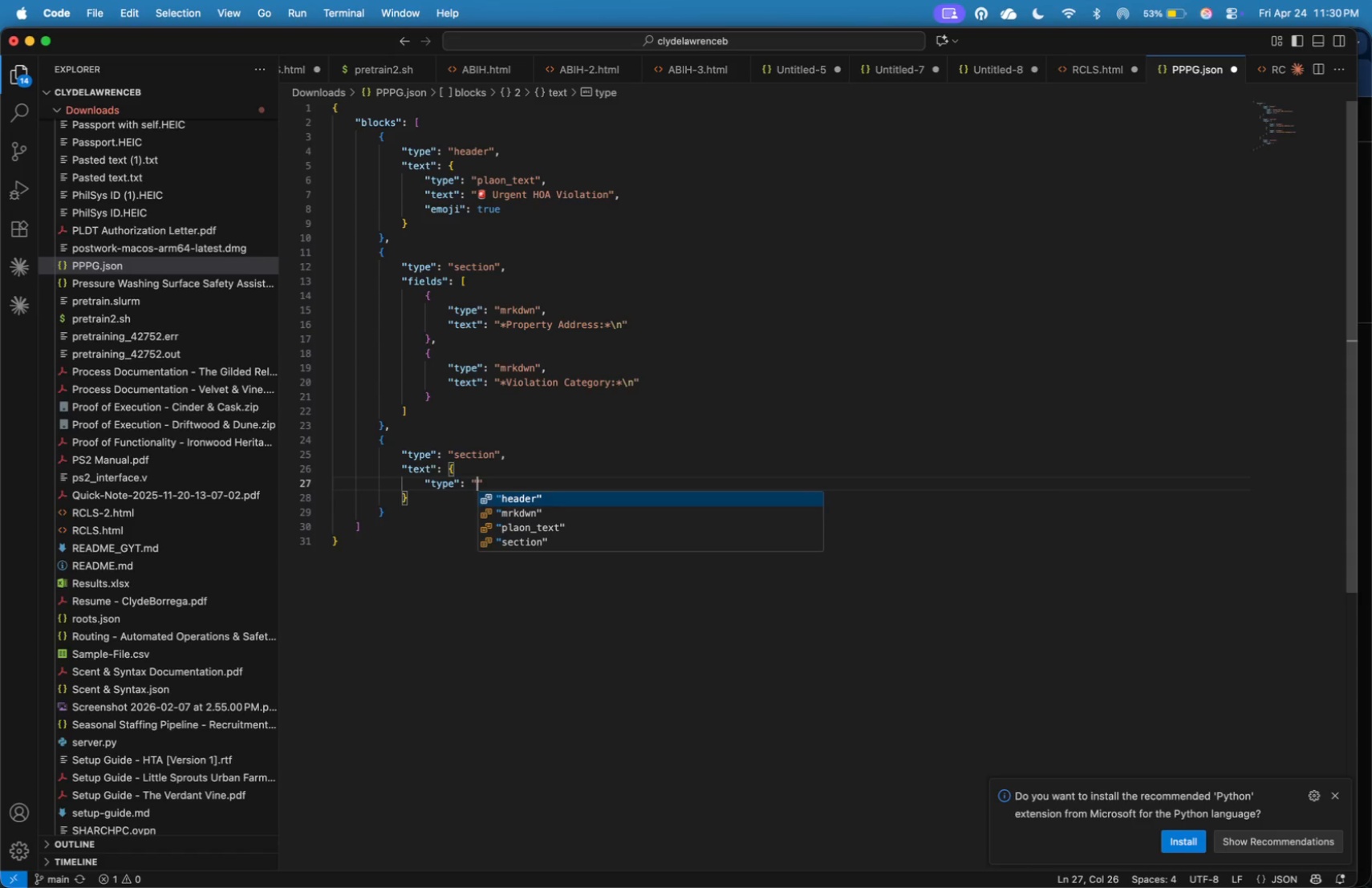 
type(mrkdwn)
 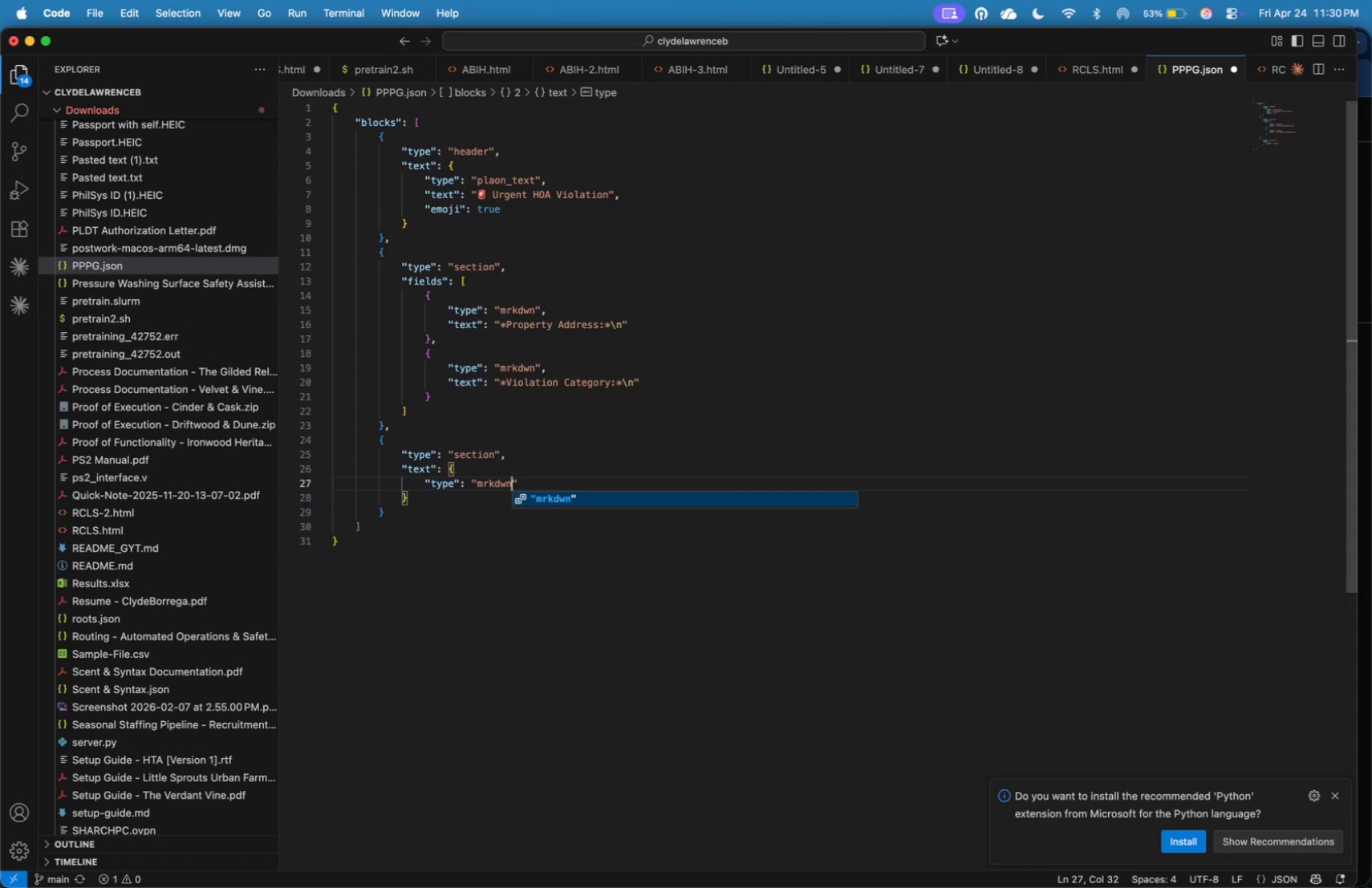 
key(ArrowRight)
 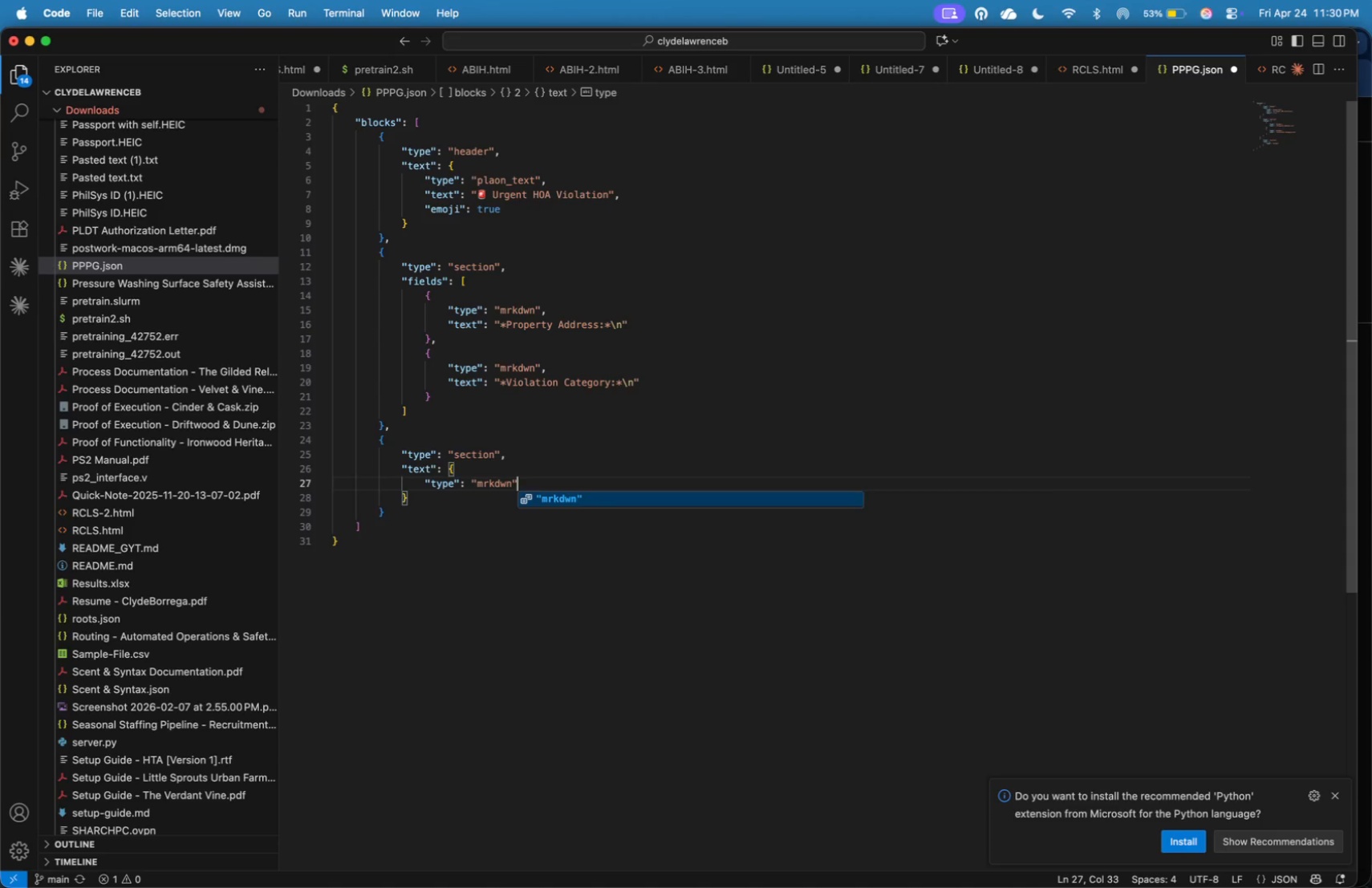 
key(Comma)
 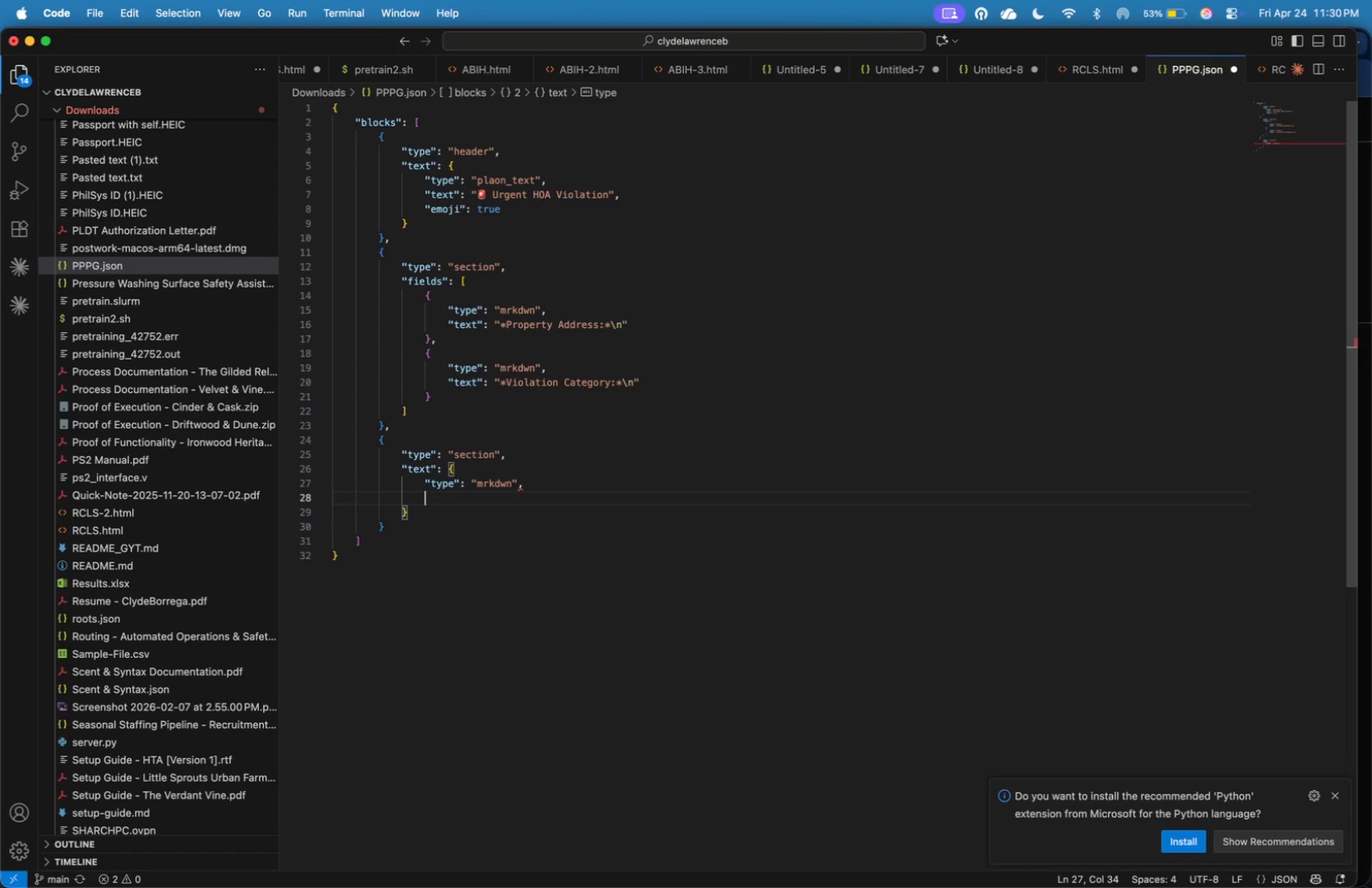 
key(Enter)
 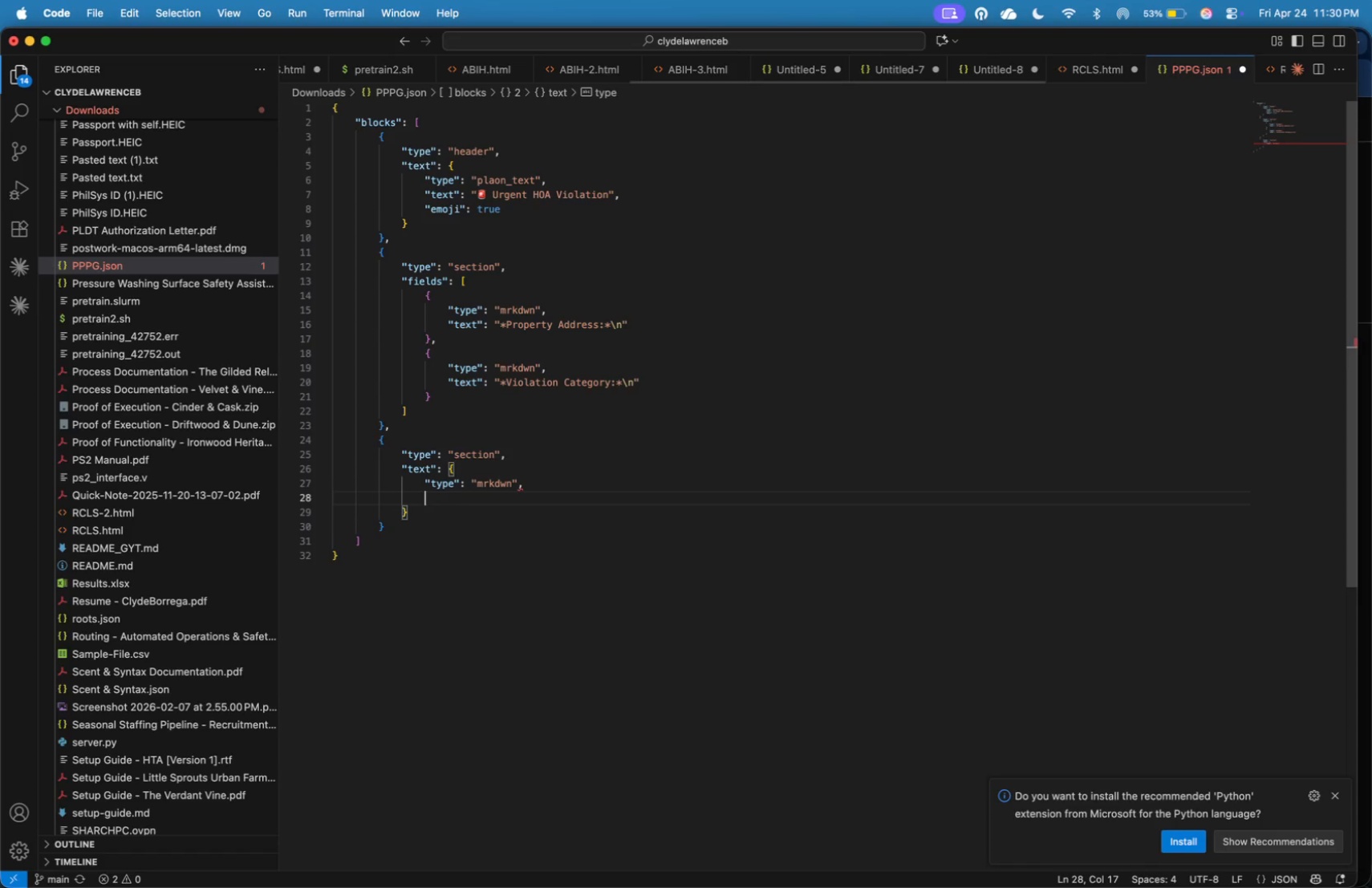 
type("text)
 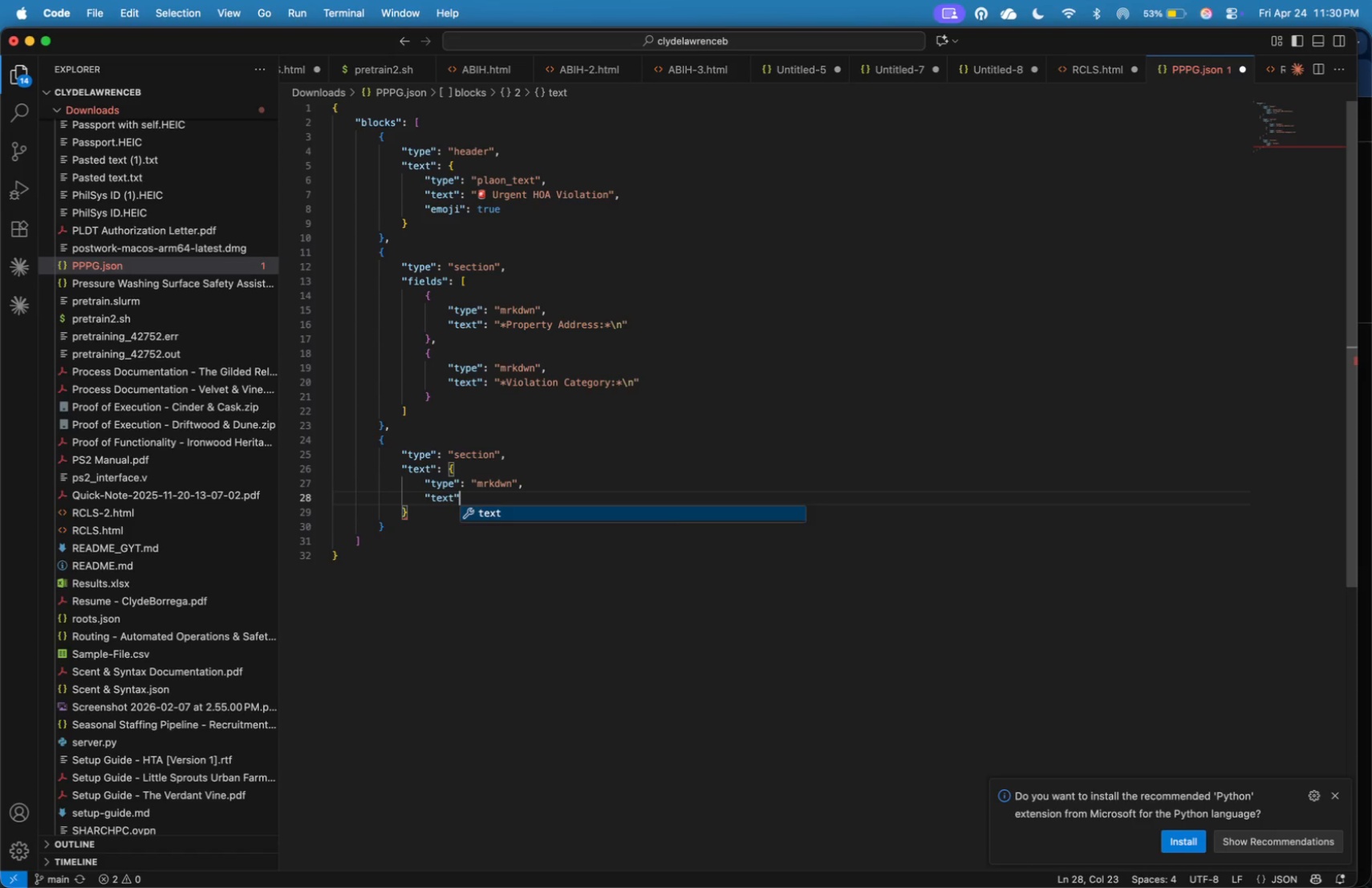 
key(ArrowRight)
 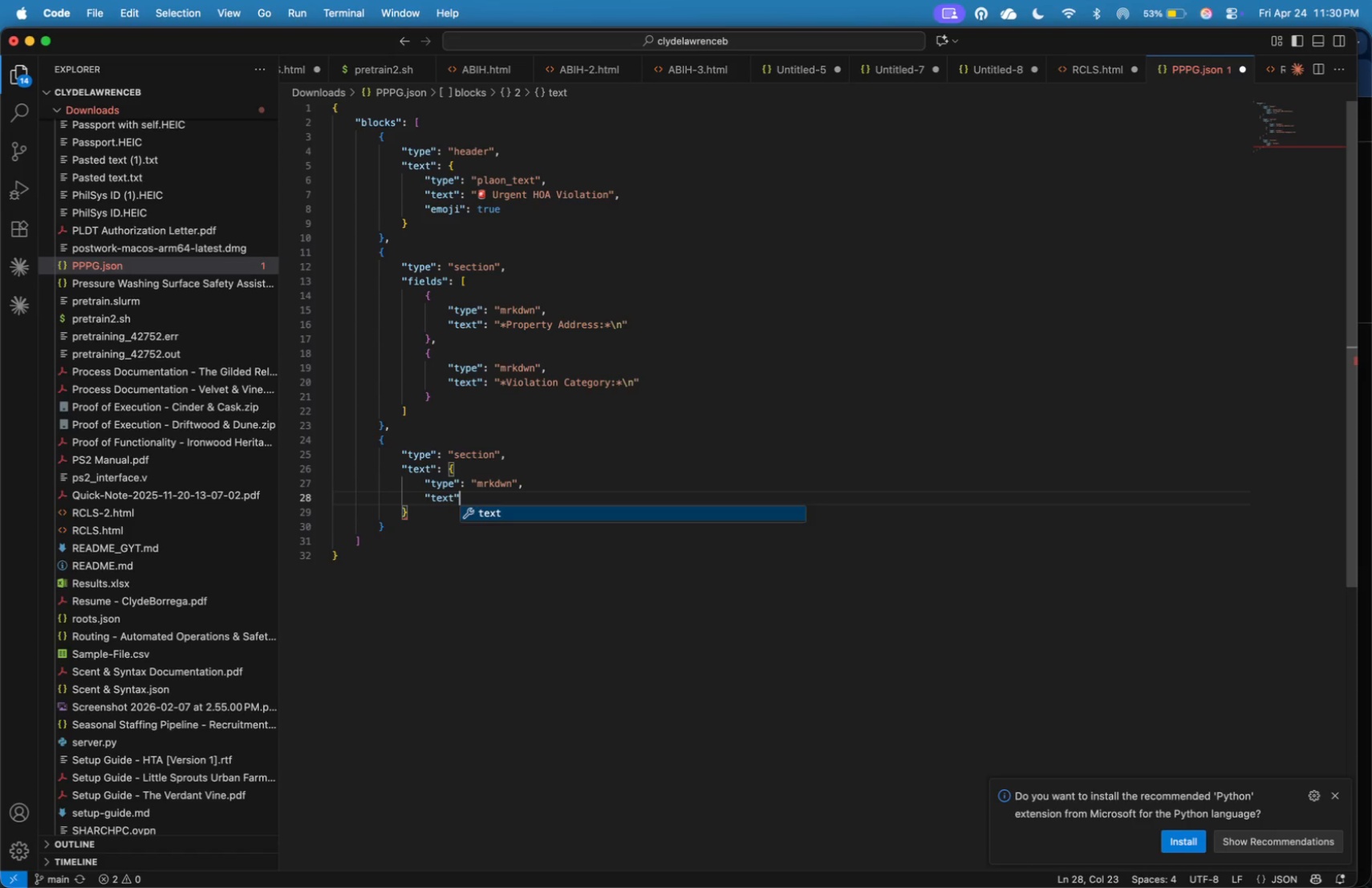 
type(: "**)
 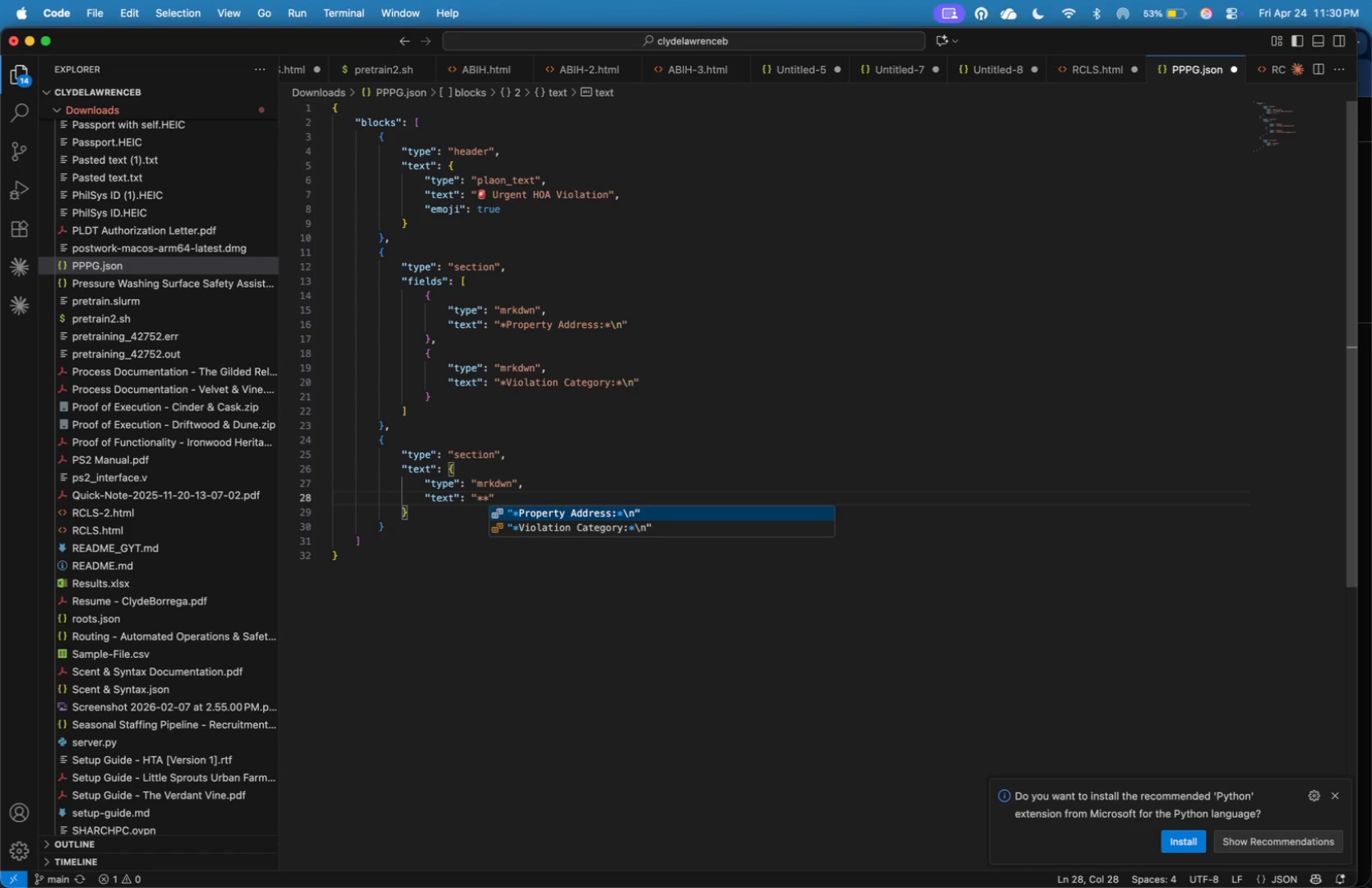 
 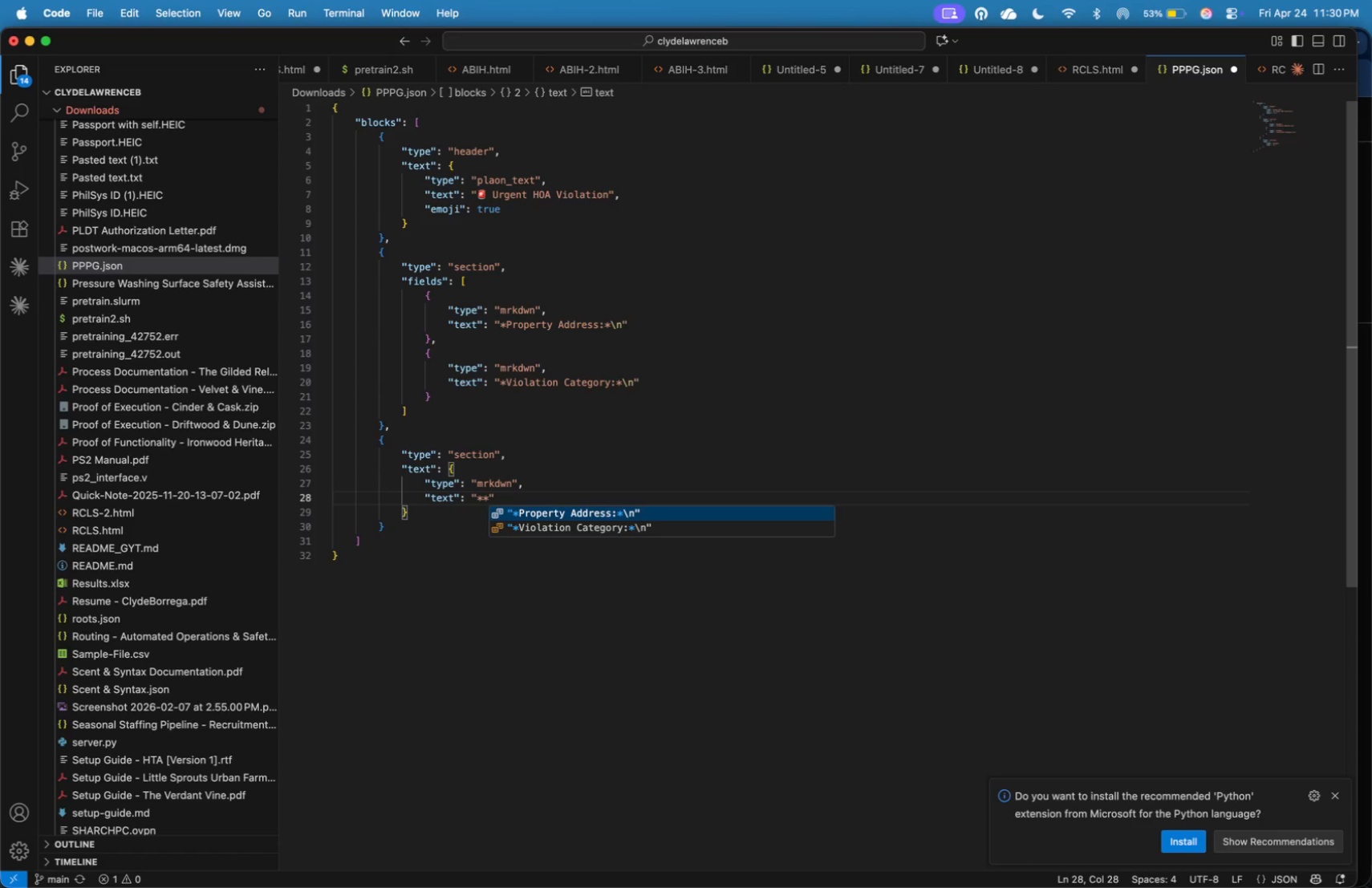 
key(ArrowLeft)
 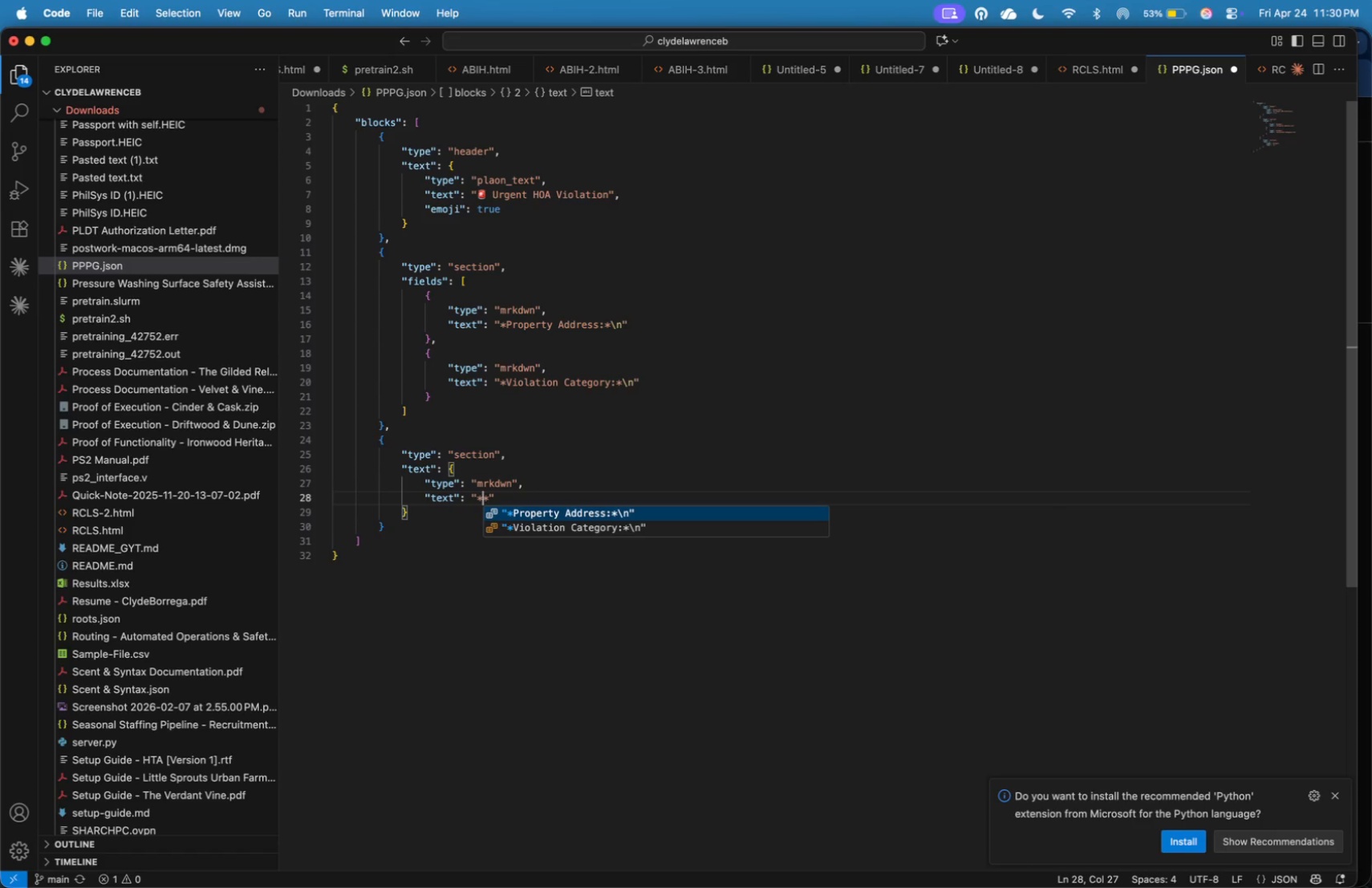 
type(Immediate attention is required.)
 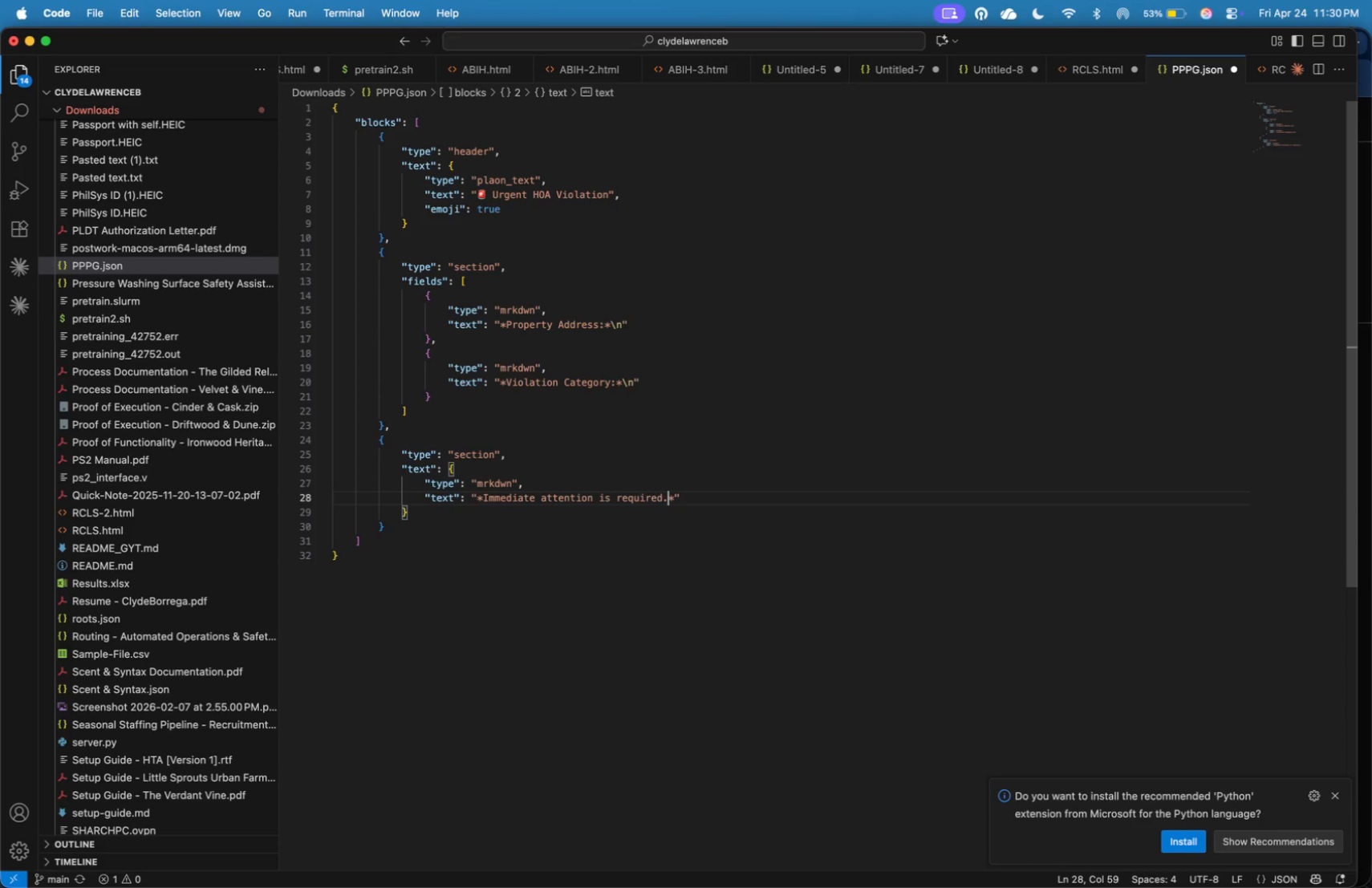 
key(ArrowRight)
 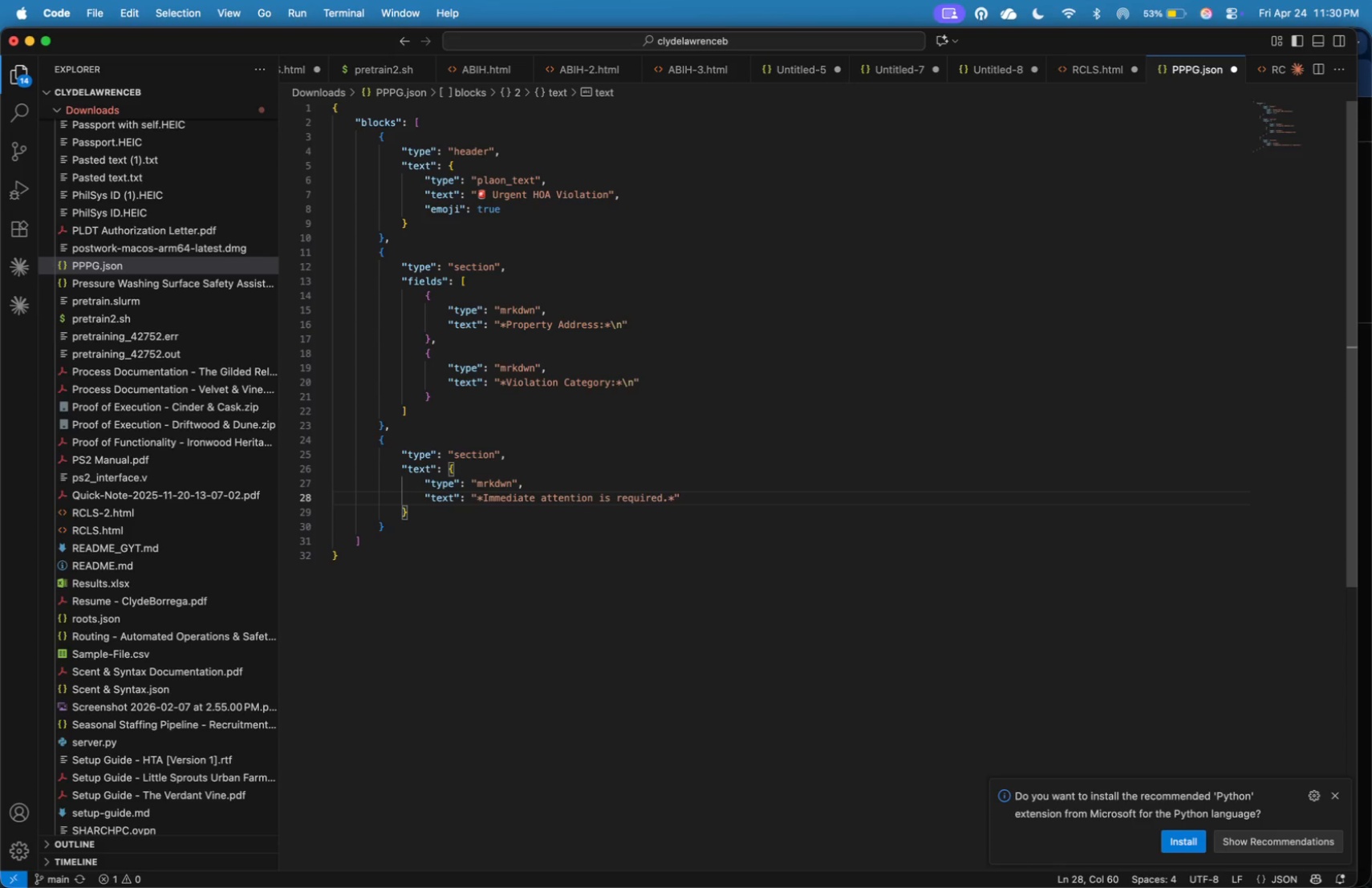 
key(Space)
 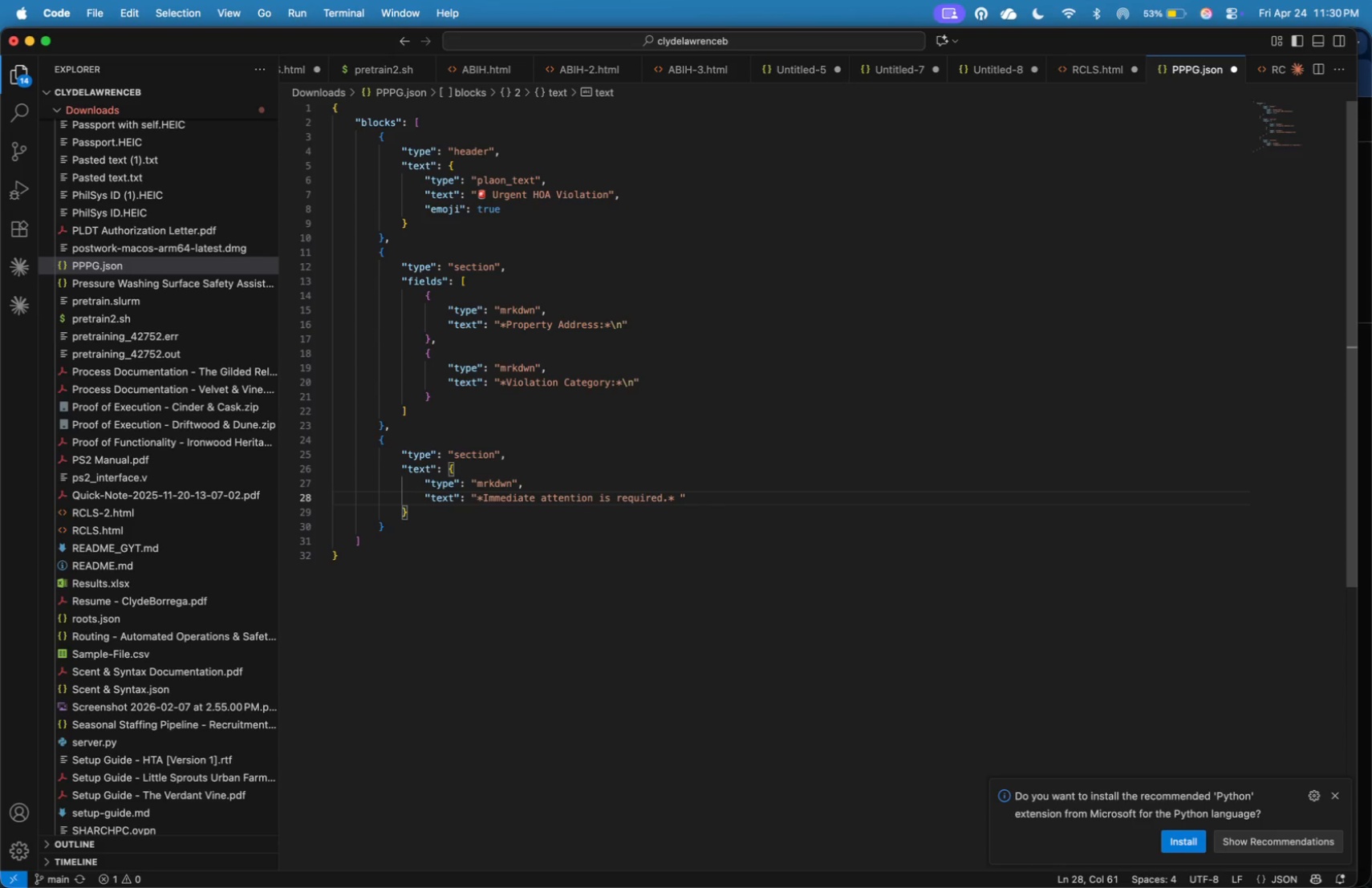 
type(Please coordinate with the enforcement team.)
 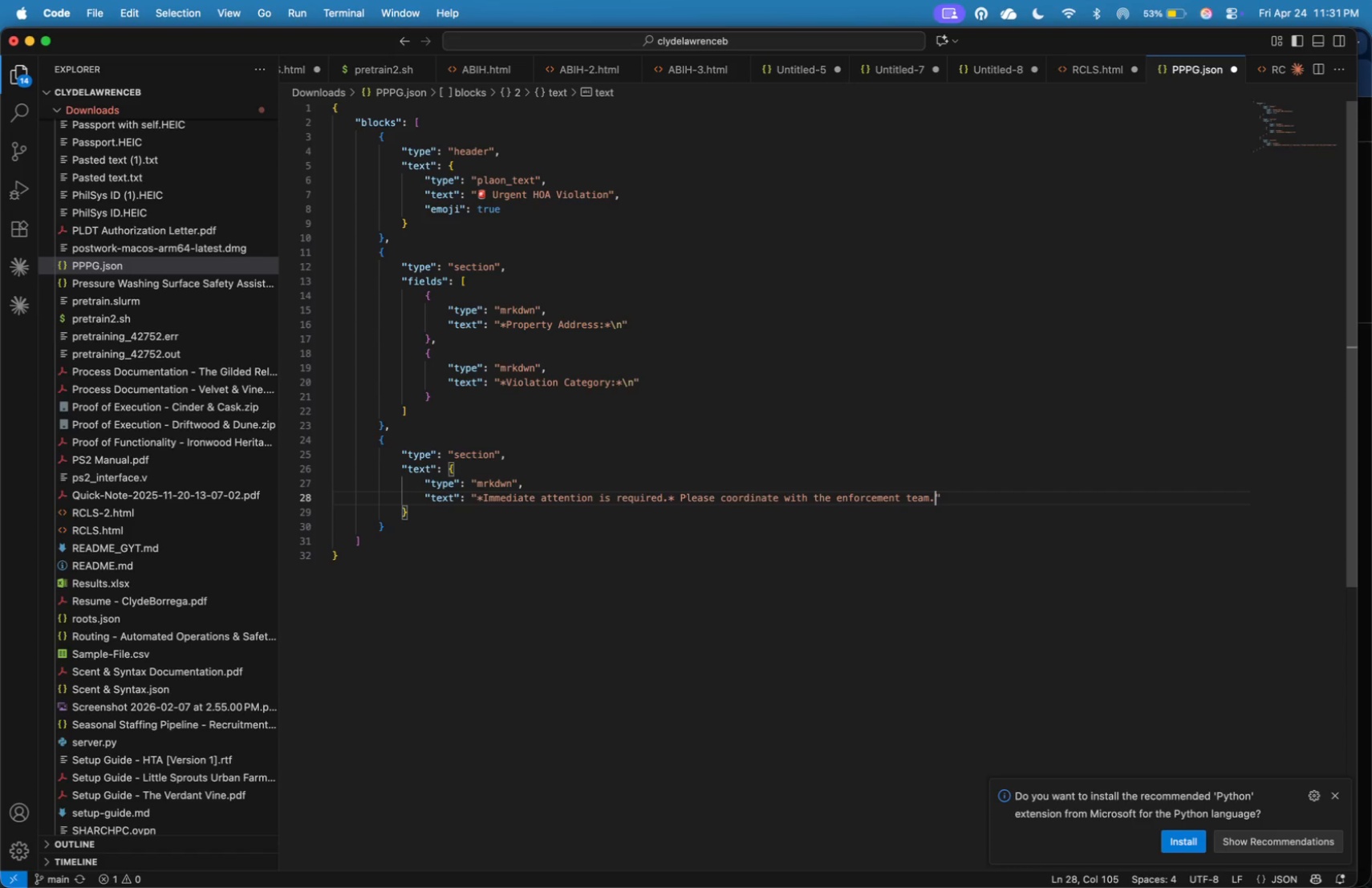 
key(ArrowDown)
 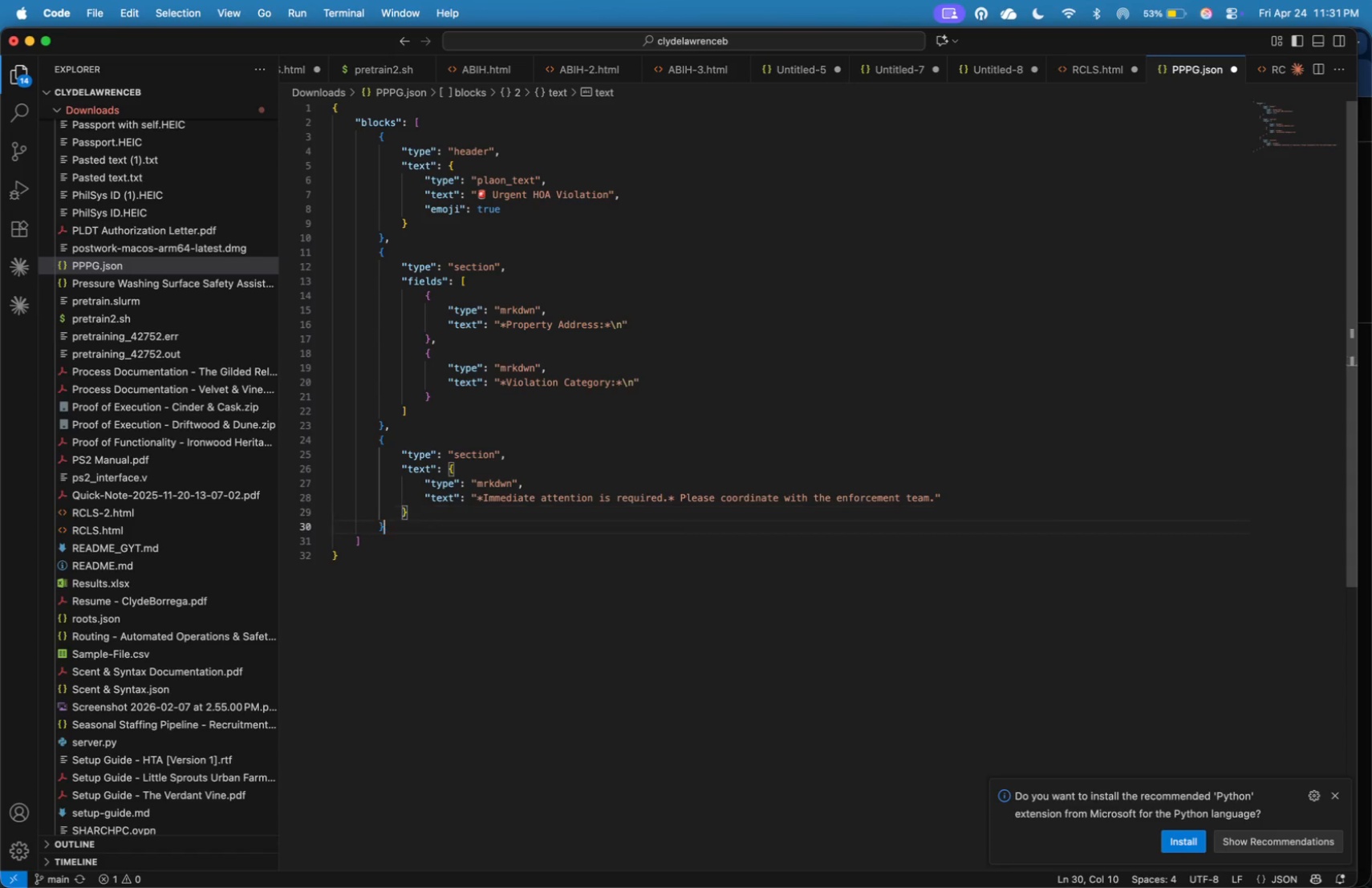 
key(ArrowDown)
 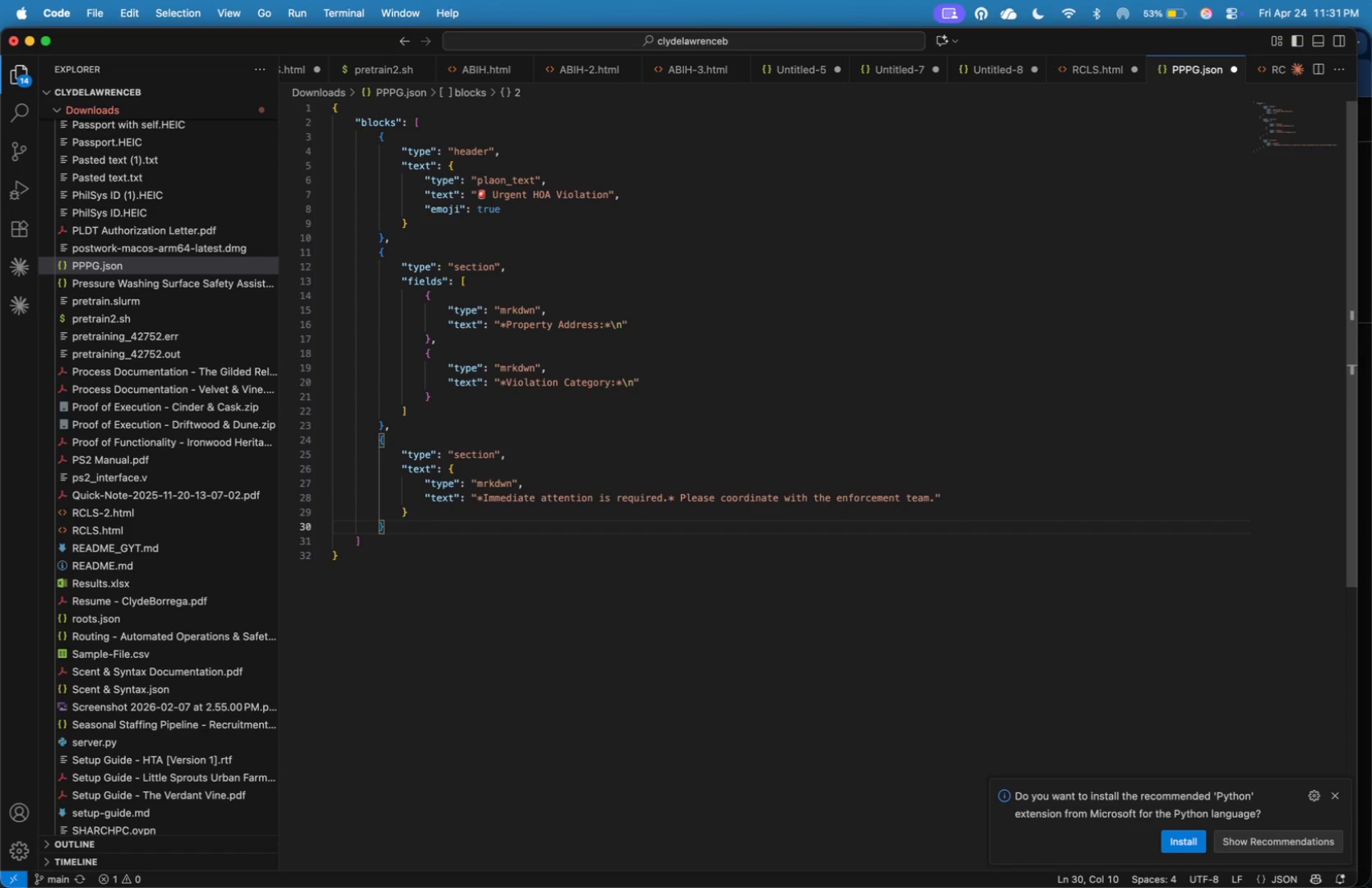 
key(Comma)
 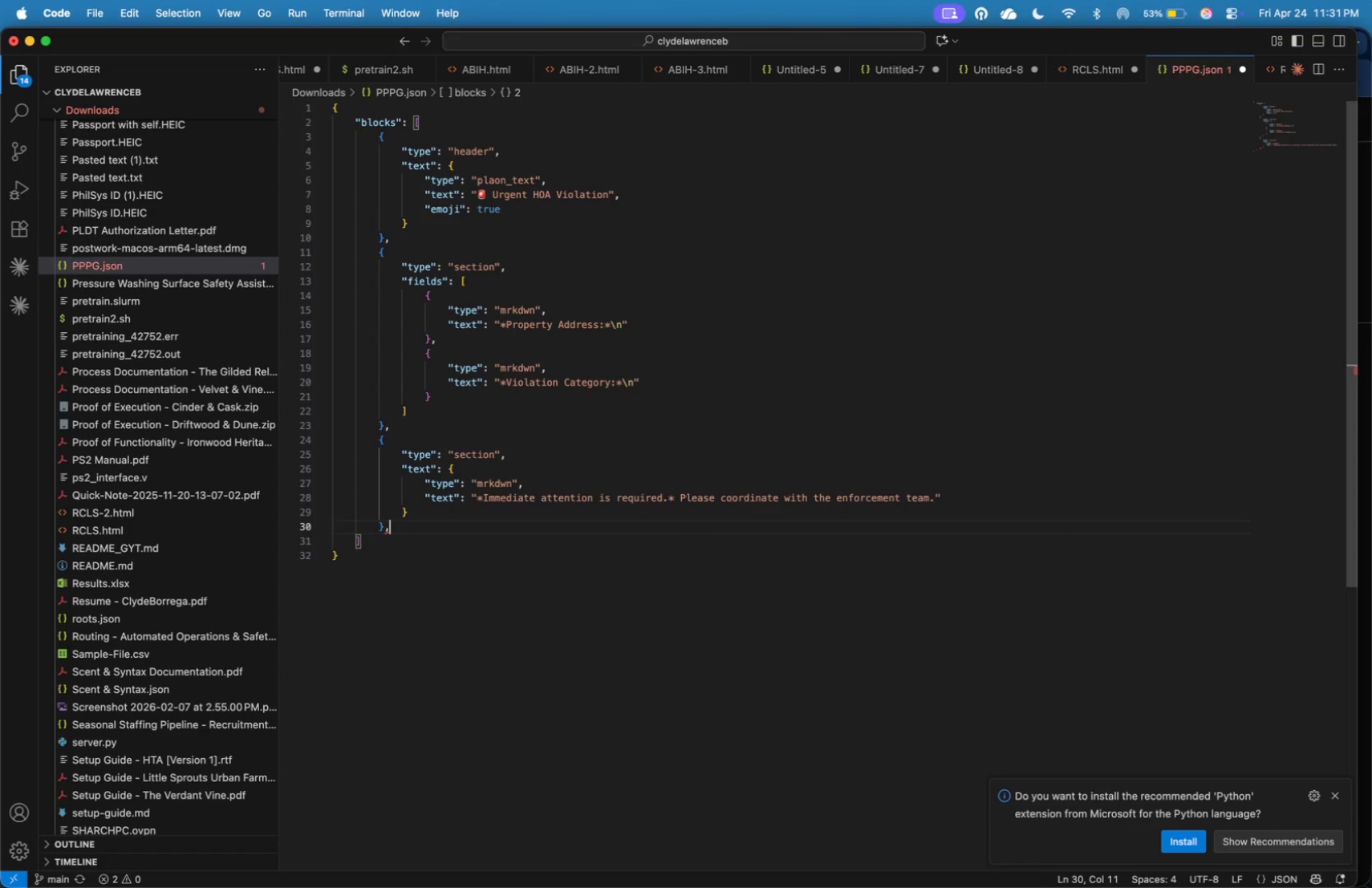 
key(Enter)
 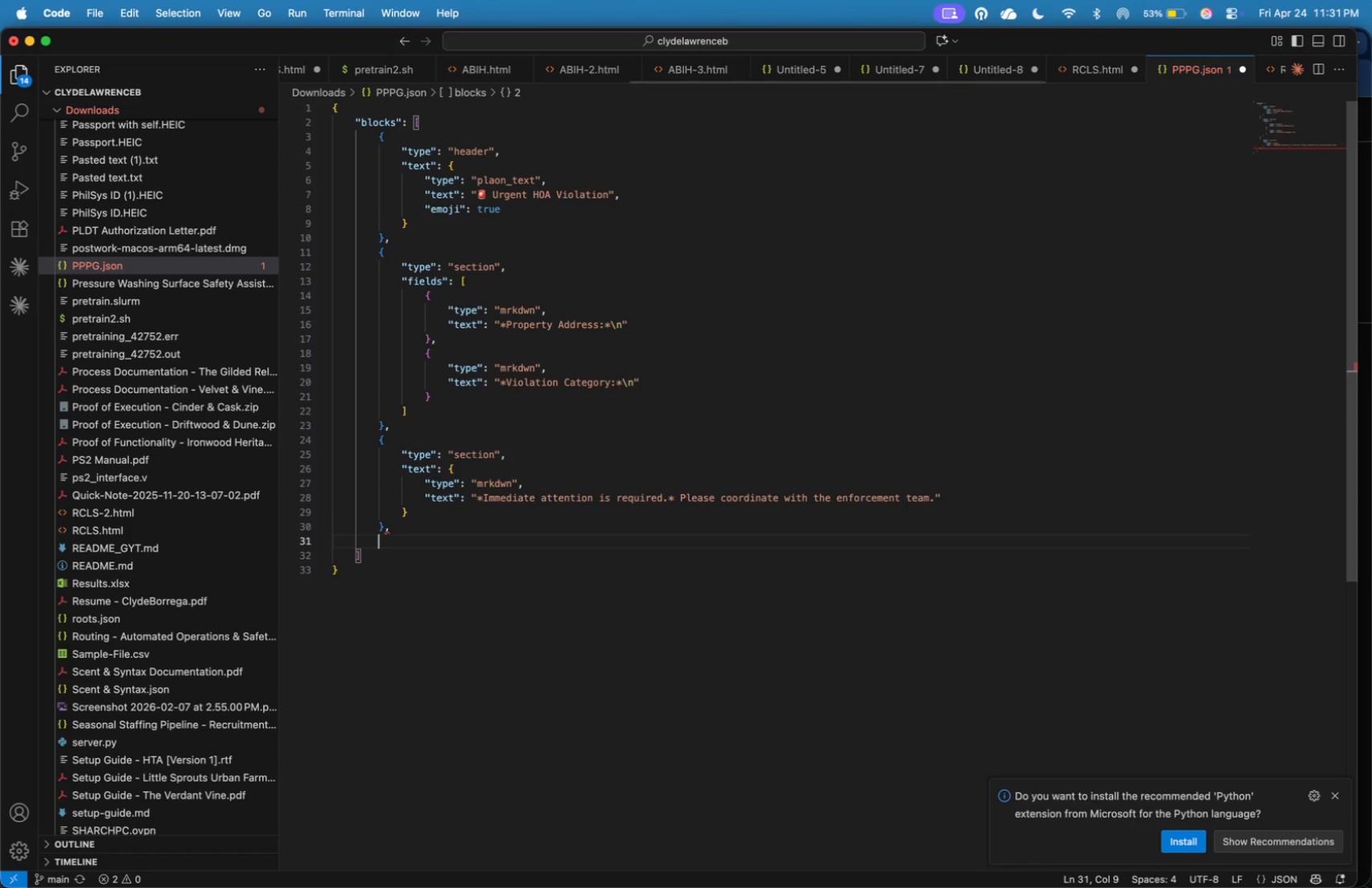 
key(Shift+BracketLeft)
 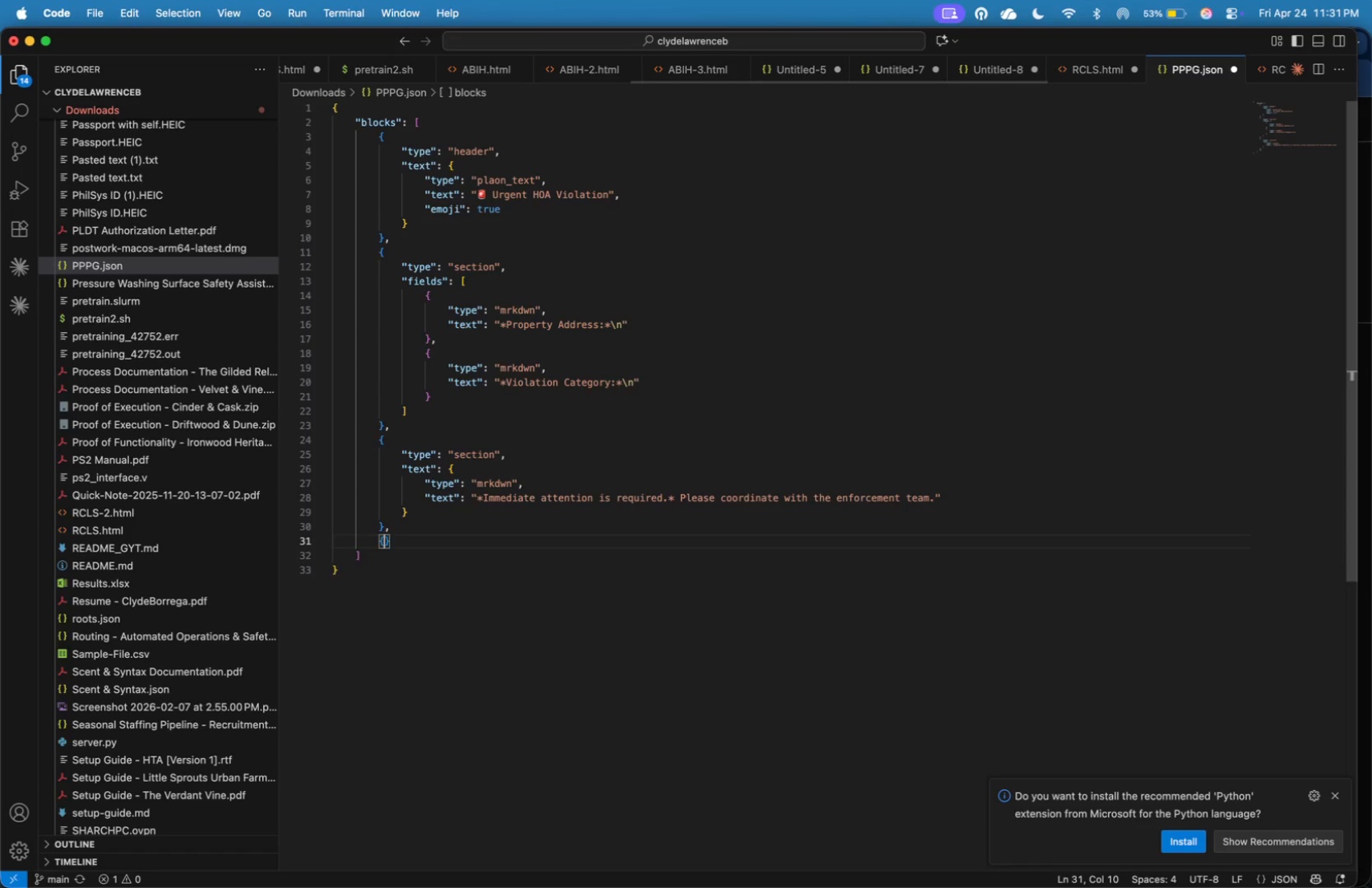 
key(Enter)
 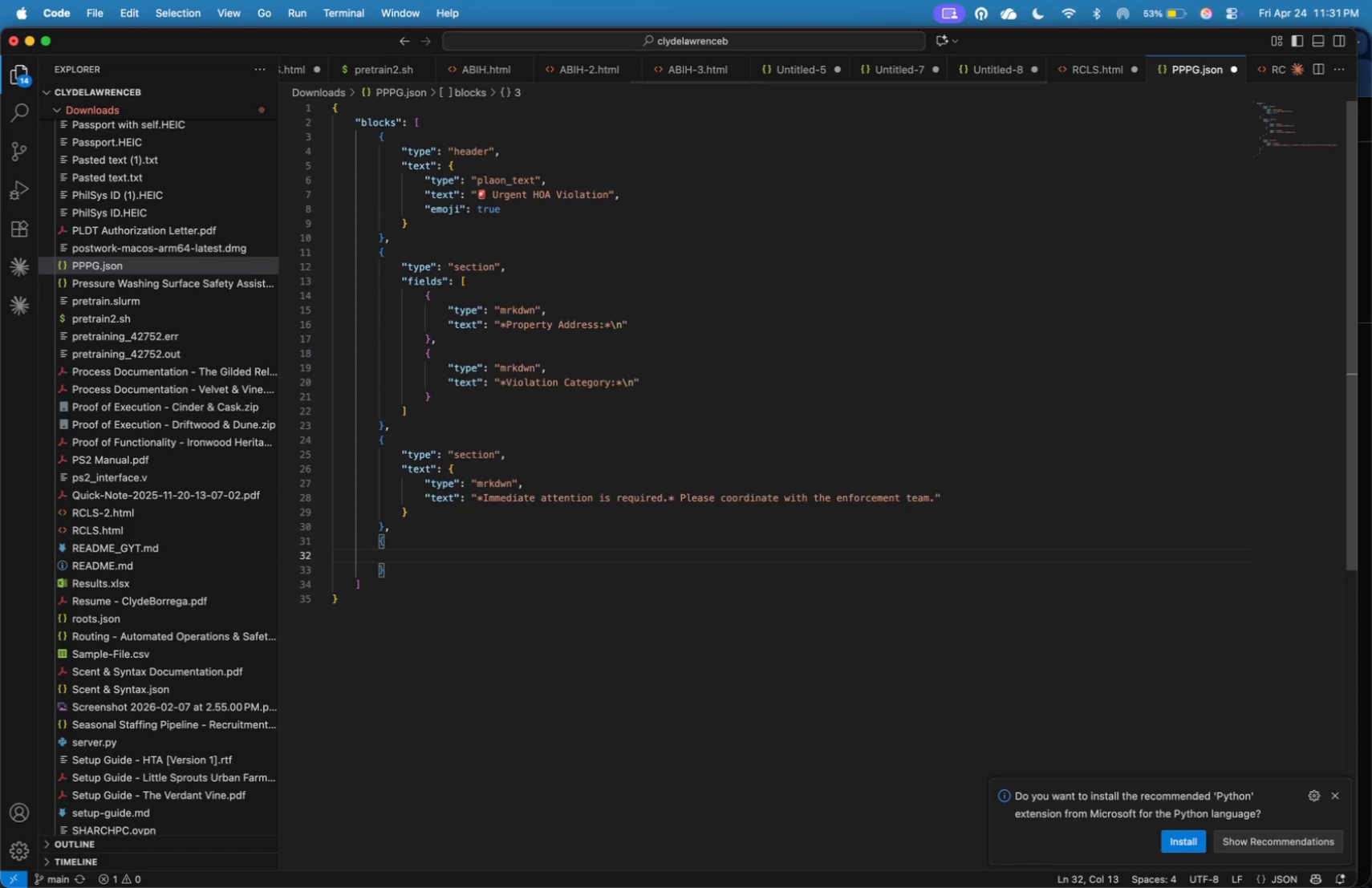 
type("typr)
key(Backspace)
type(e)
 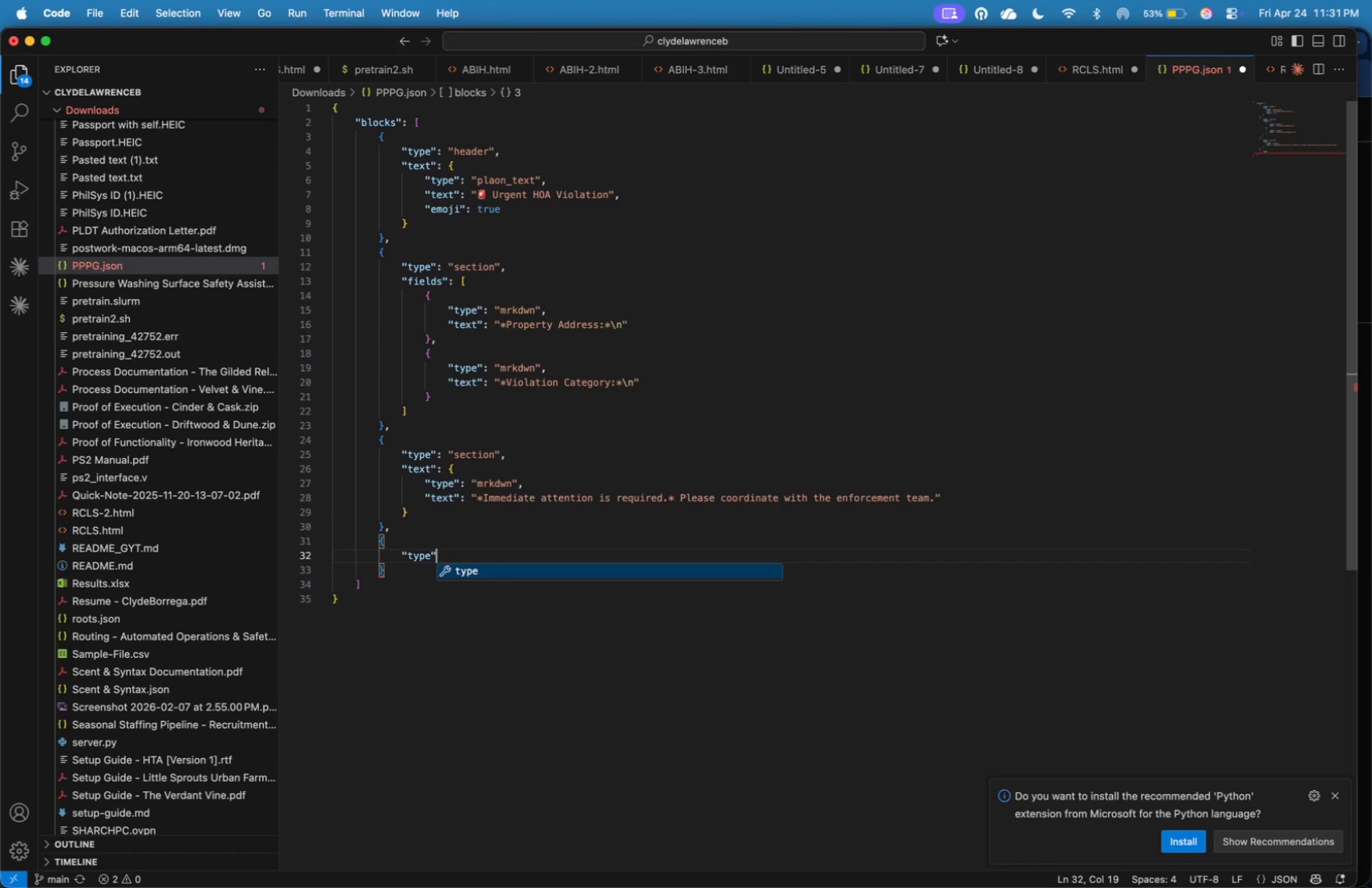 
key(ArrowRight)
 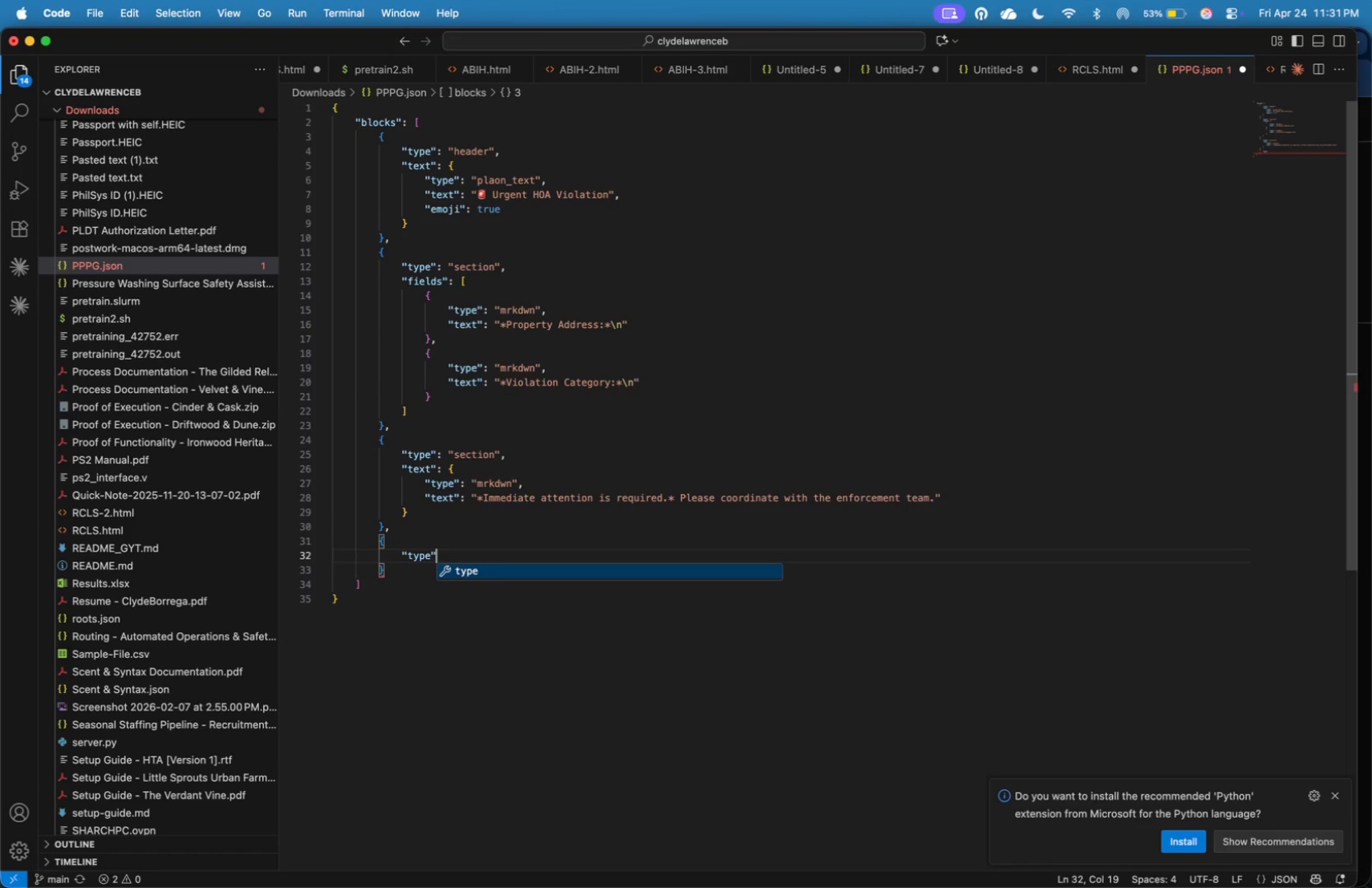 
type(: "sectop)
key(Backspace)
key(Backspace)
type(ion)
 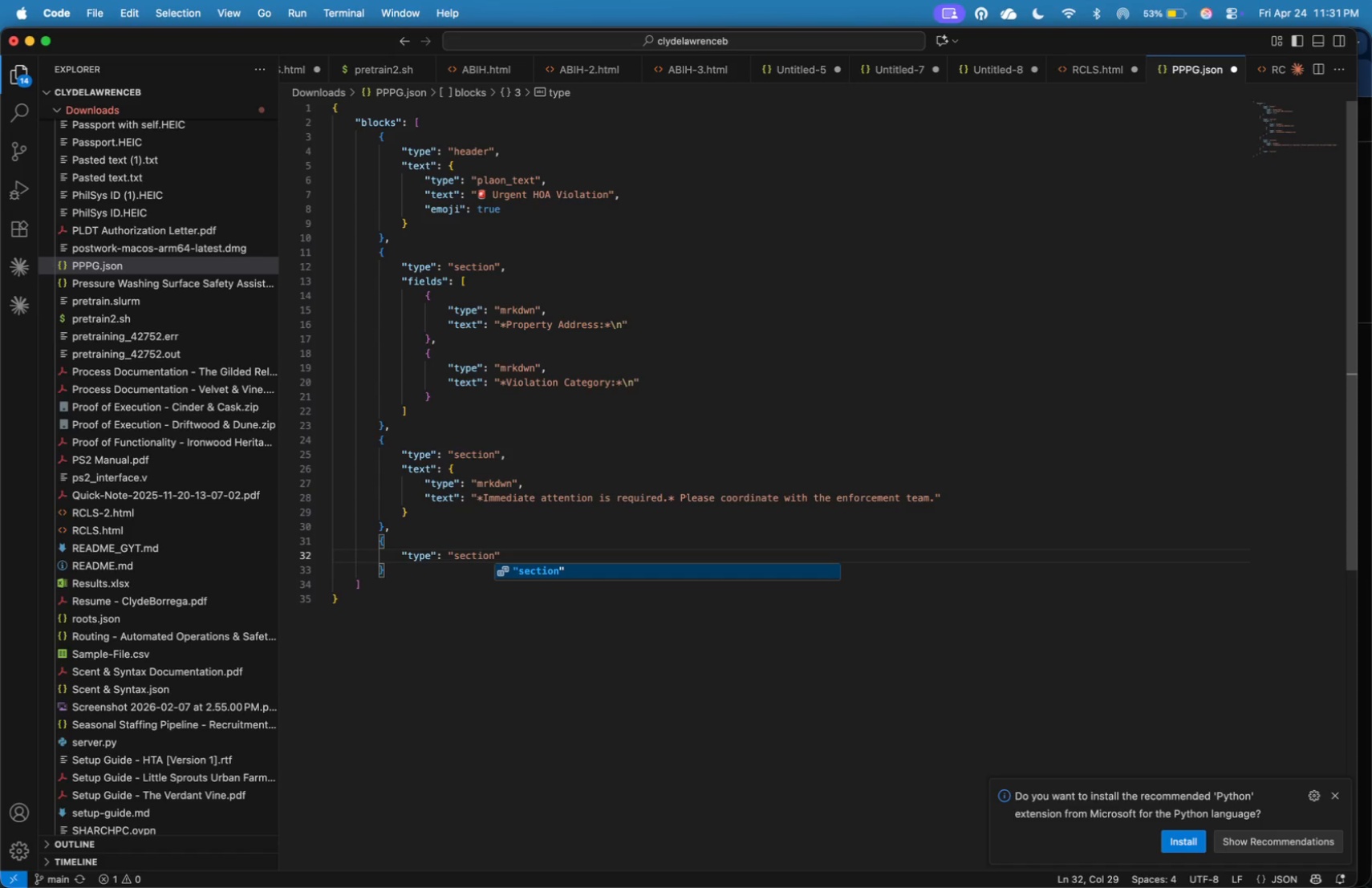 
key(ArrowRight)
 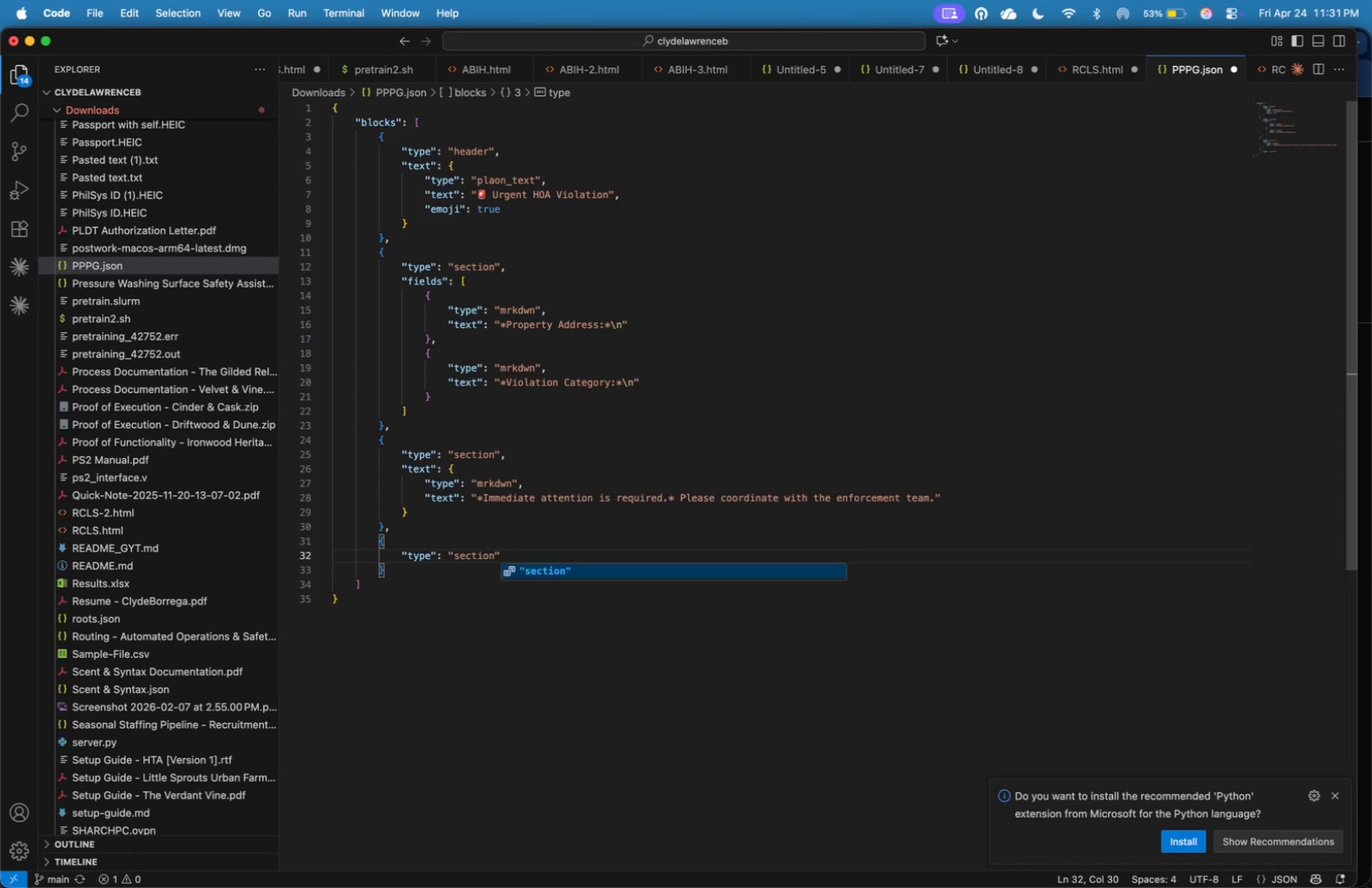 
key(Comma)
 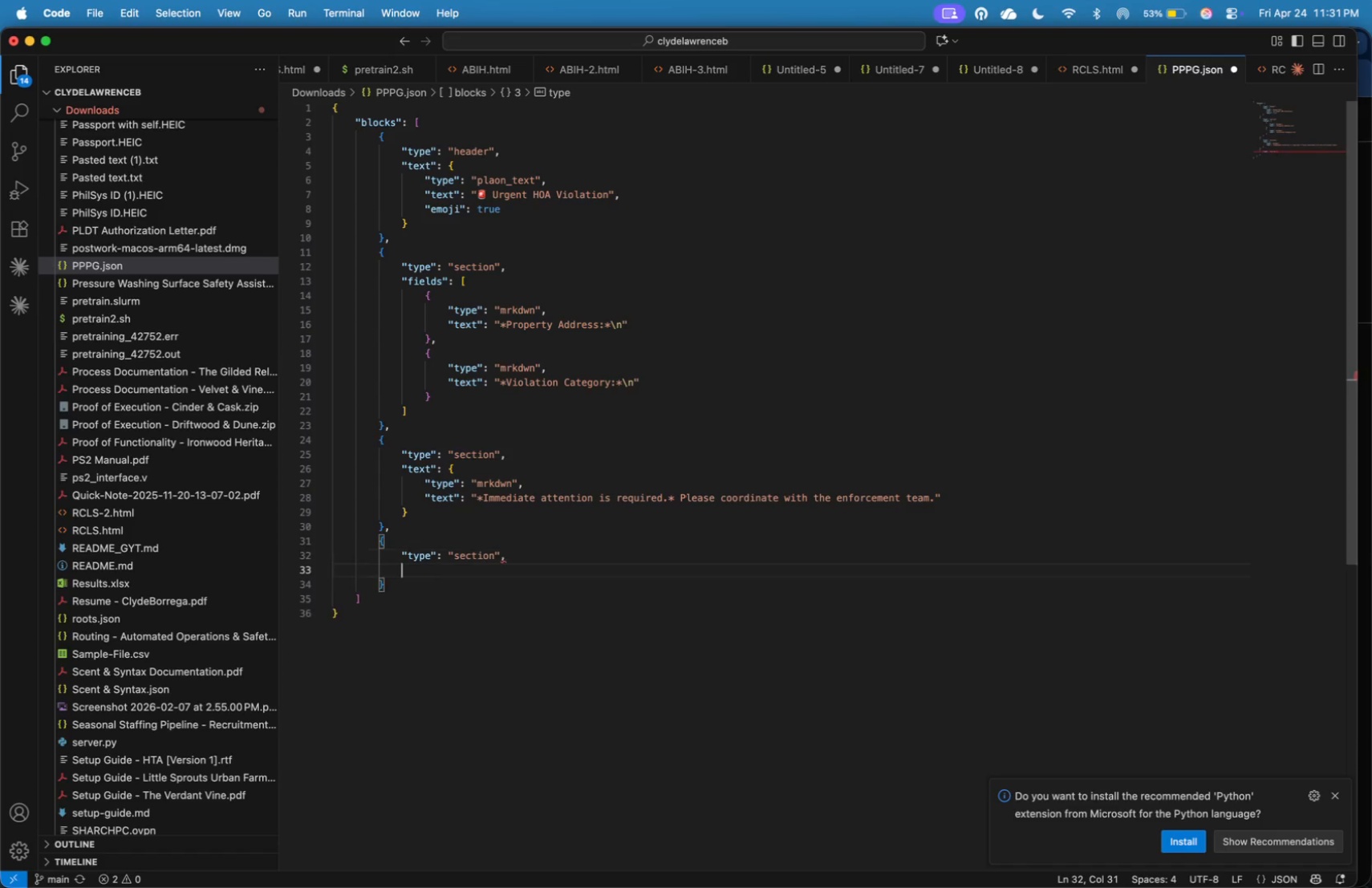 
key(Enter)
 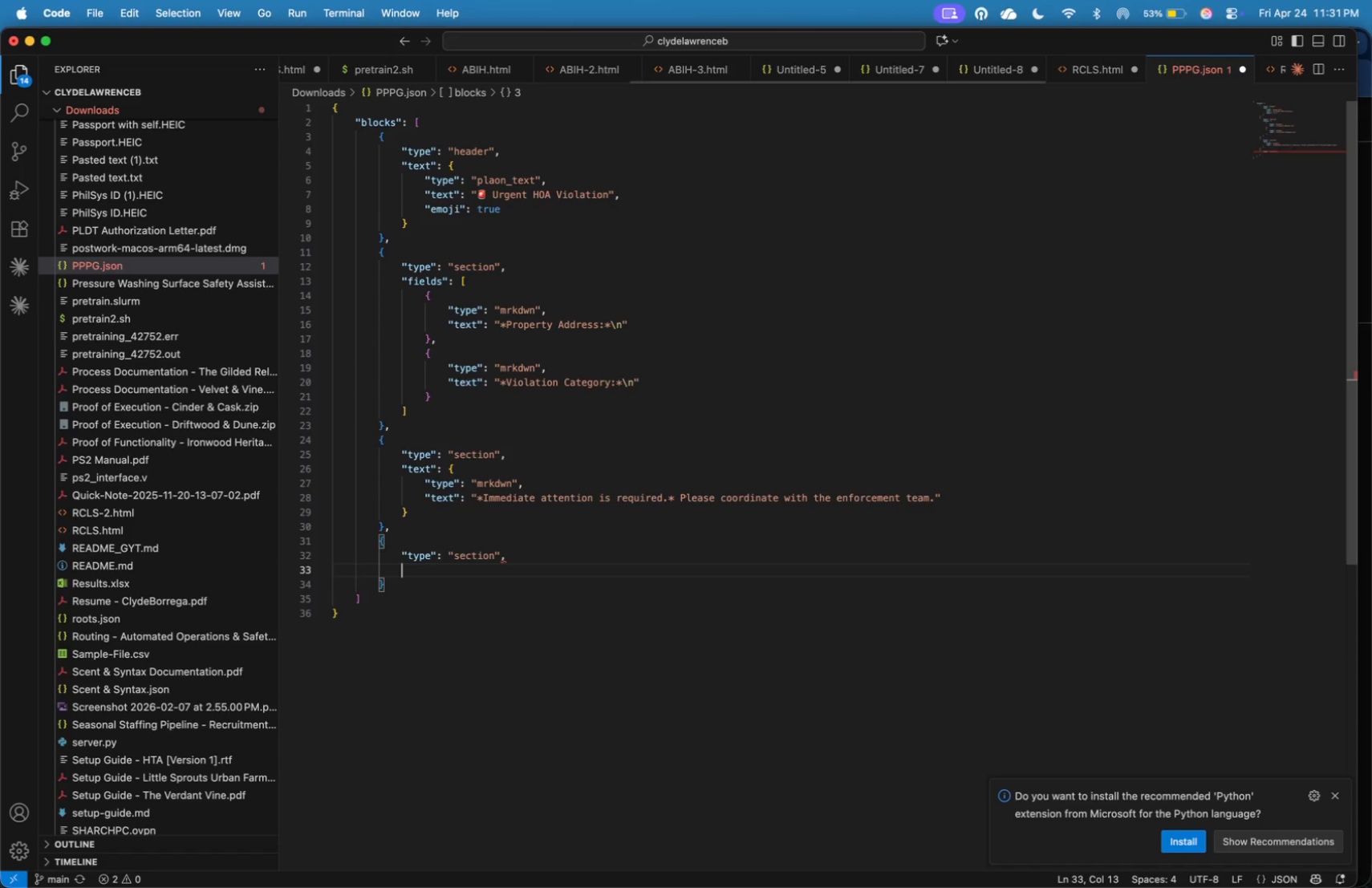 
type("text)
 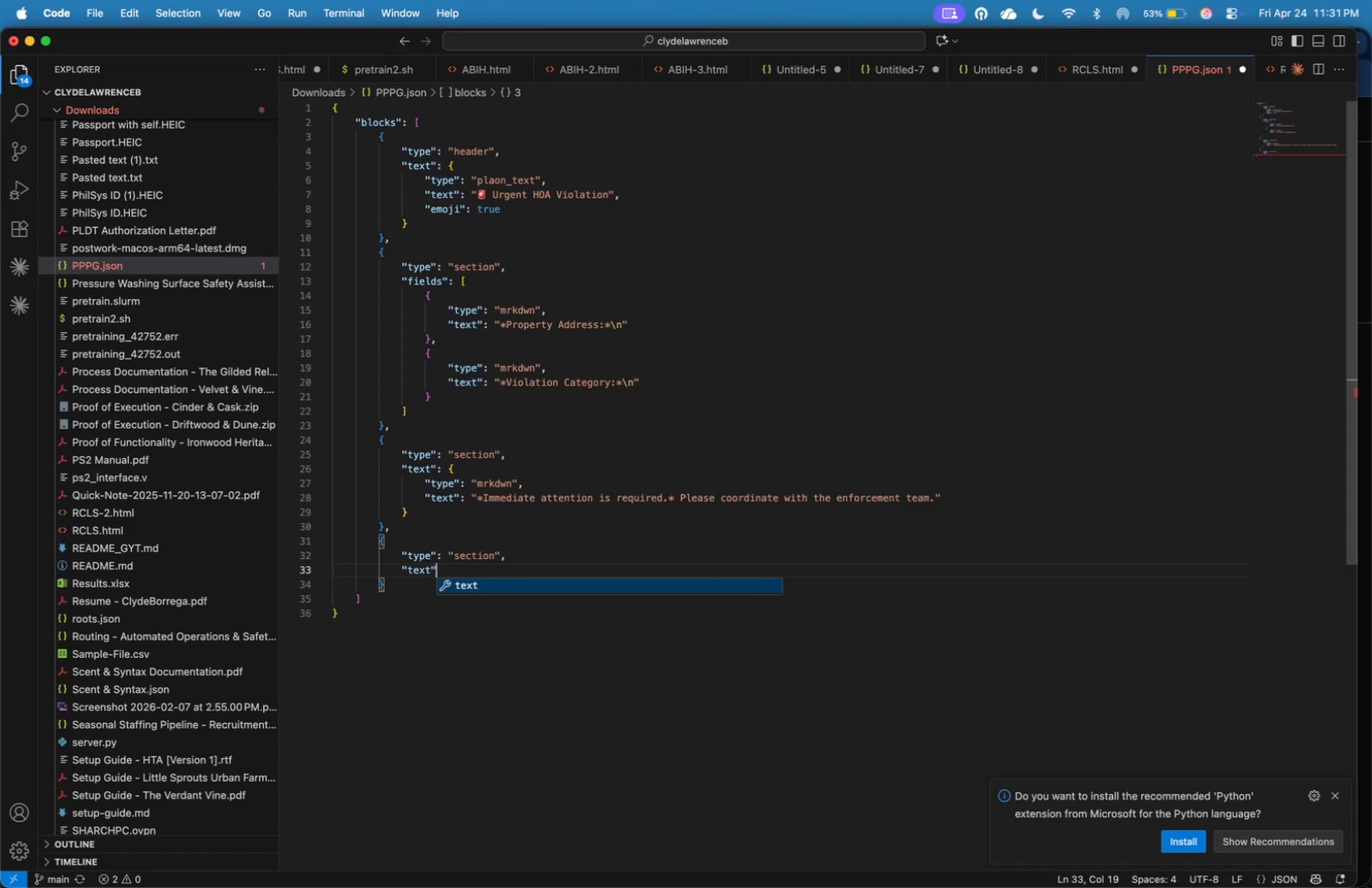 
key(ArrowRight)
 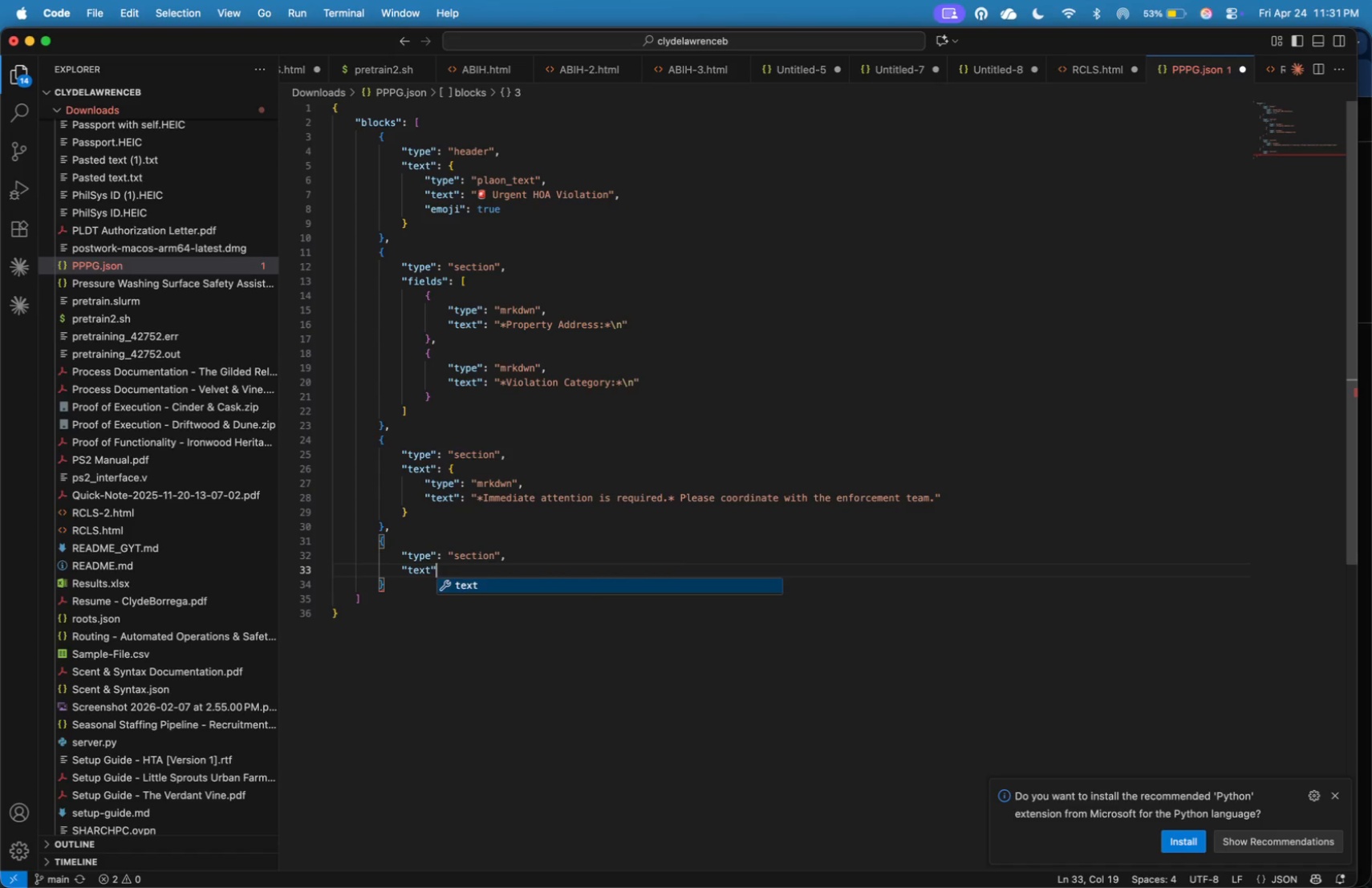 
key(Shift+Semicolon)
 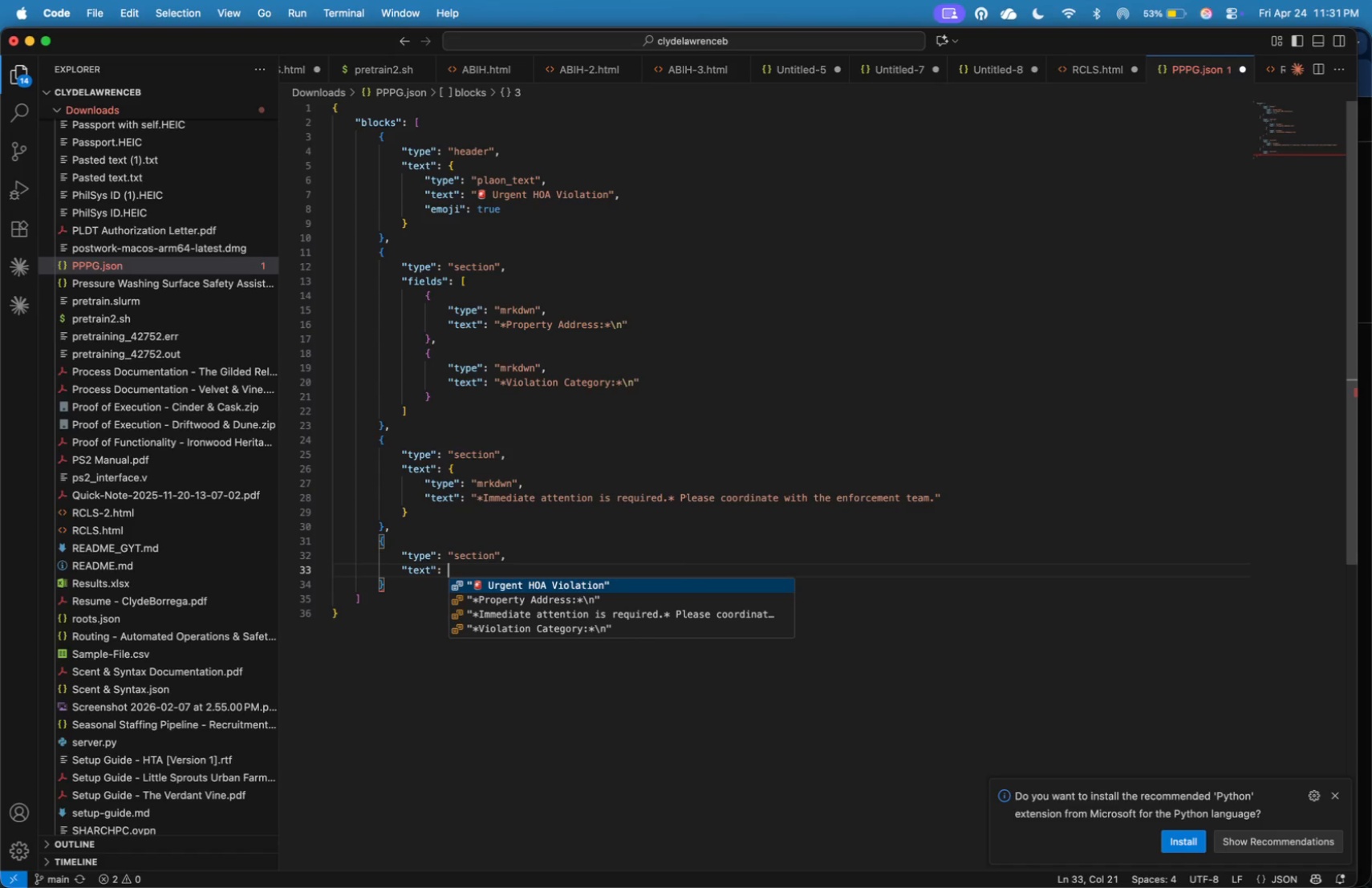 
key(Shift+Space)
 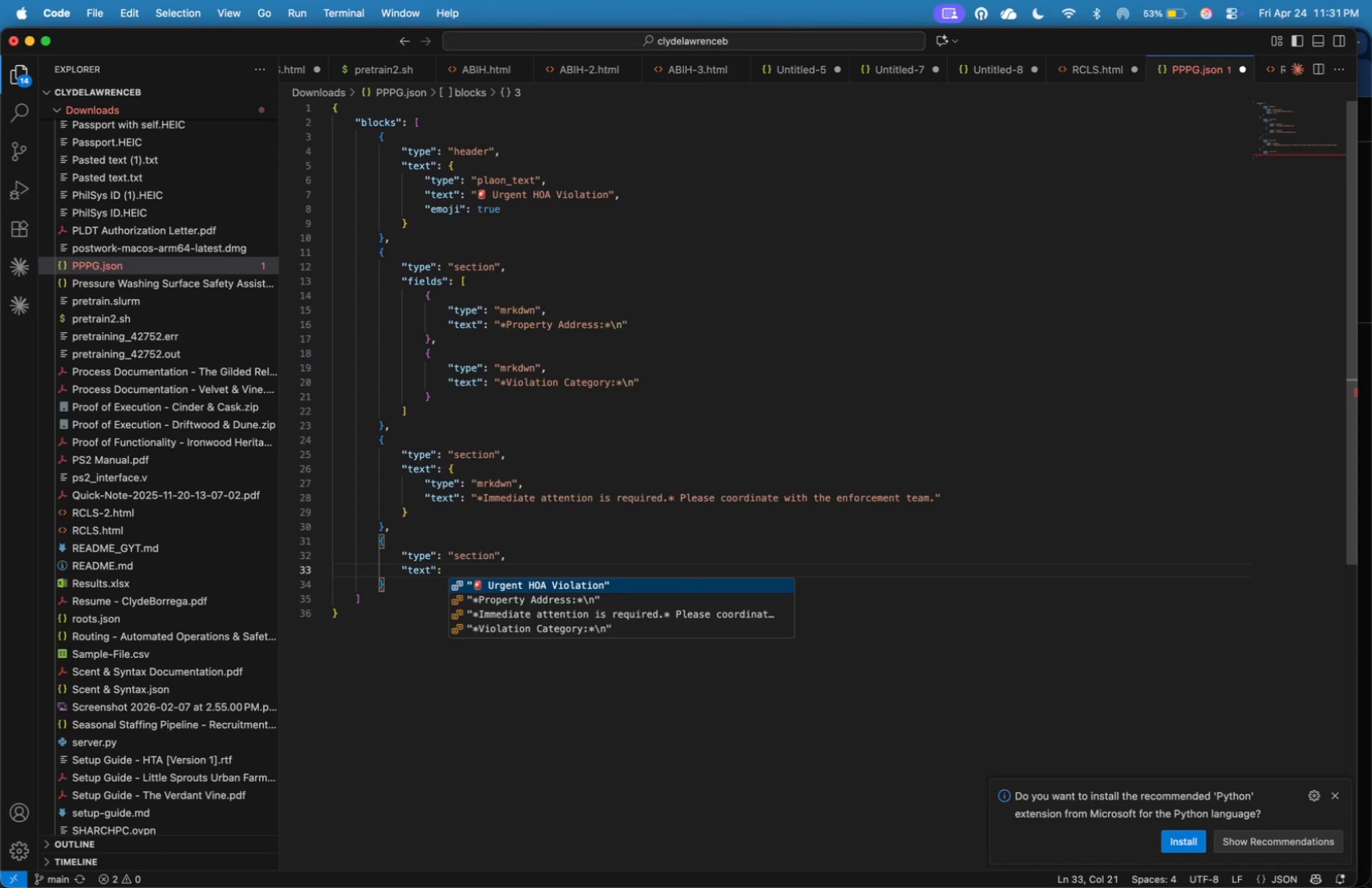 
key(Shift+BracketLeft)
 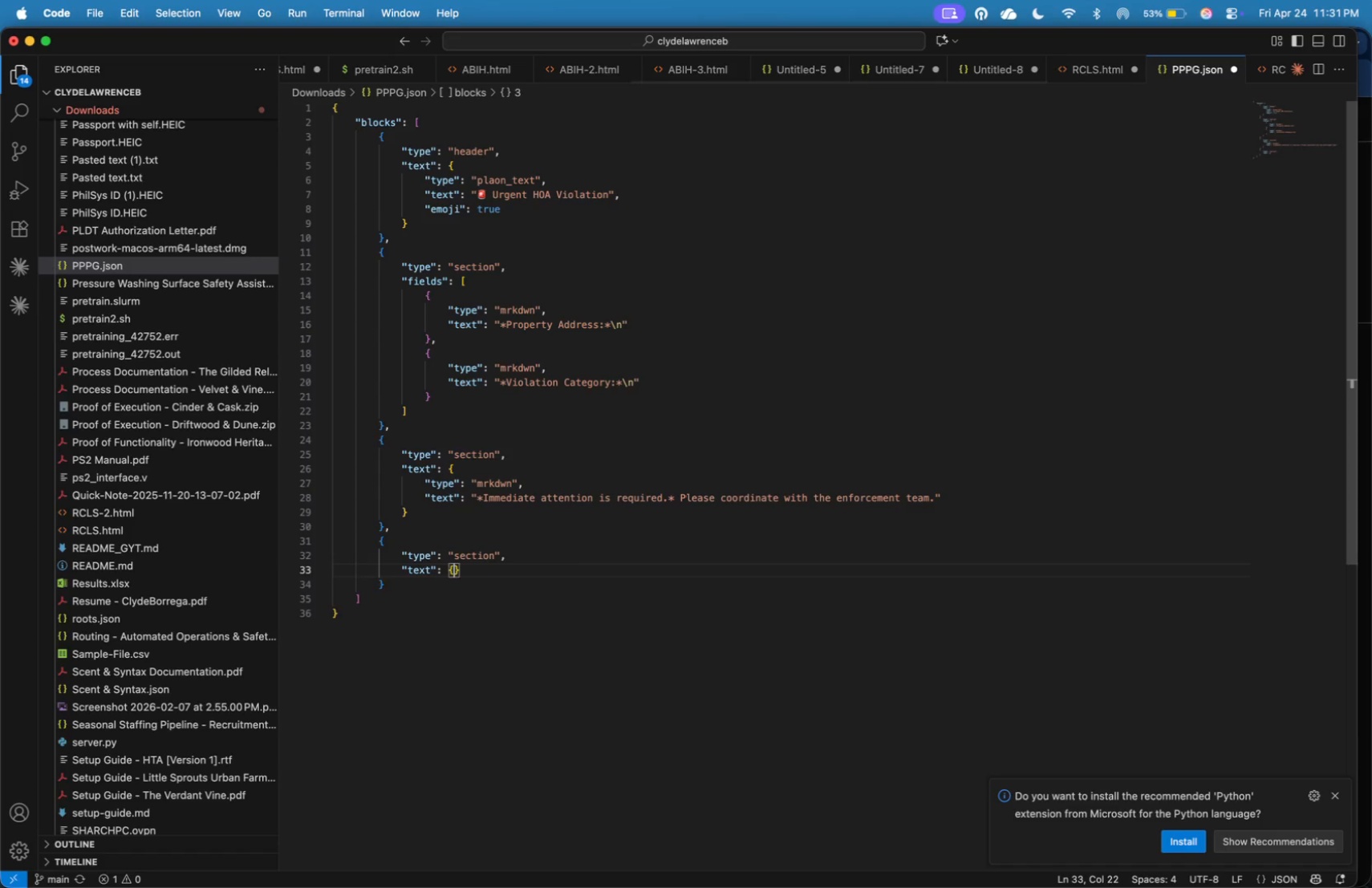 
key(Enter)
 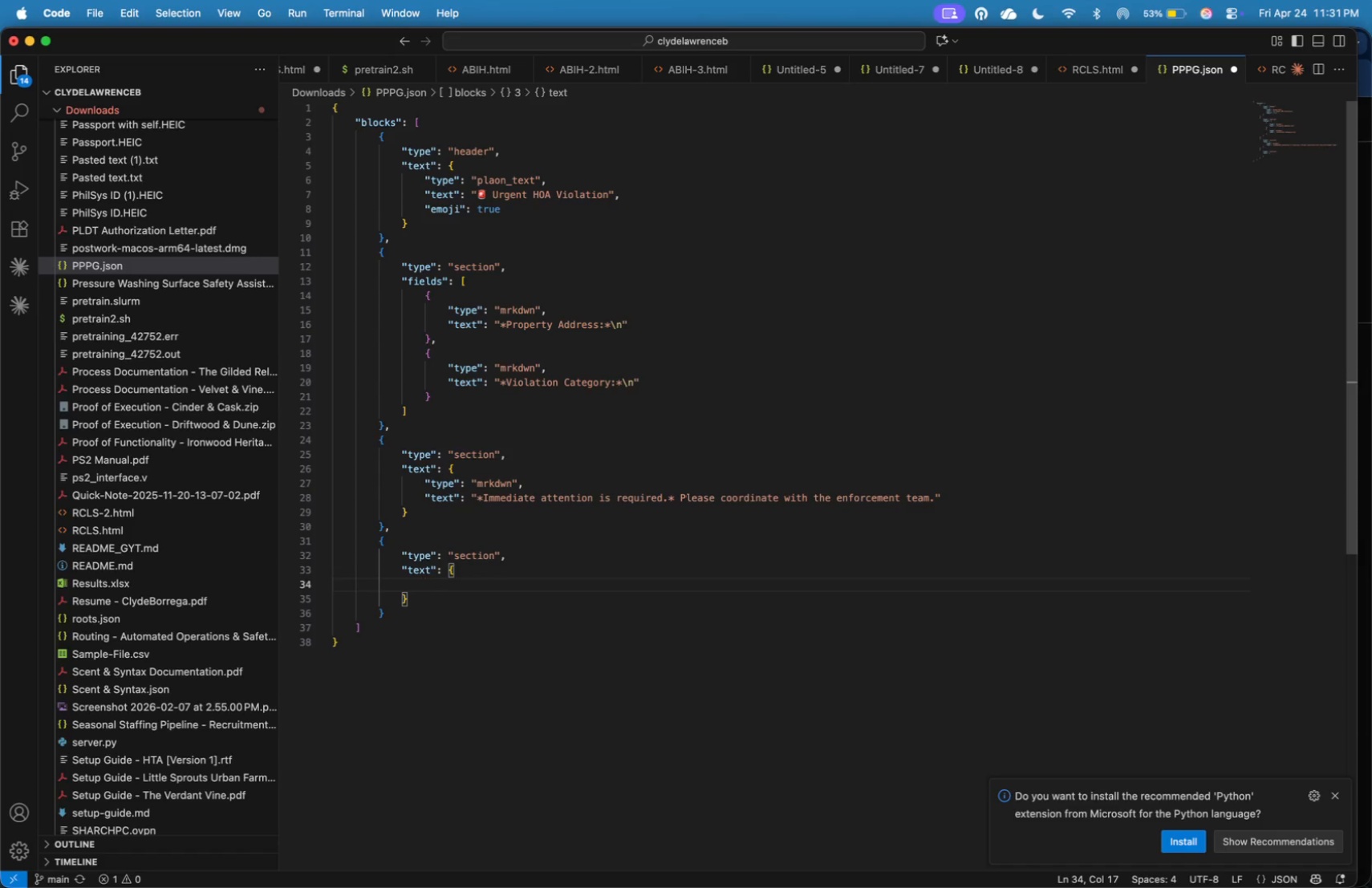 
type("type)
 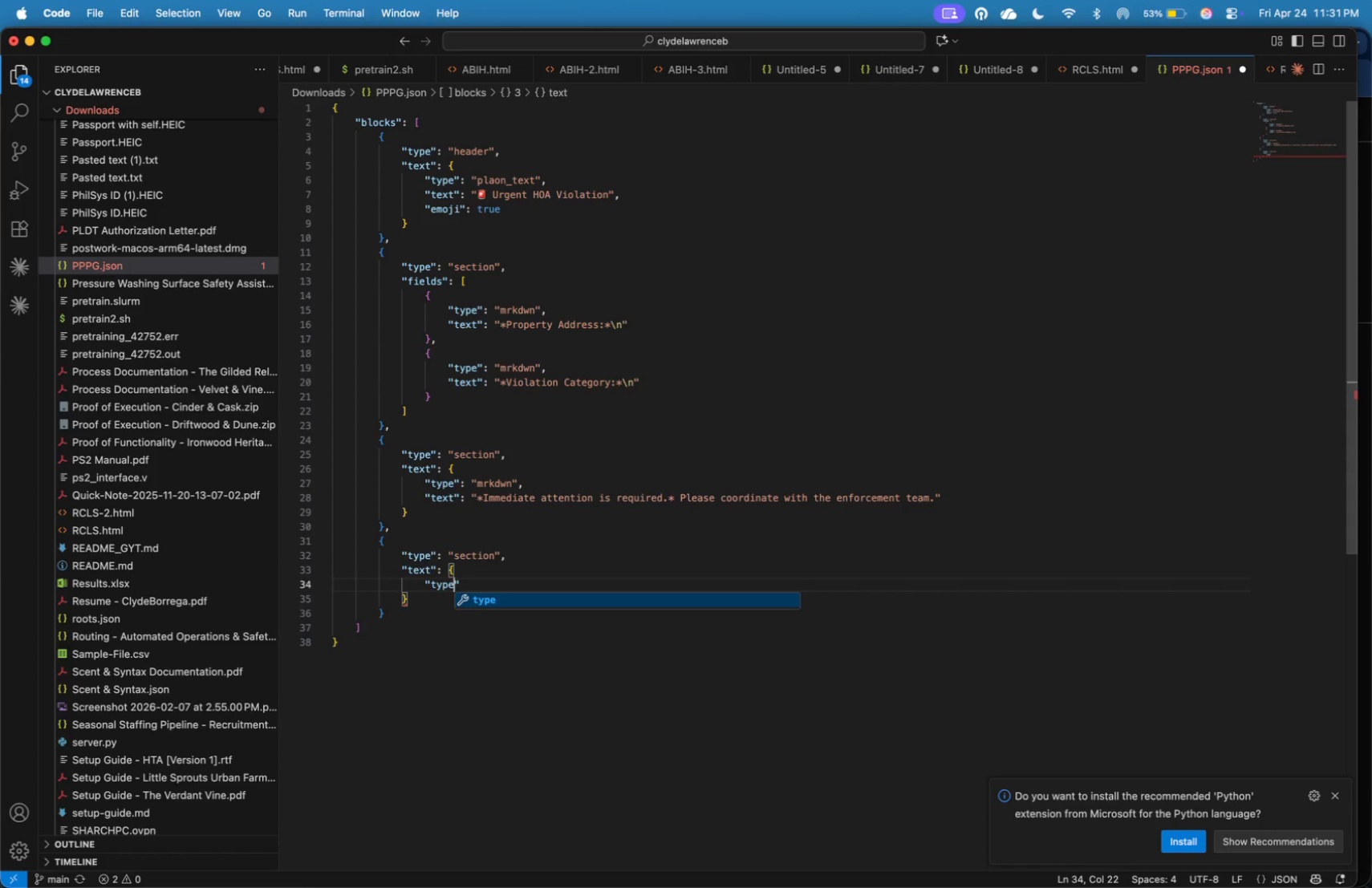 
key(ArrowRight)
 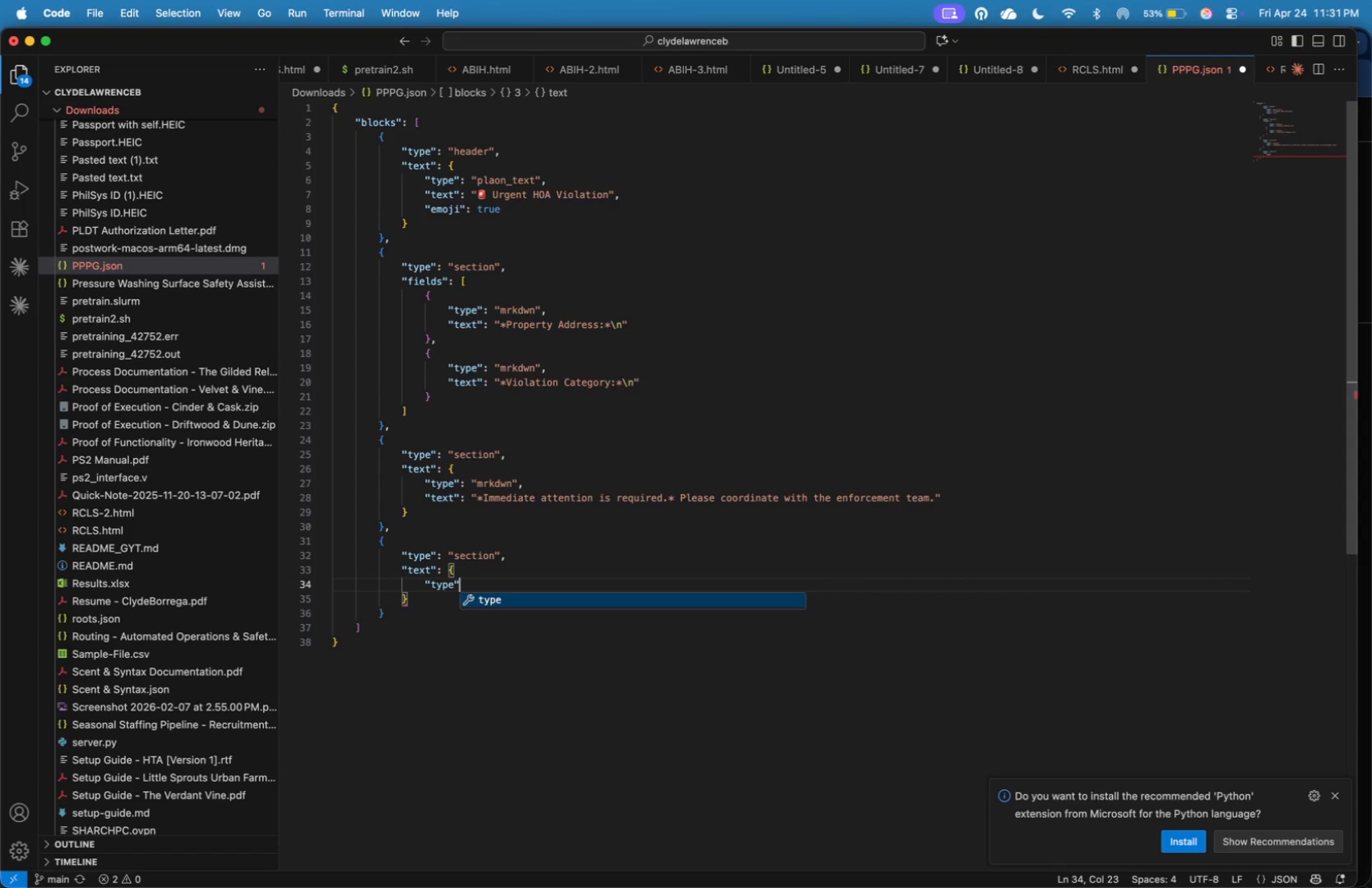 
type(: "mrkdwn)
 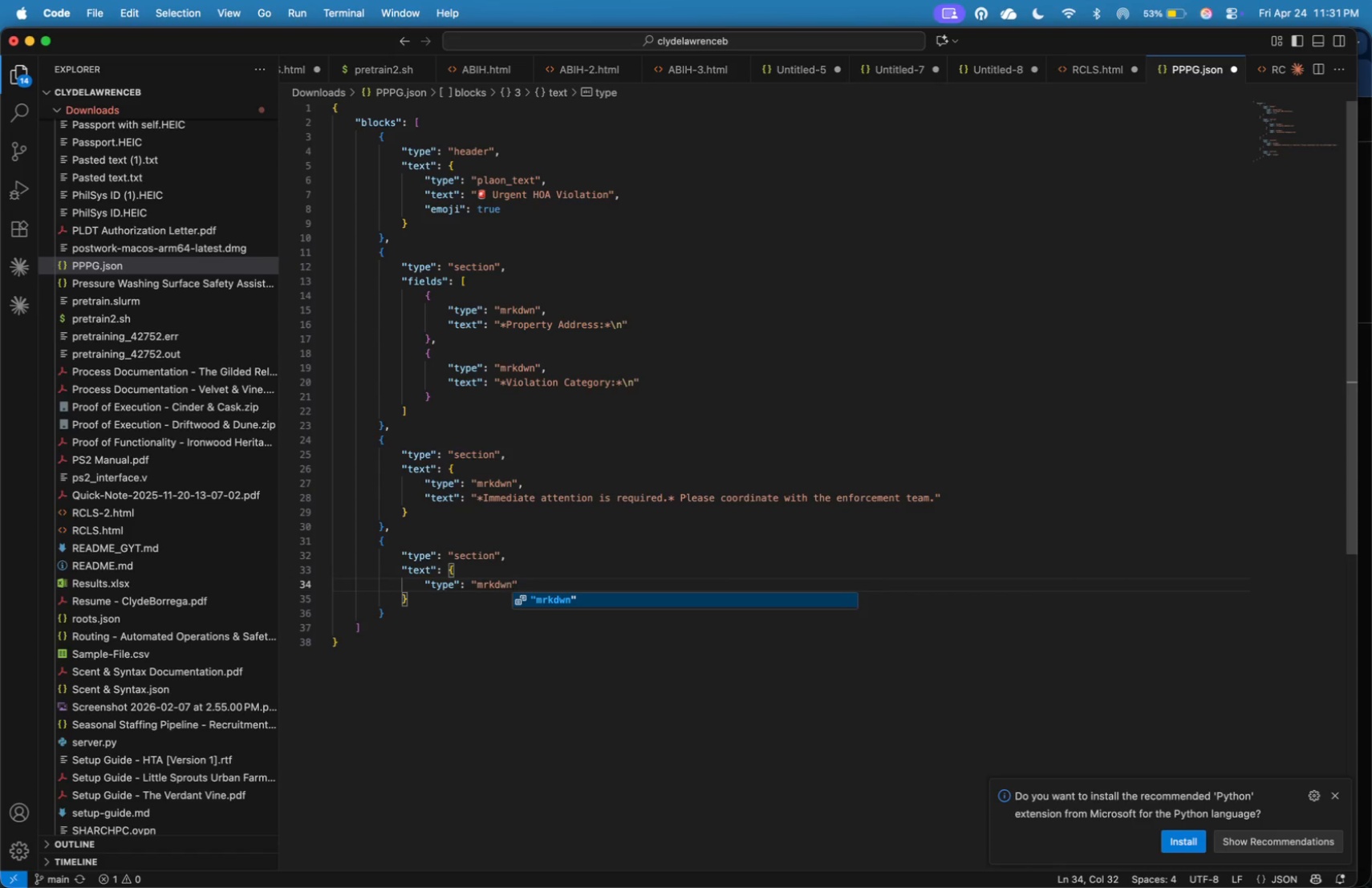 
key(ArrowRight)
 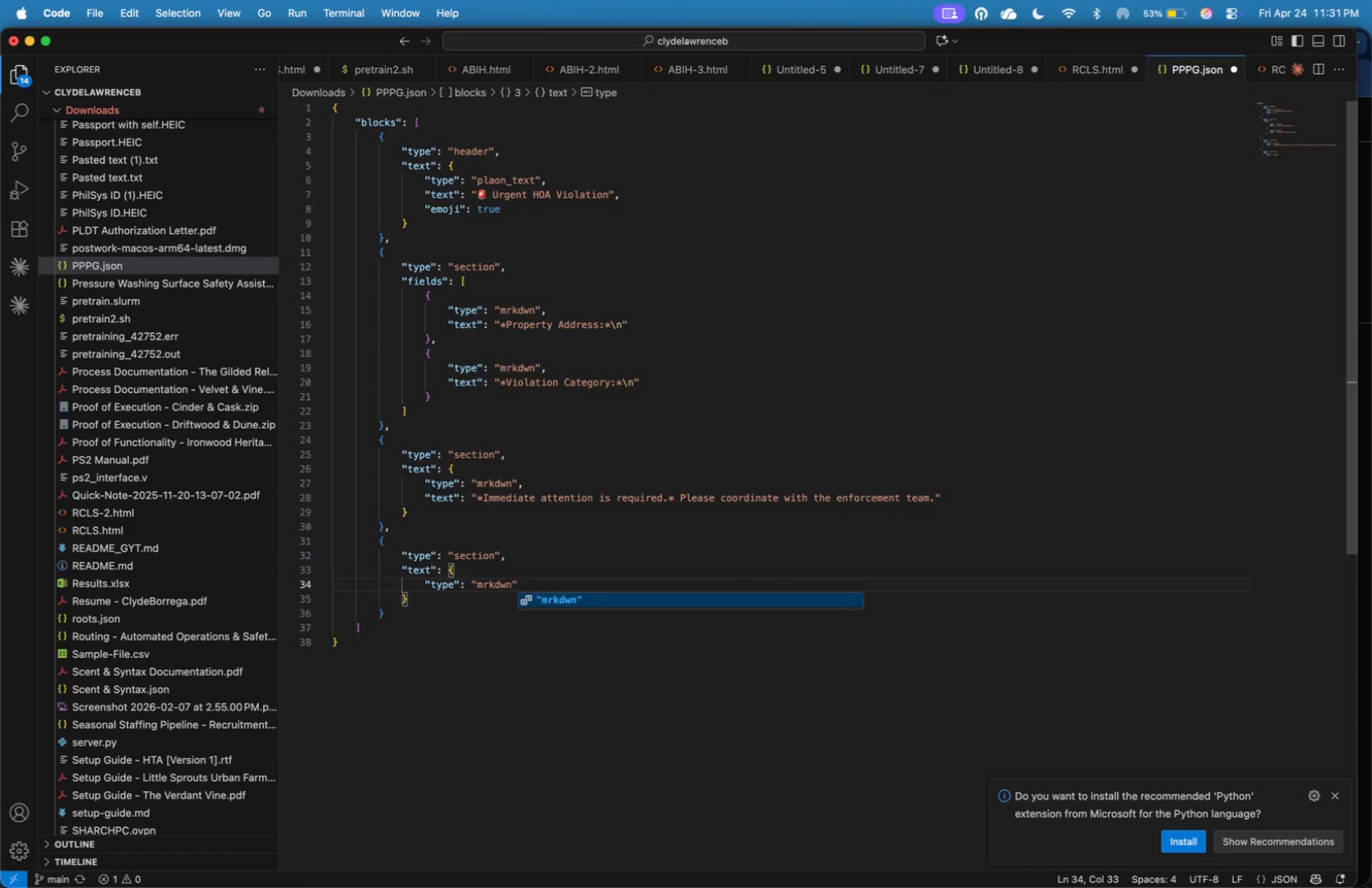 
key(Comma)
 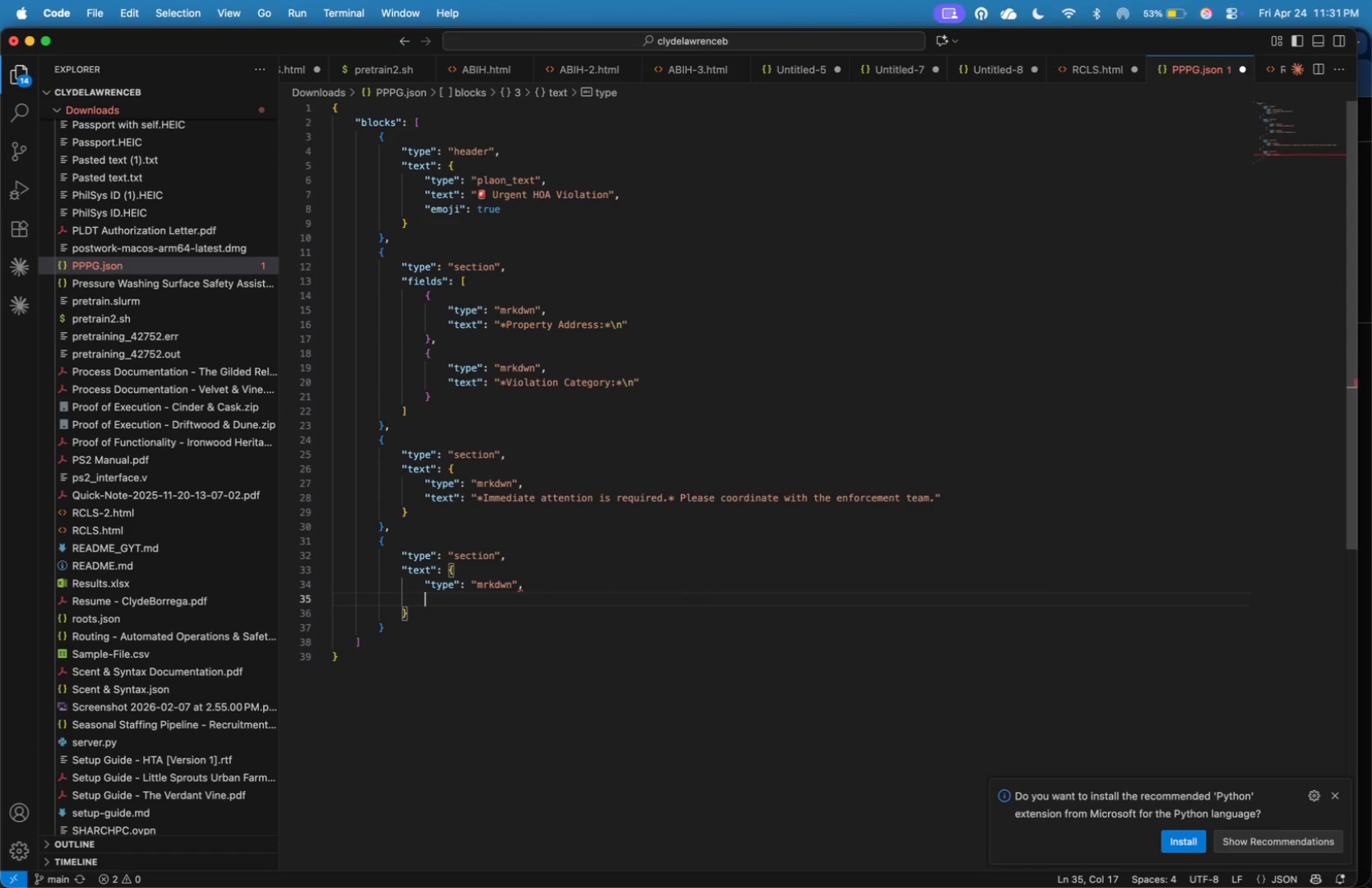 
key(Enter)
 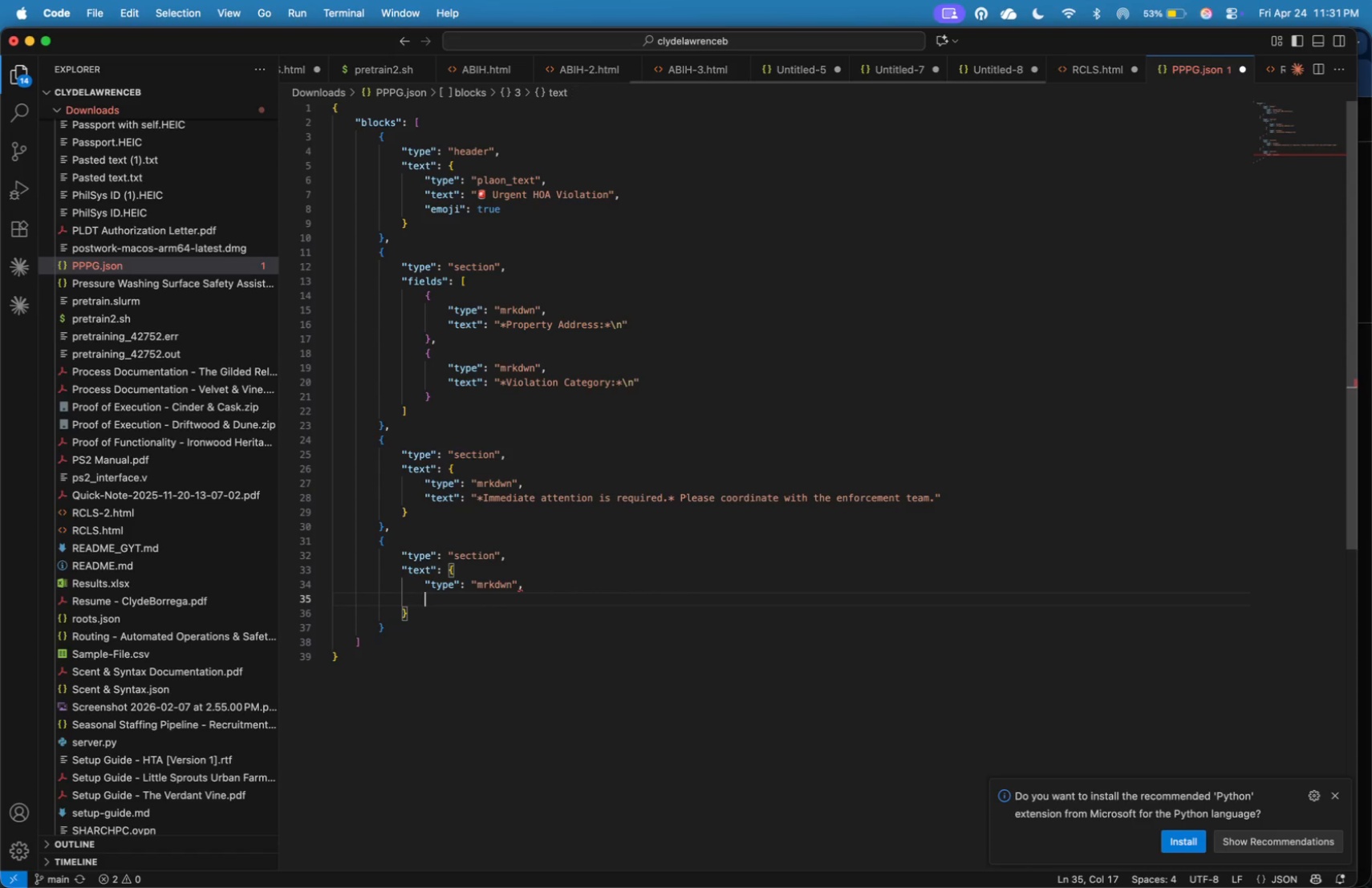 
type("text)
 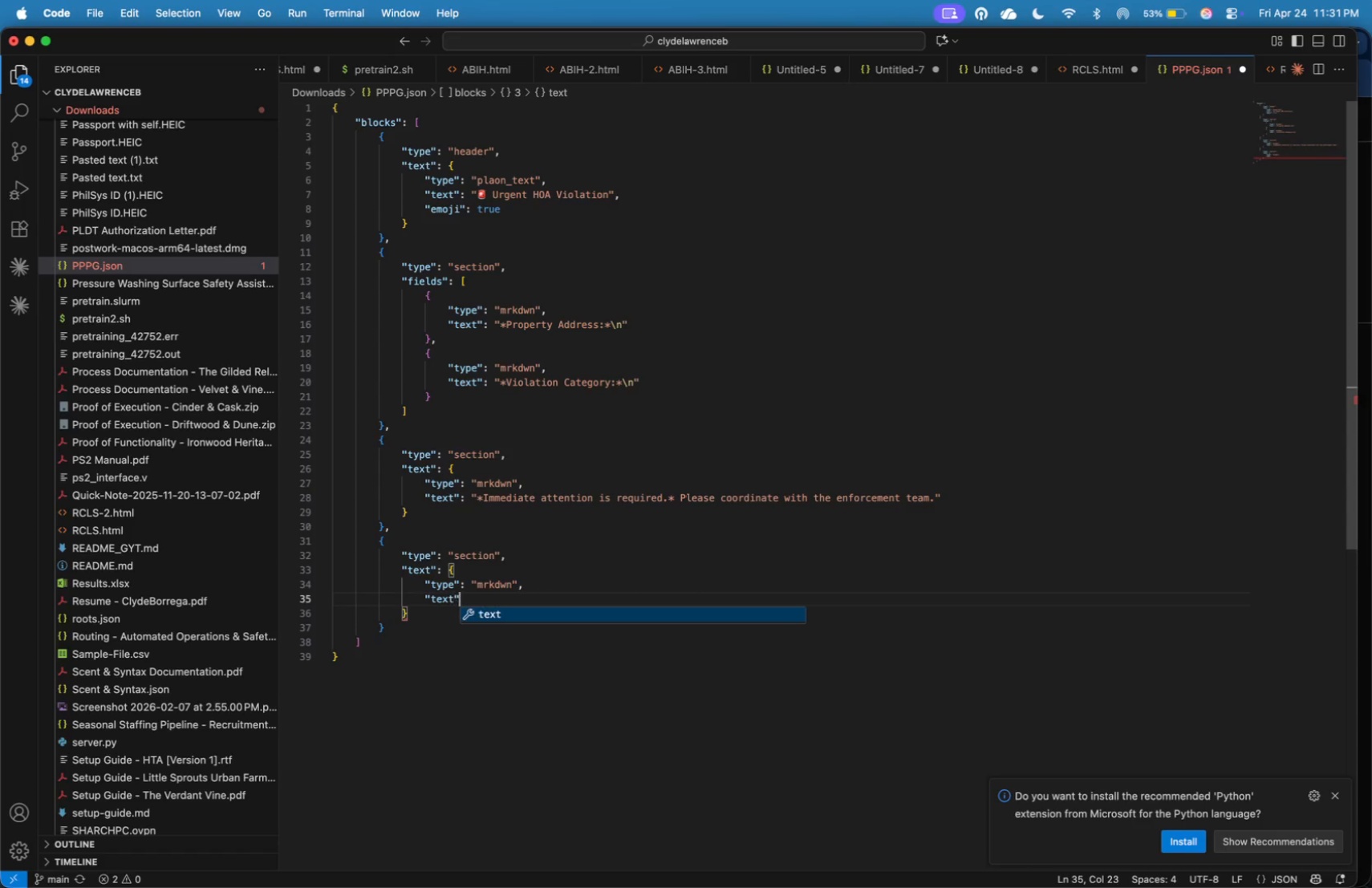 
key(ArrowRight)
 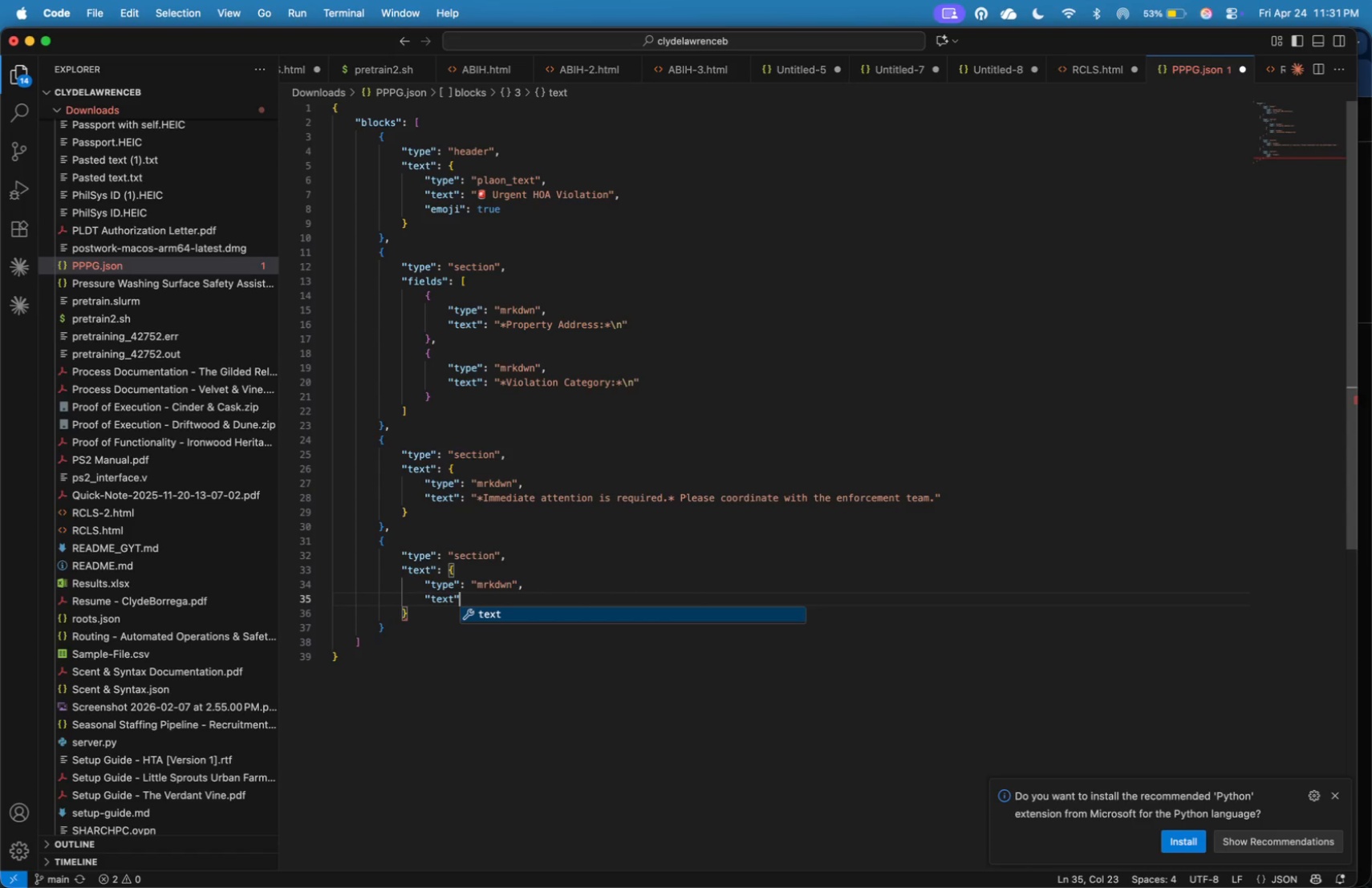 
type(: "**)
 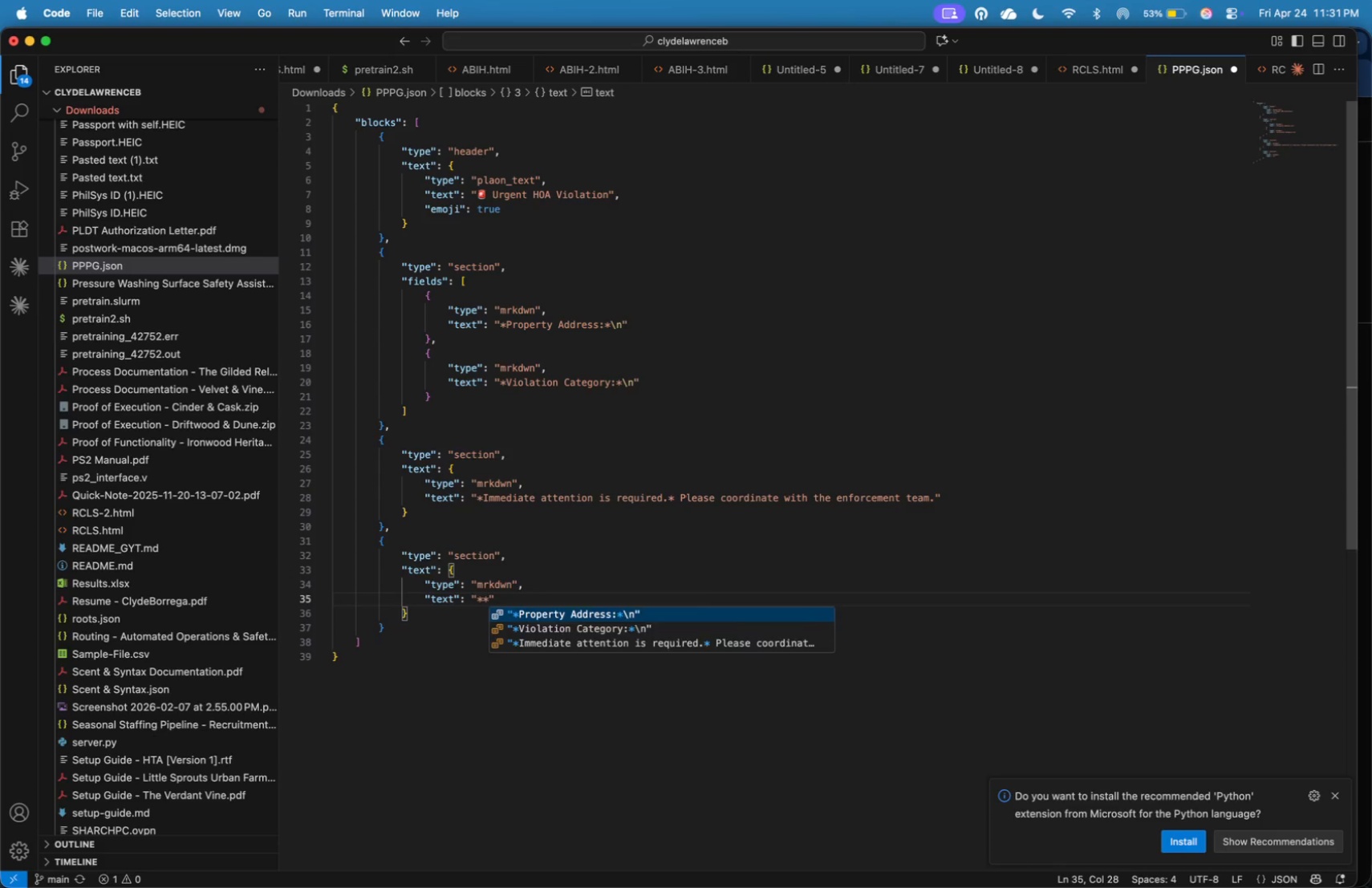 
key(ArrowLeft)
 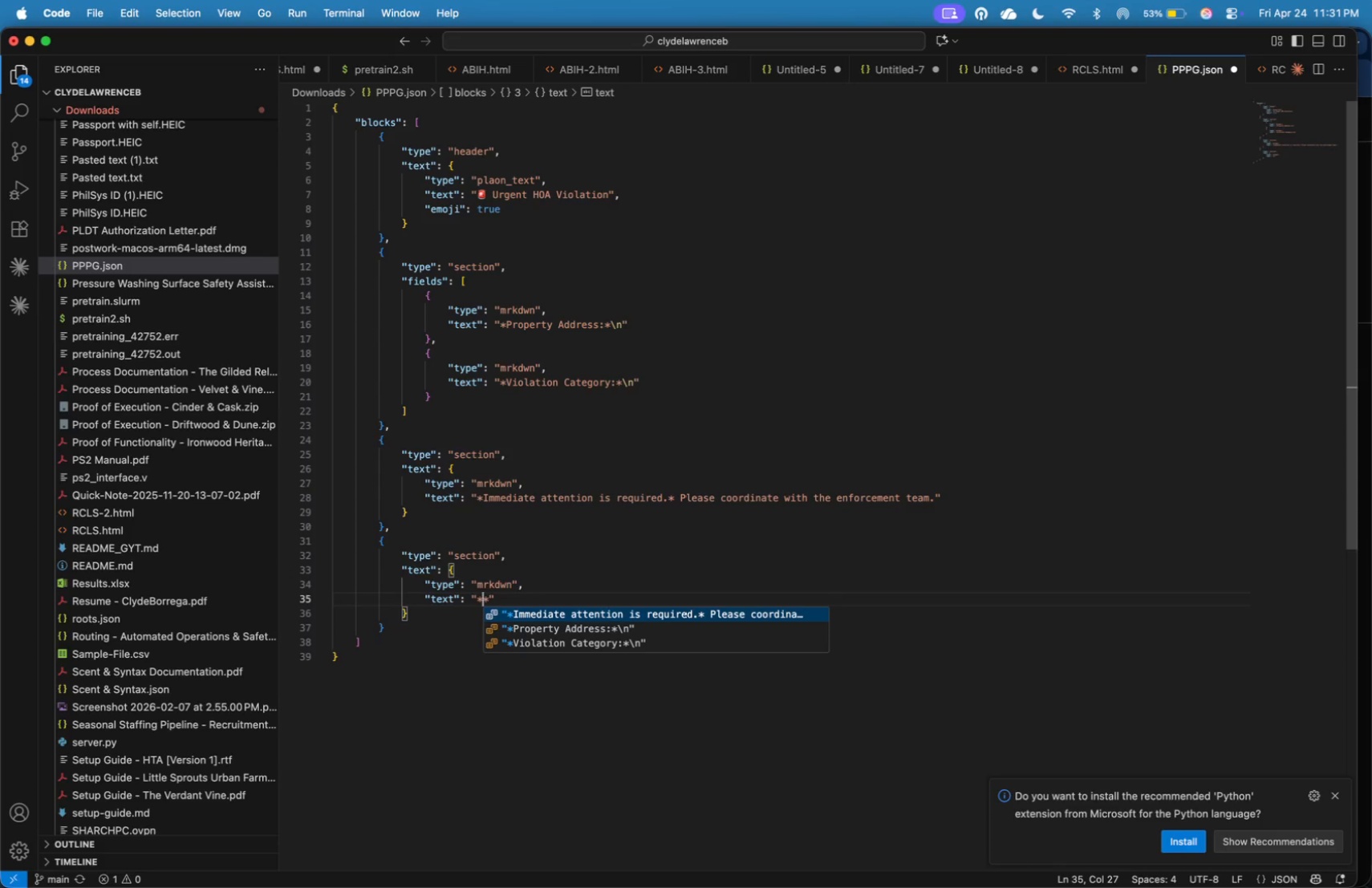 
type(Image Evidence:)
 